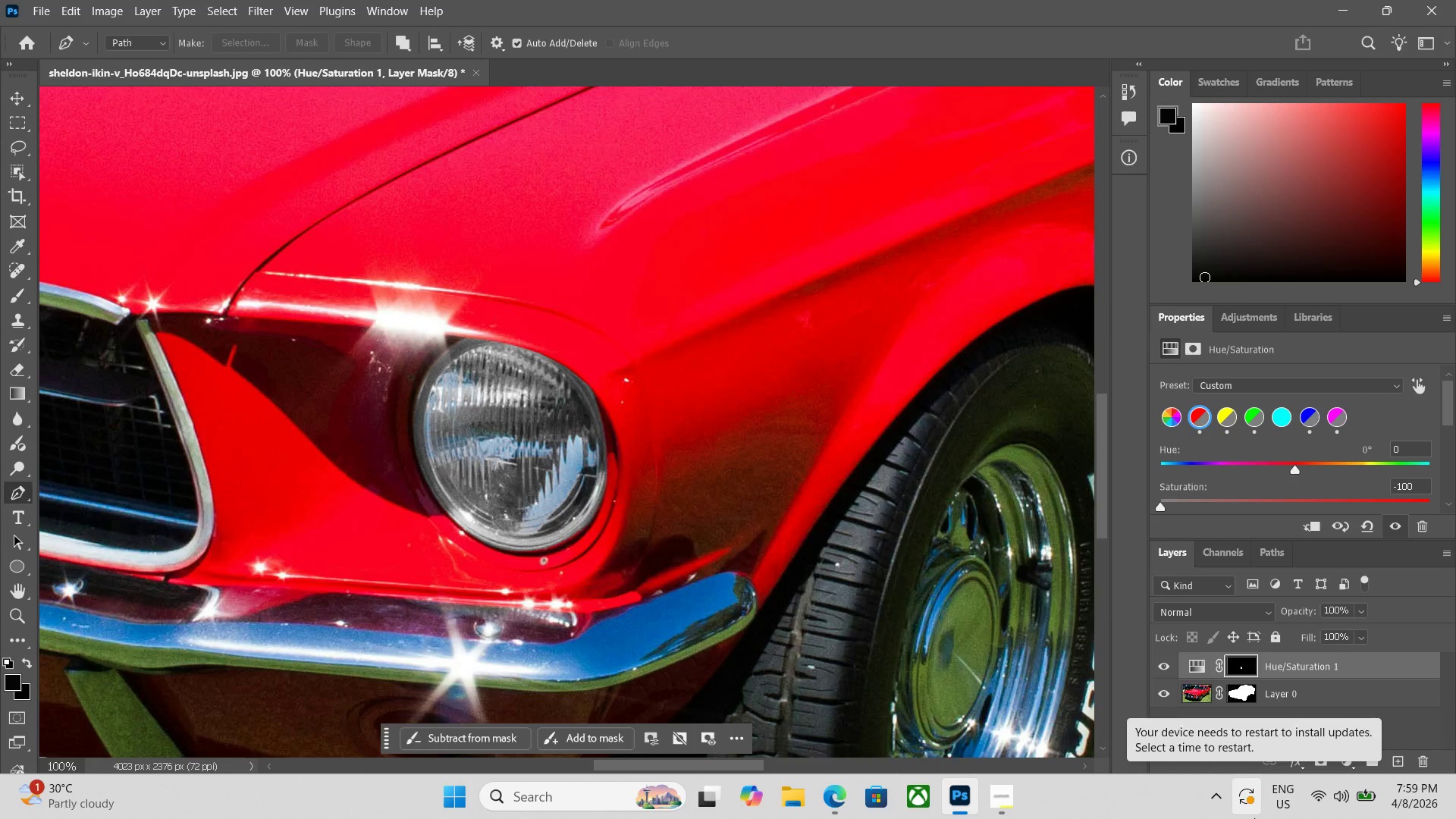 
key(Space)
 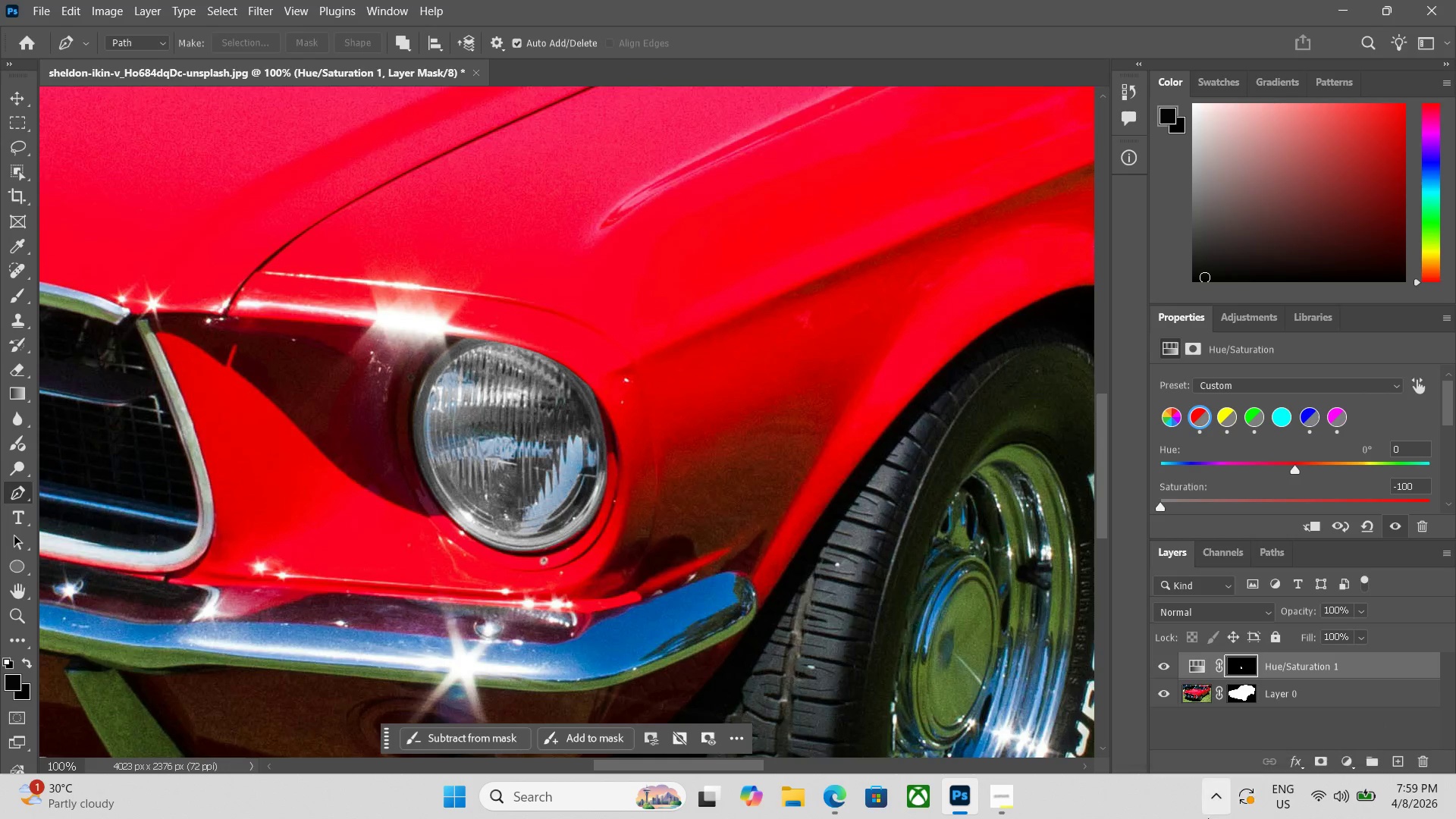 
key(Space)
 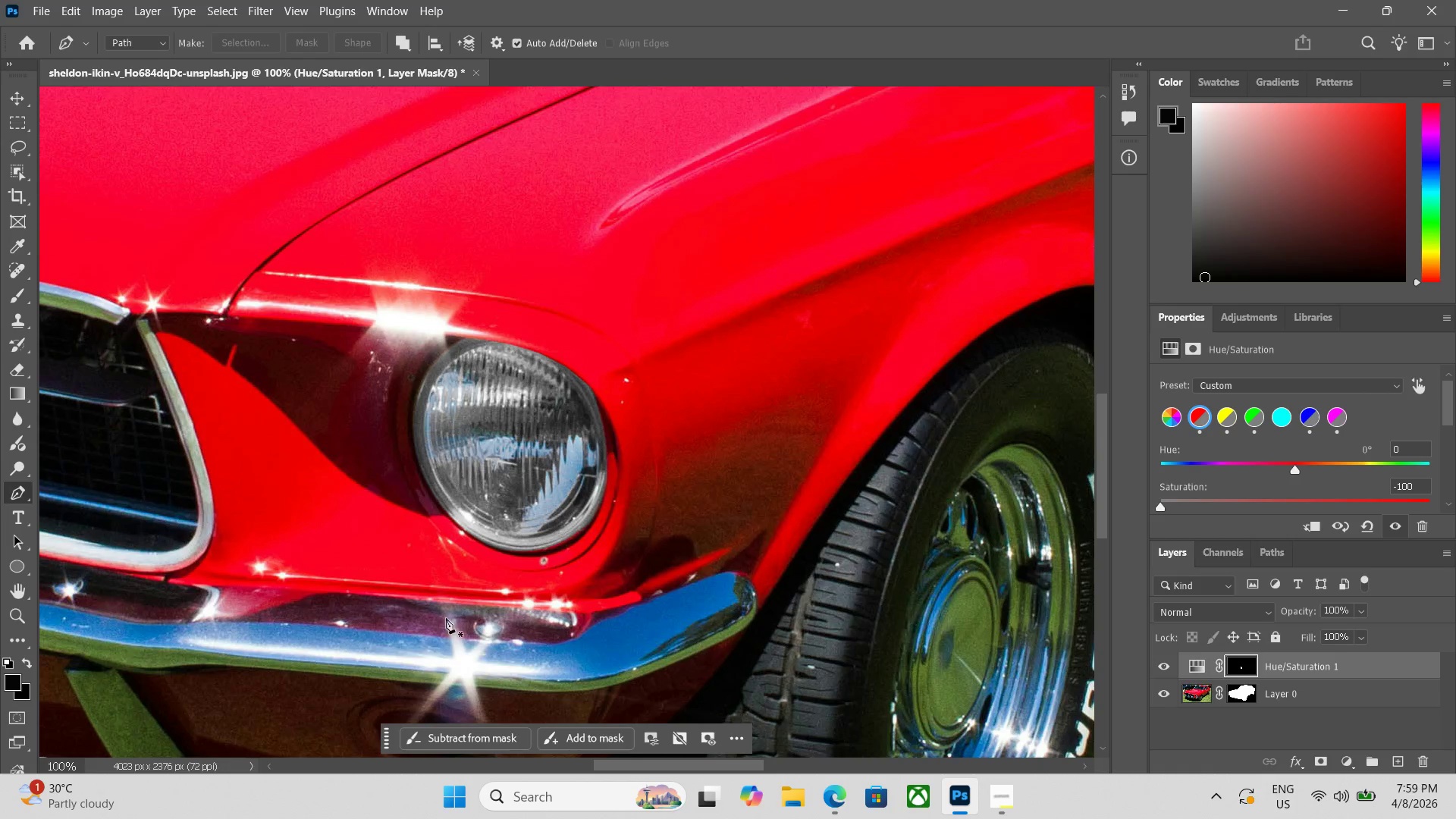 
key(Space)
 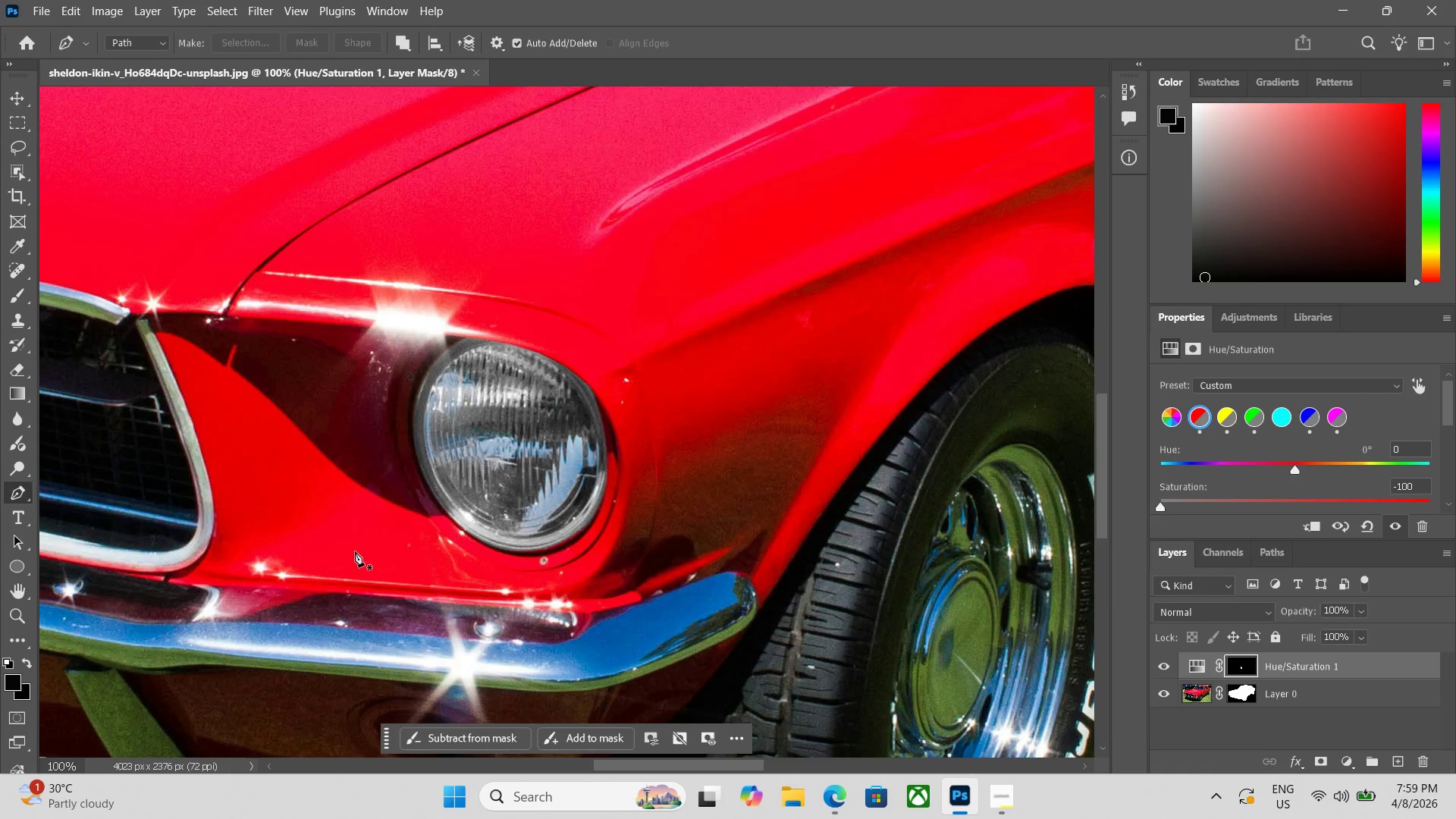 
hold_key(key=Space, duration=0.84)
 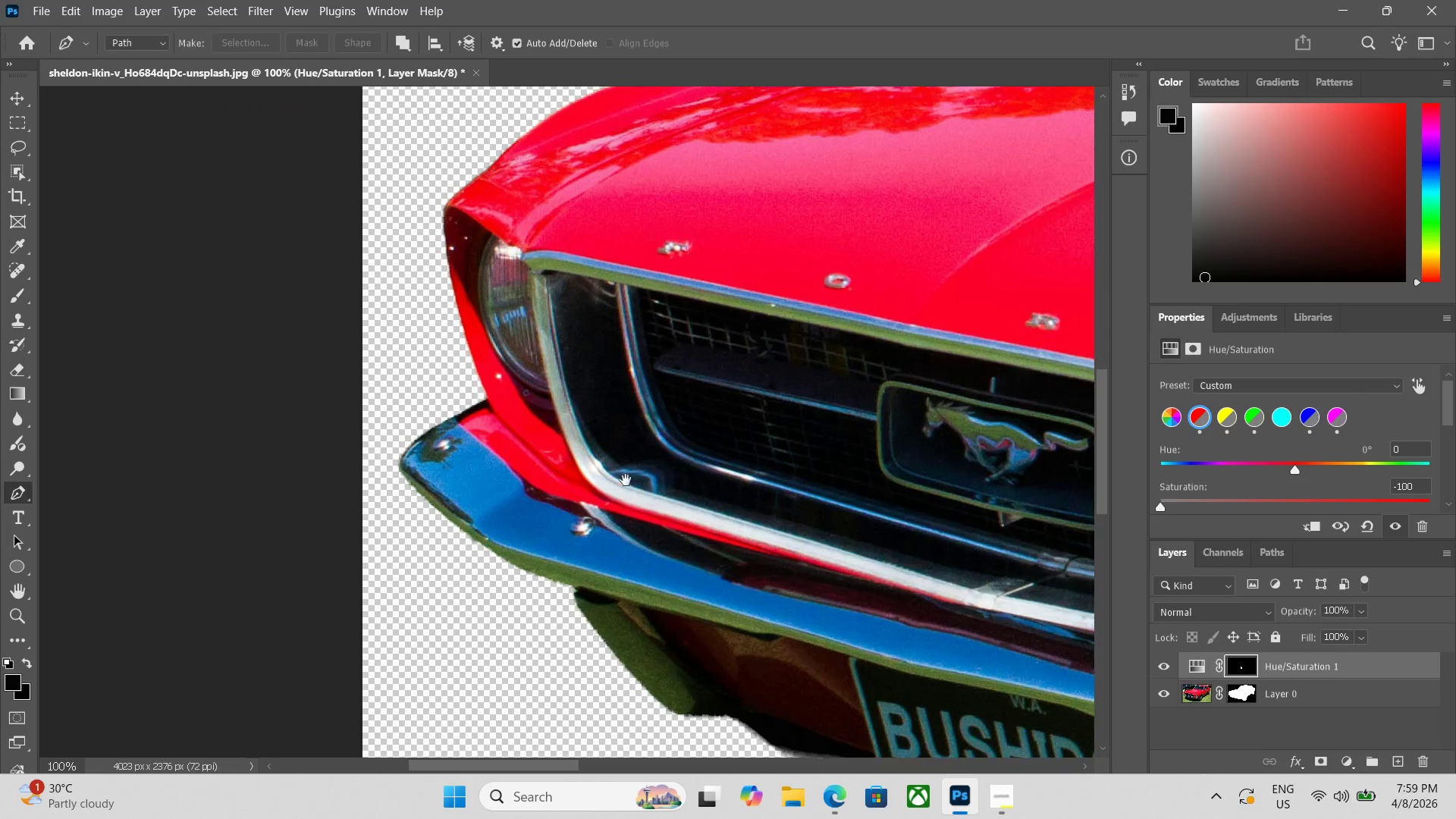 
left_click_drag(start_coordinate=[306, 544], to_coordinate=[1448, 657])
 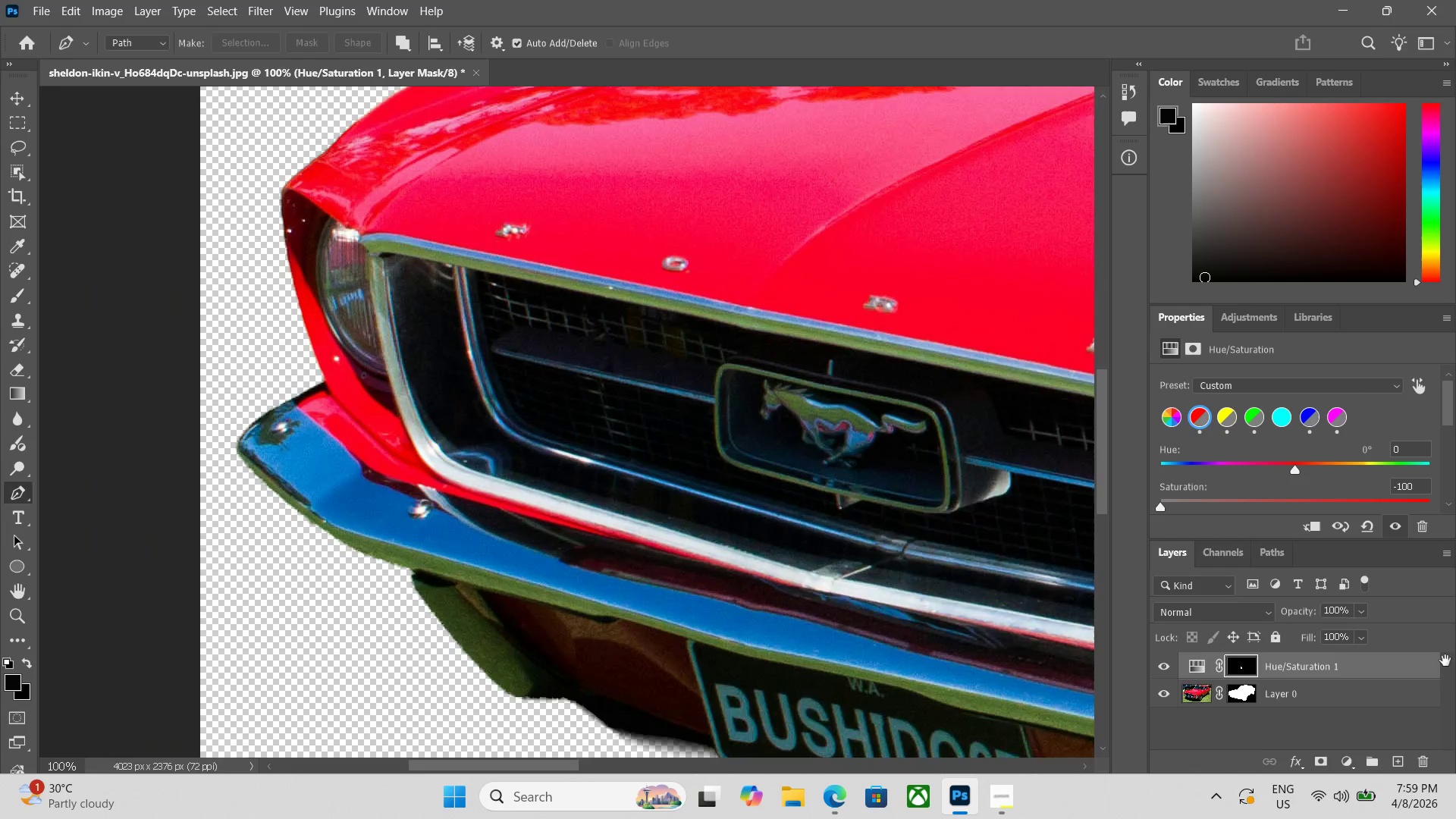 
hold_key(key=Space, duration=0.98)
 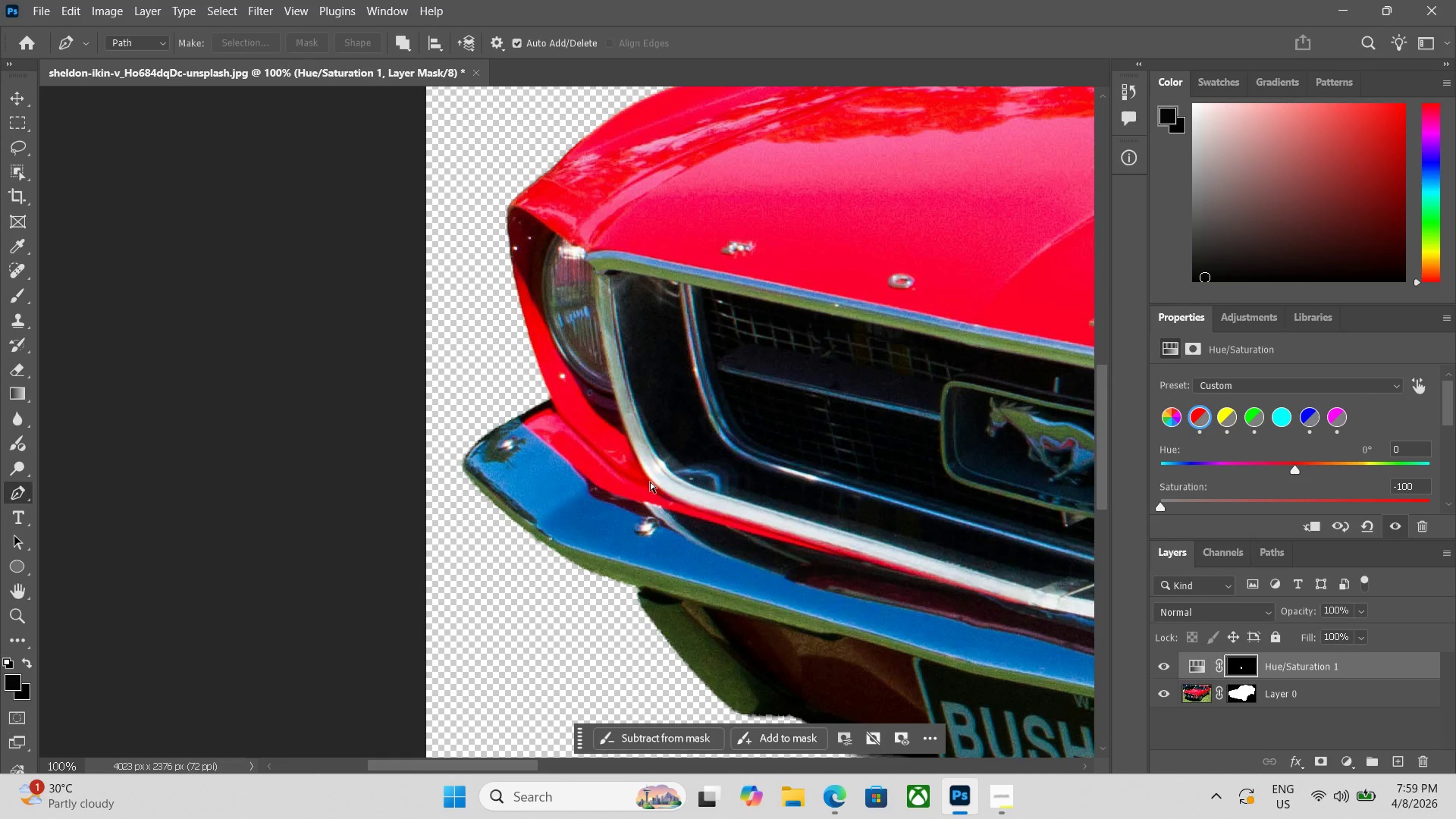 
left_click_drag(start_coordinate=[628, 479], to_coordinate=[661, 476])
 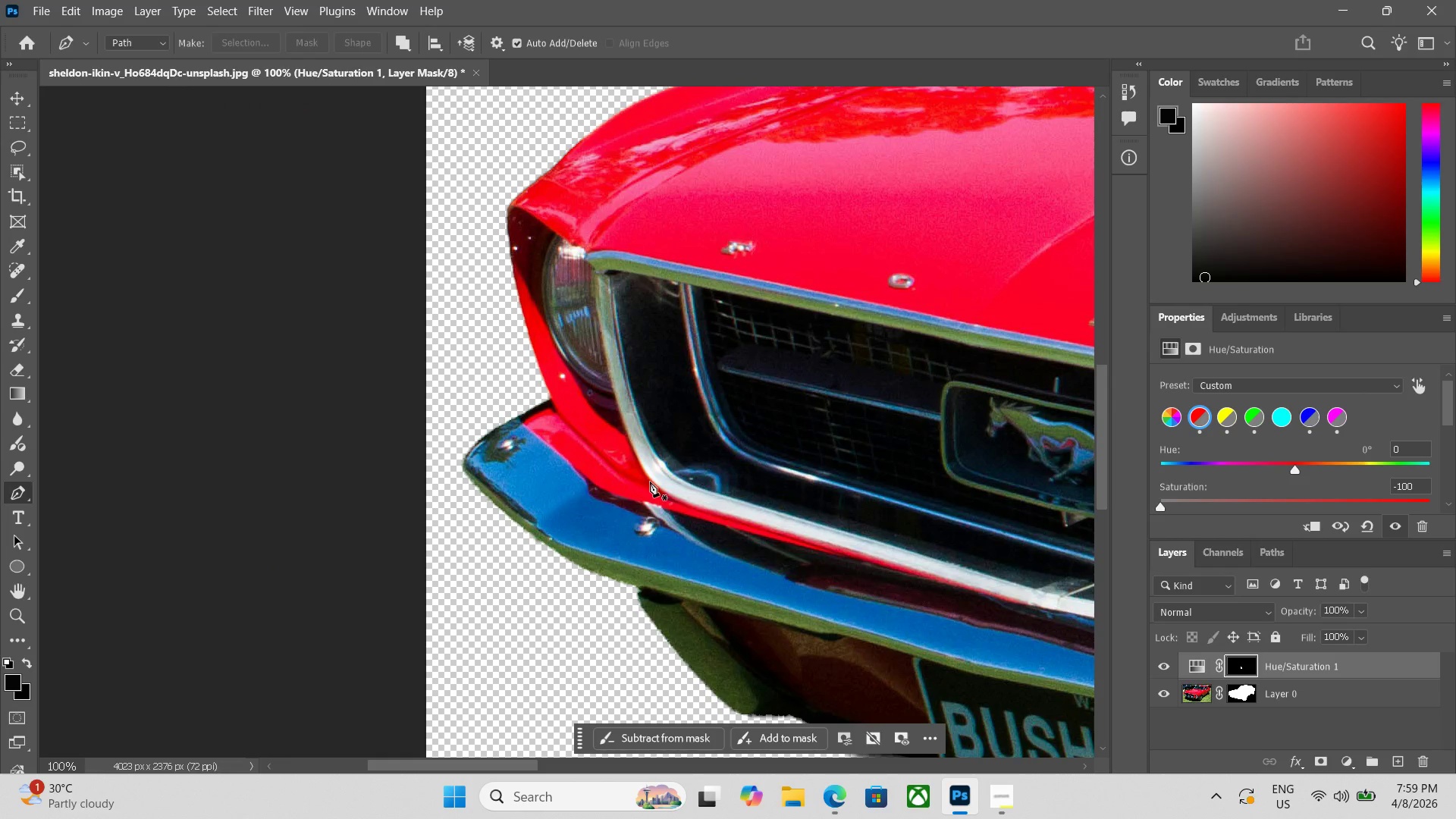 
hold_key(key=ControlLeft, duration=0.55)
 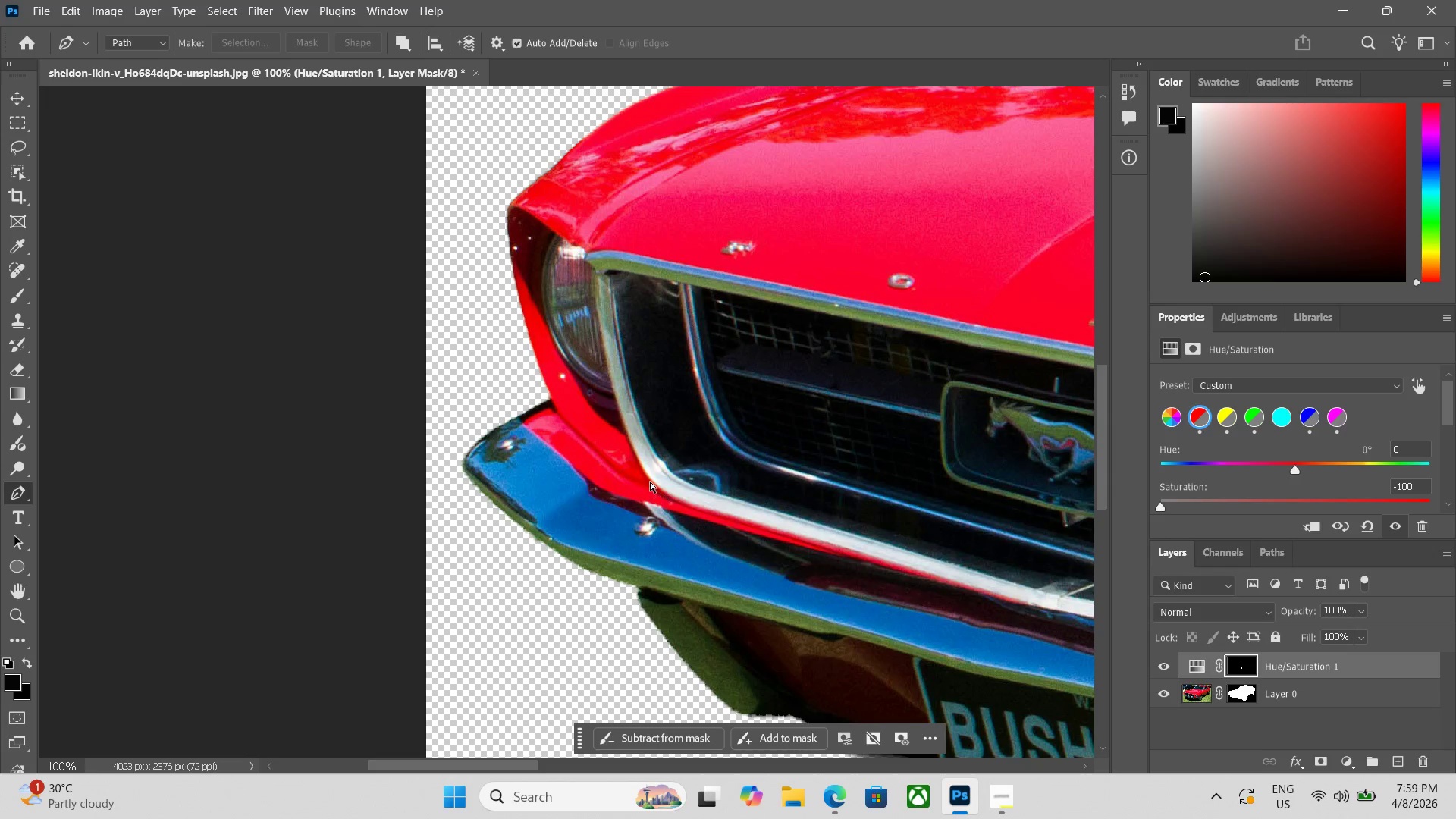 
key(Control+Equal)
 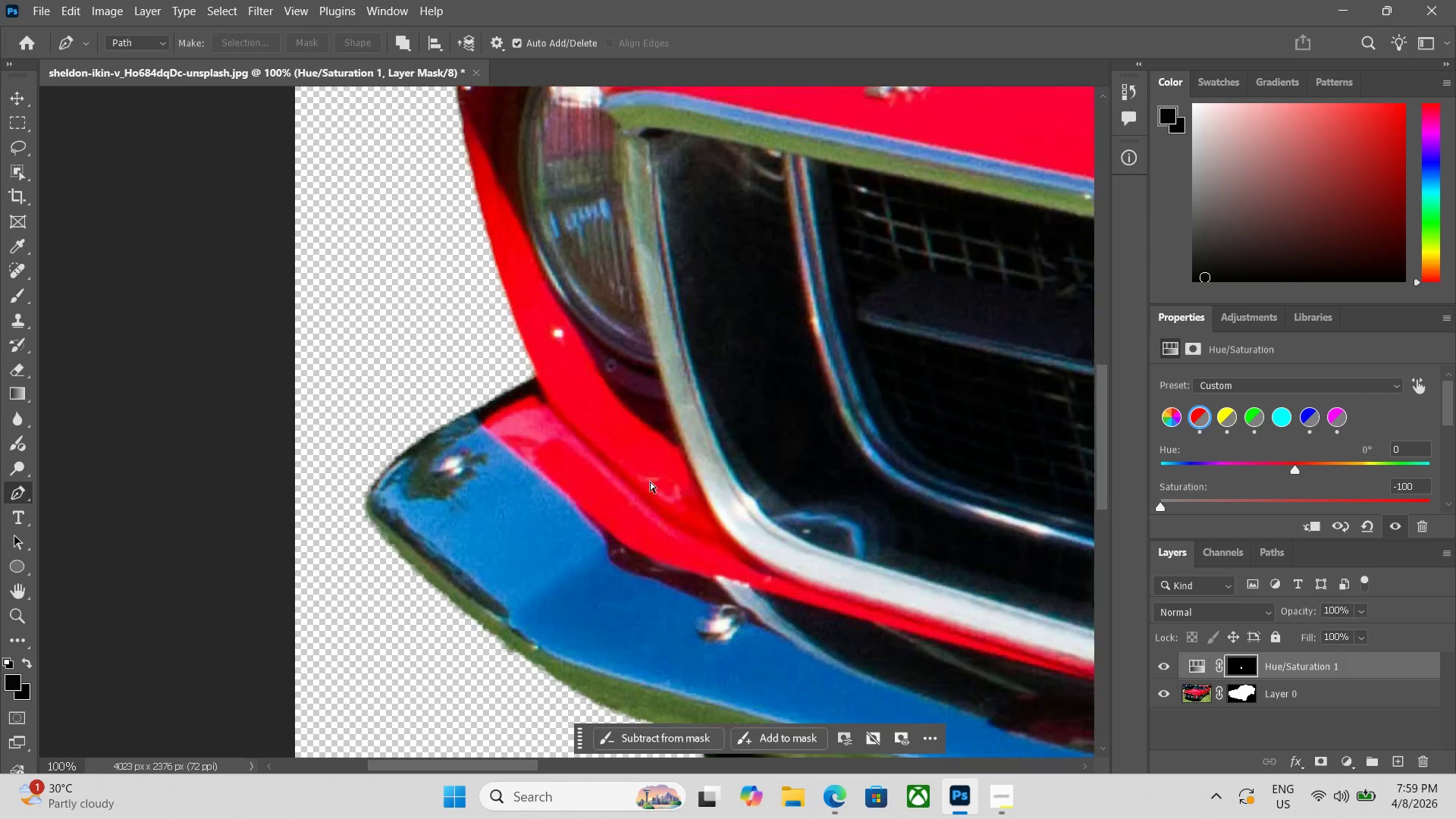 
key(Control+Equal)
 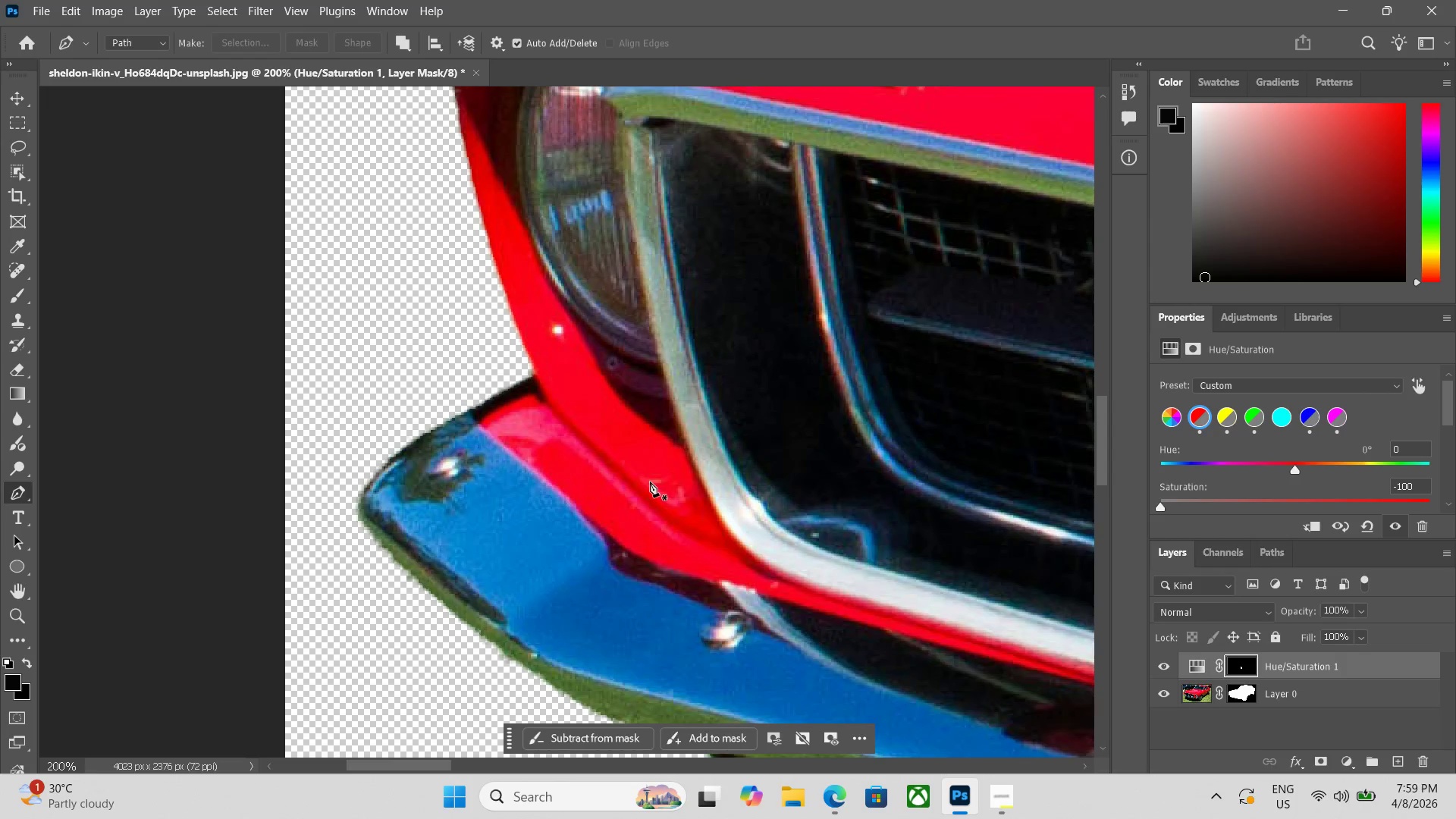 
key(Space)
 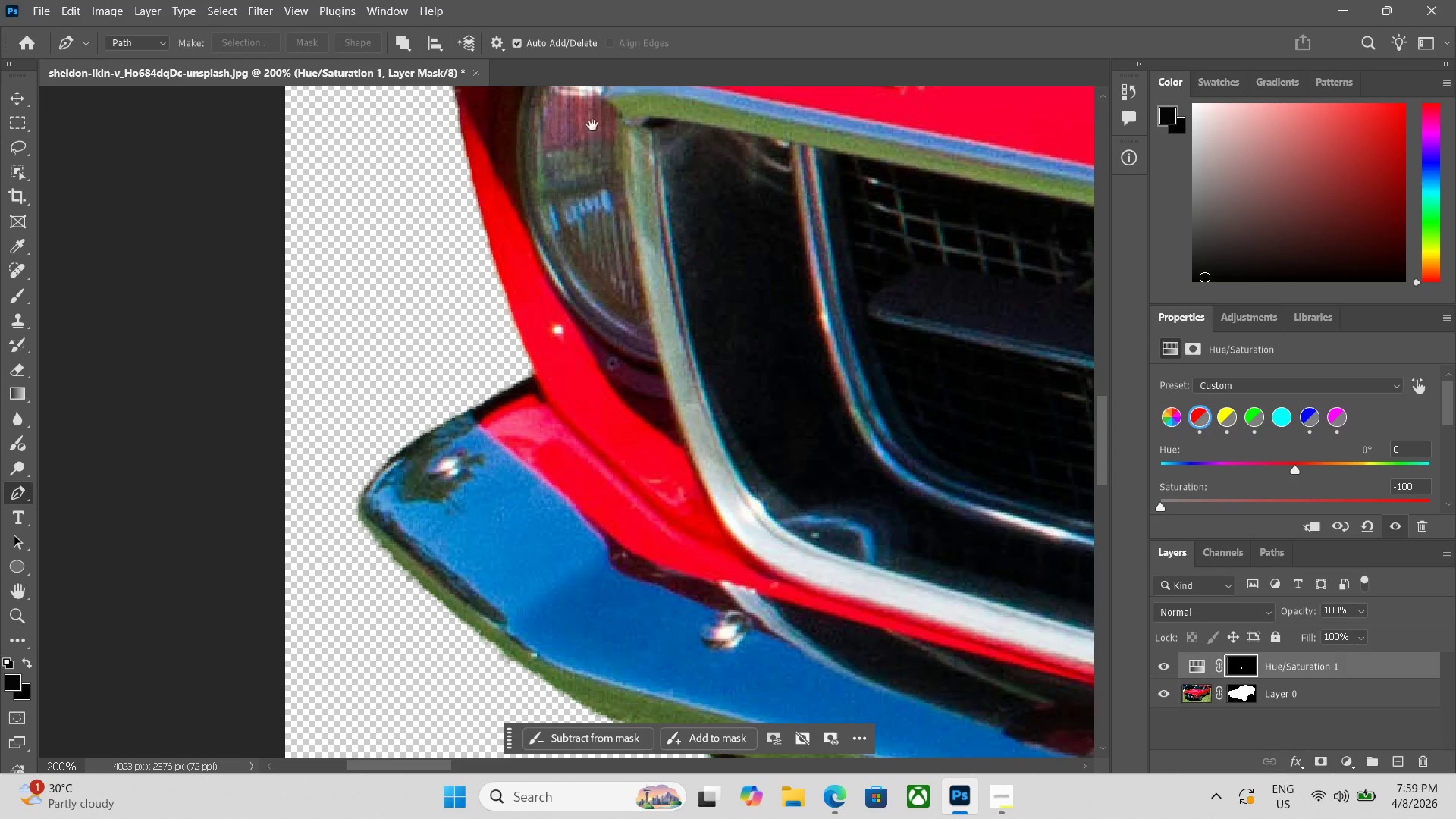 
hold_key(key=Space, duration=0.78)
 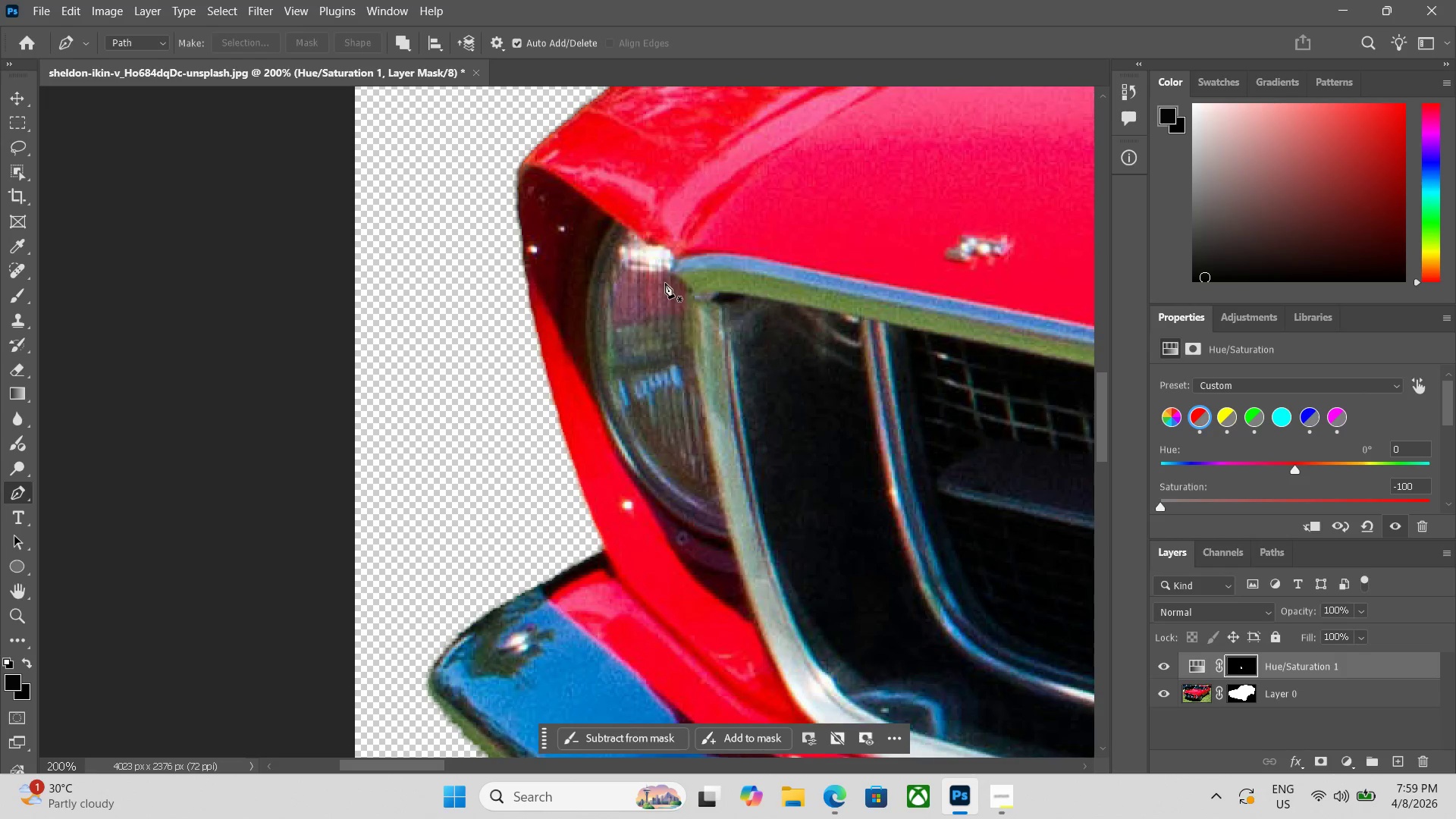 
left_click_drag(start_coordinate=[596, 193], to_coordinate=[666, 369])
 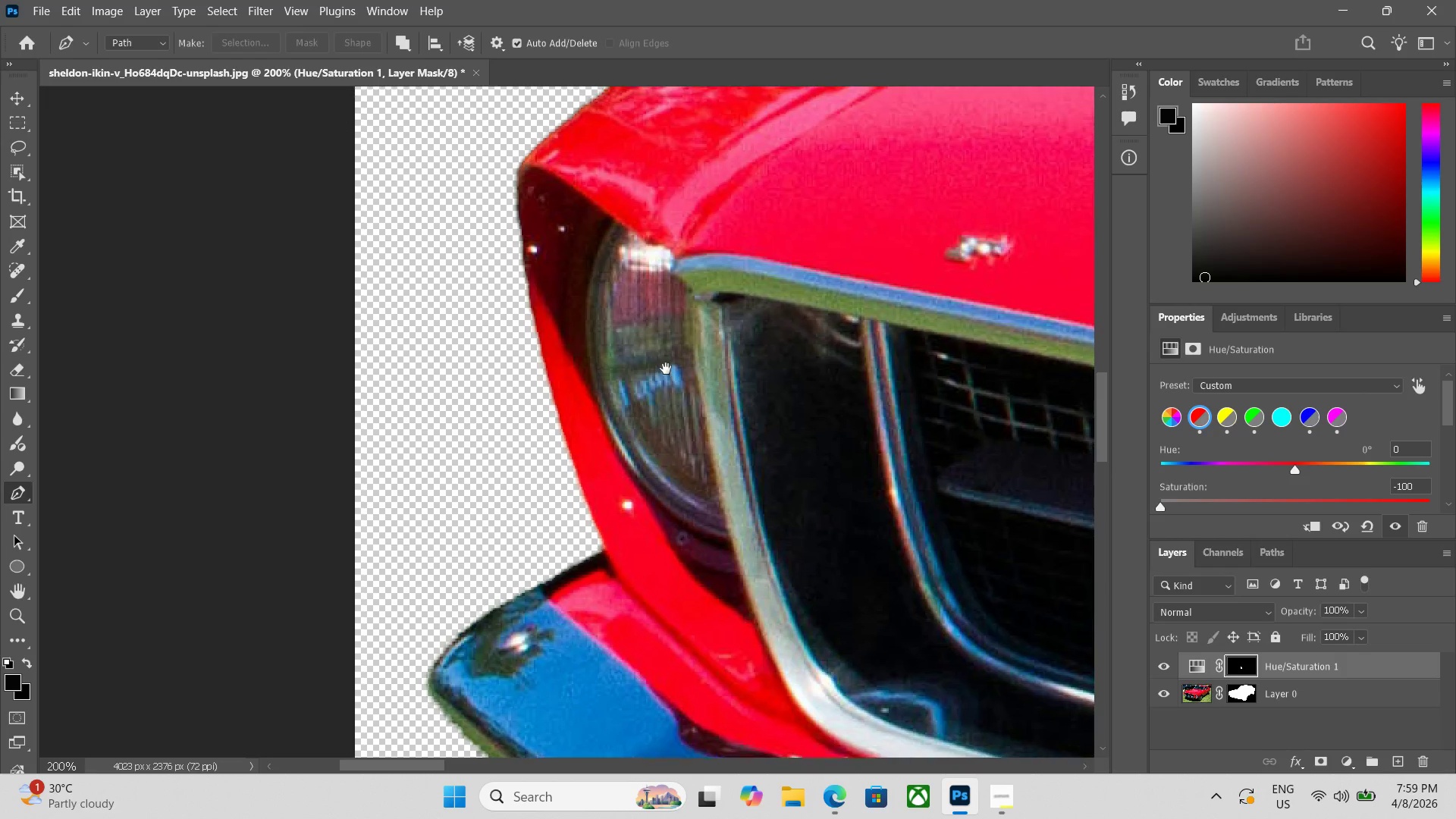 
left_click([676, 265])
 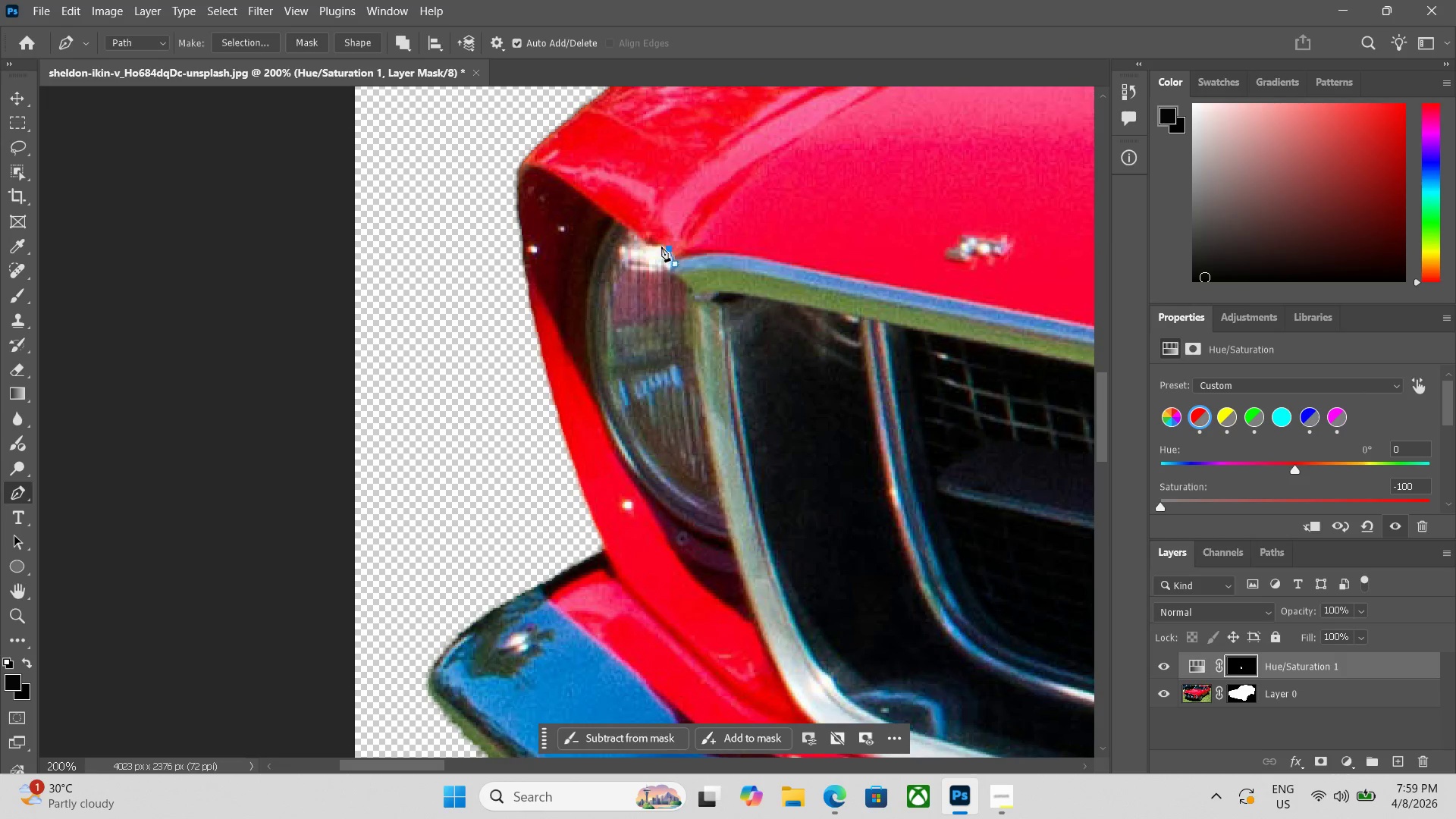 
left_click([651, 243])
 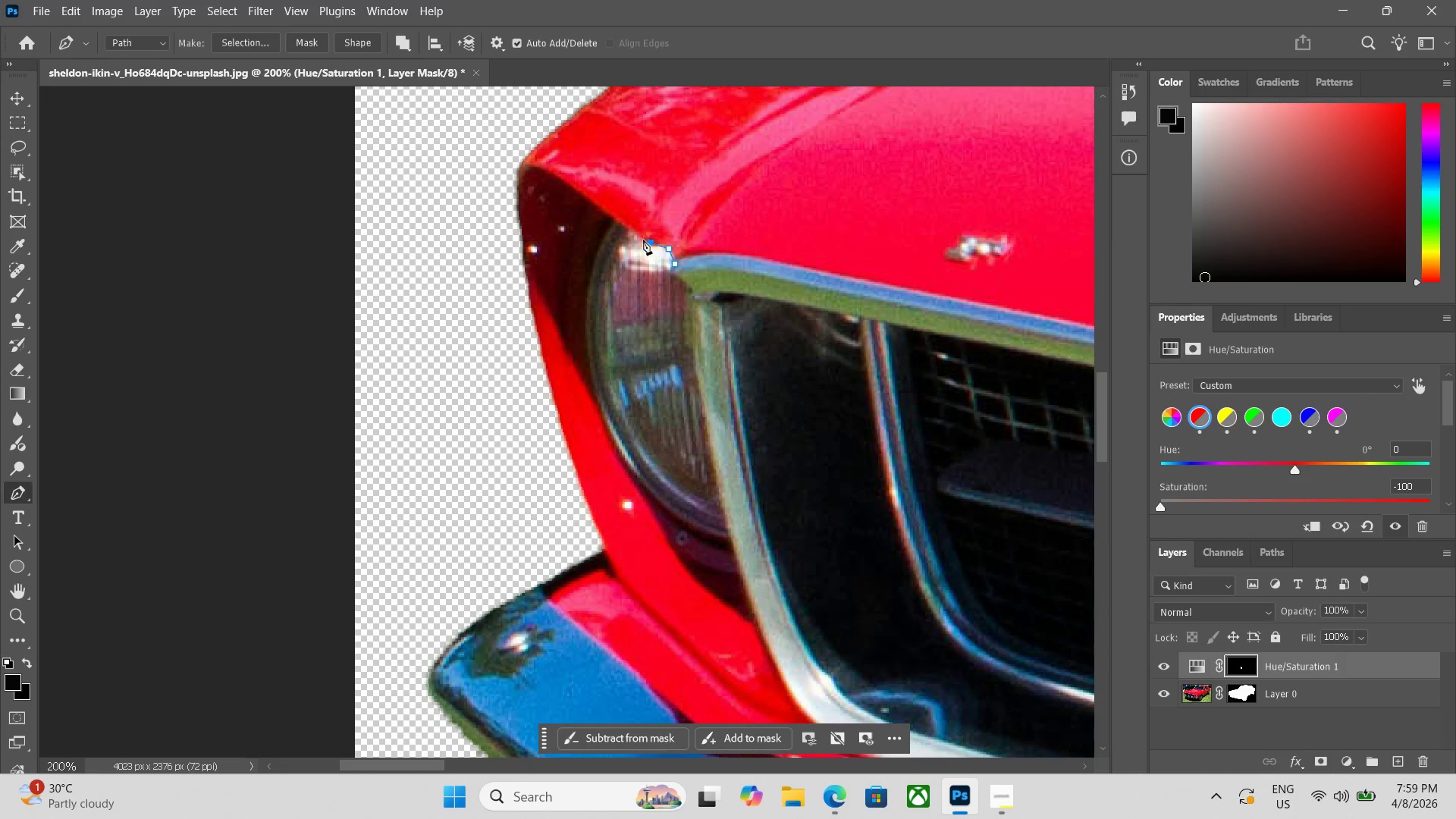 
left_click([639, 236])
 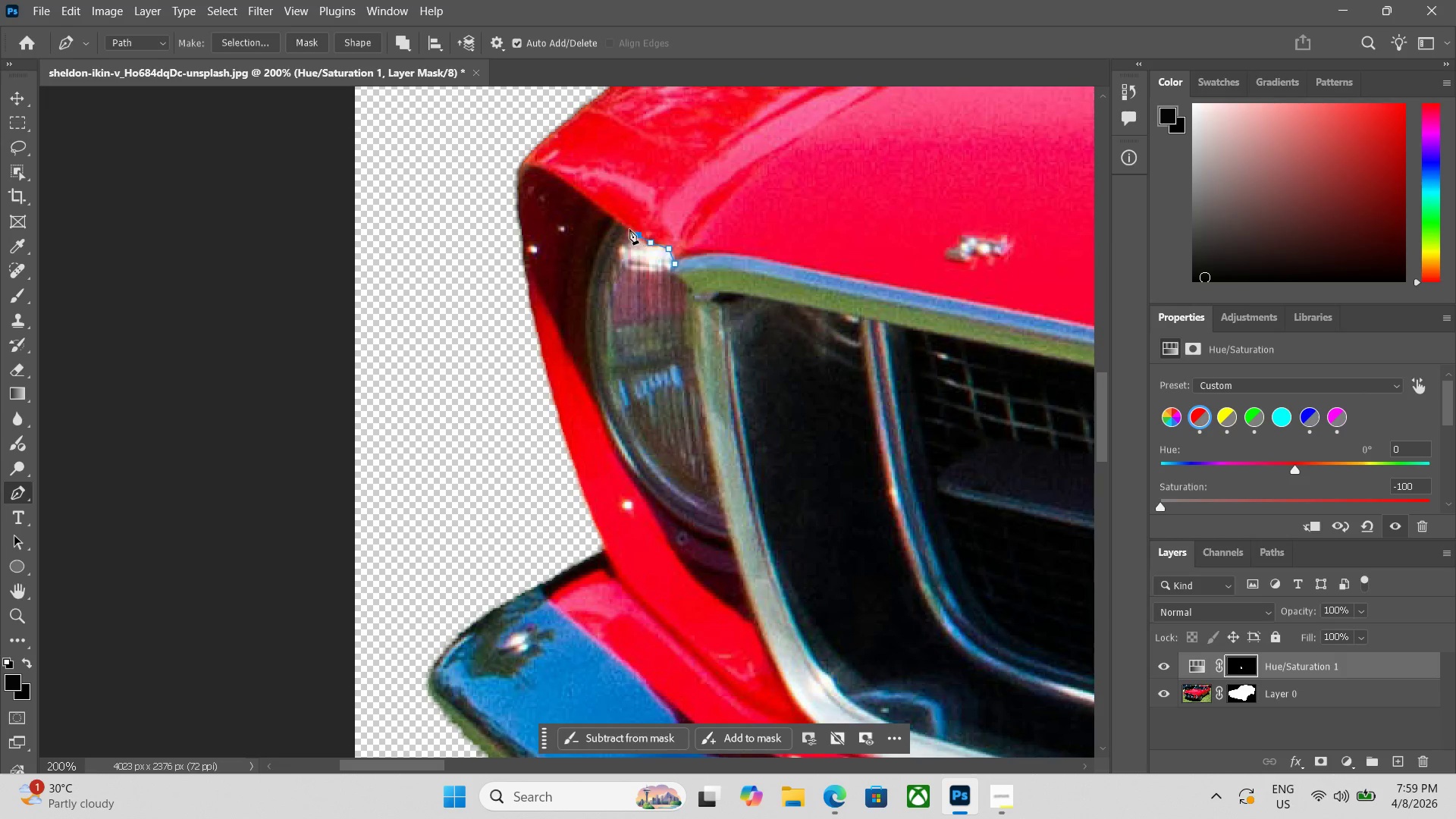 
left_click([626, 227])
 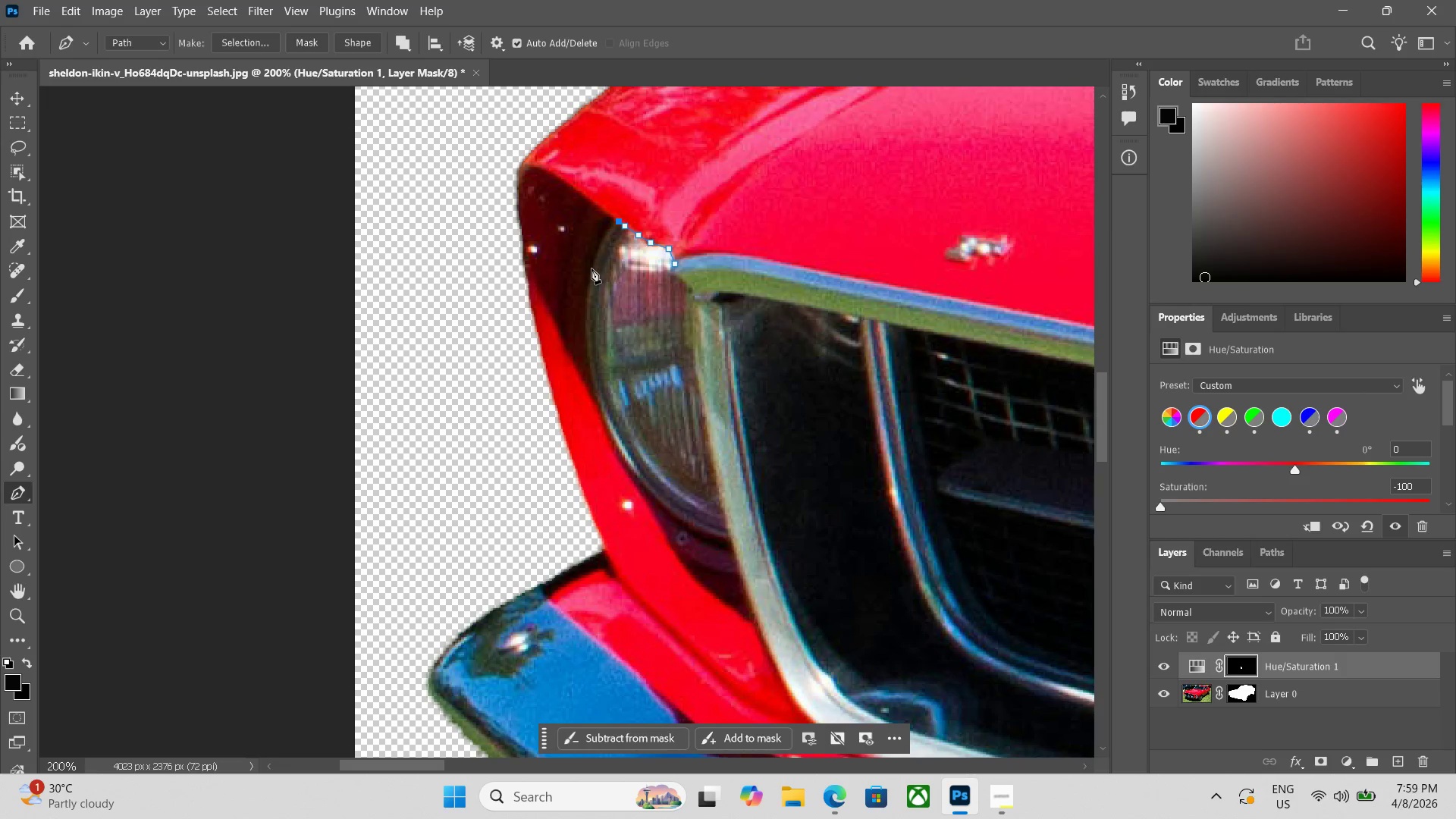 
left_click([591, 274])
 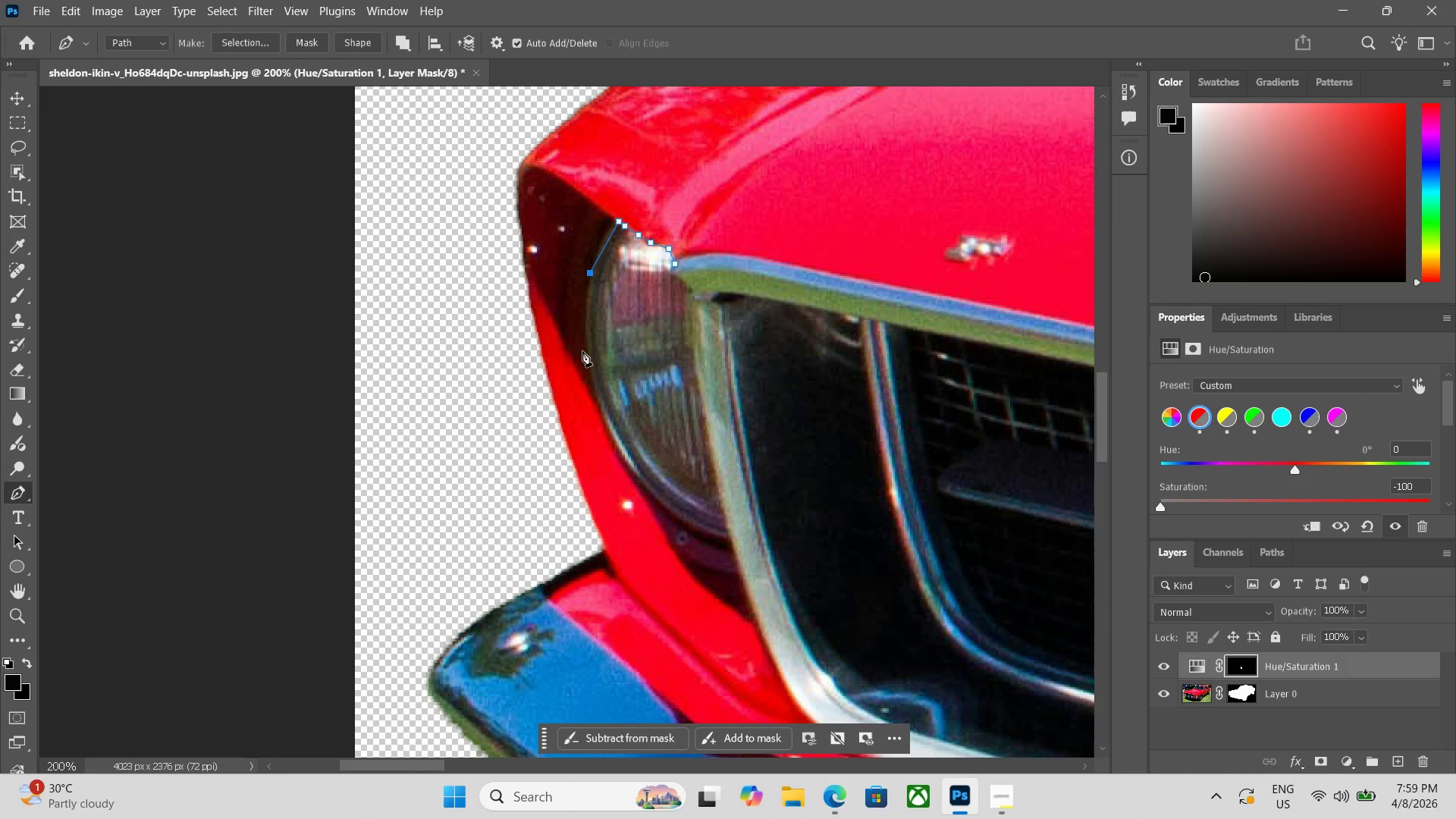 
key(Control+ControlLeft)
 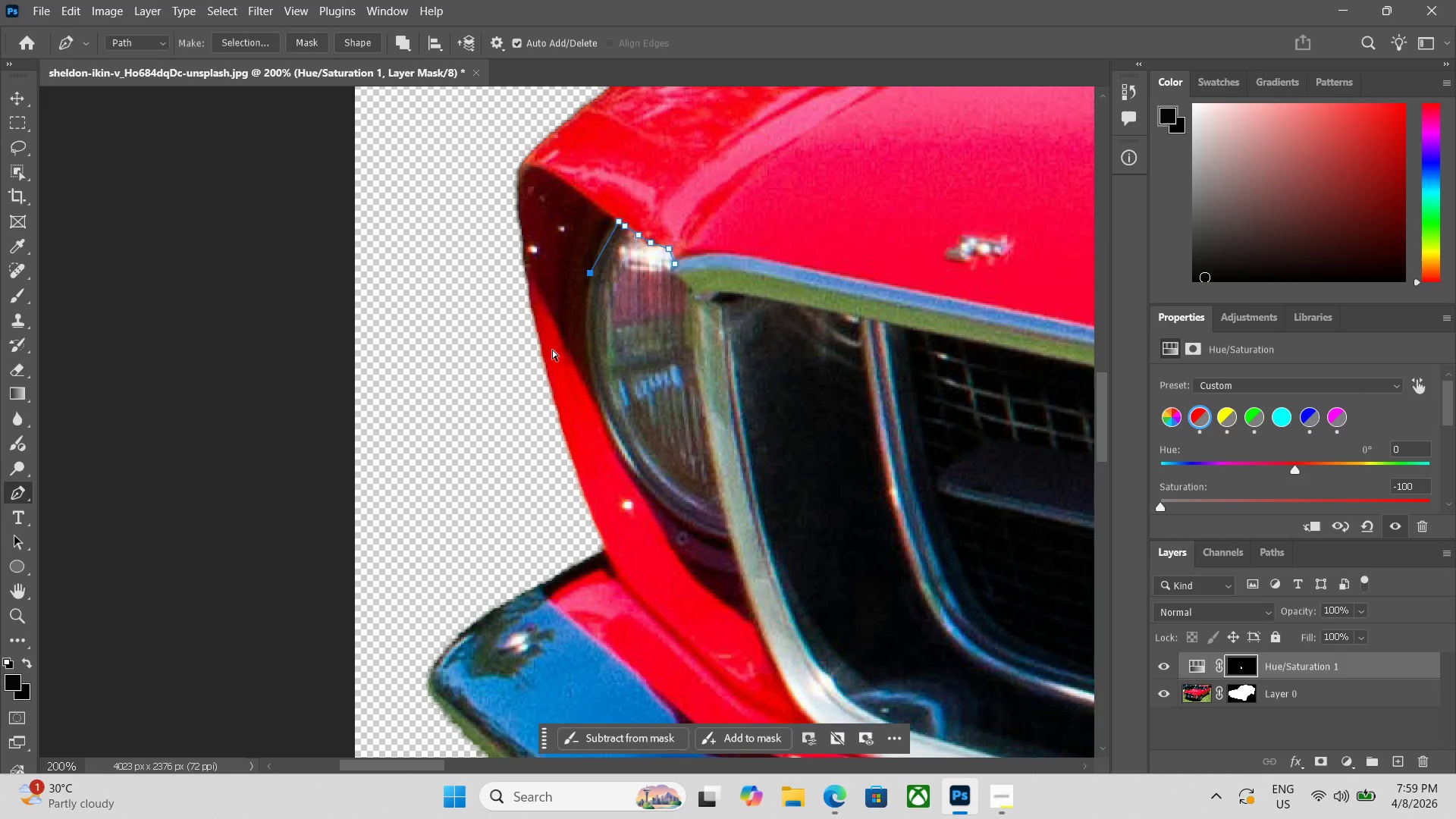 
key(Control+Z)
 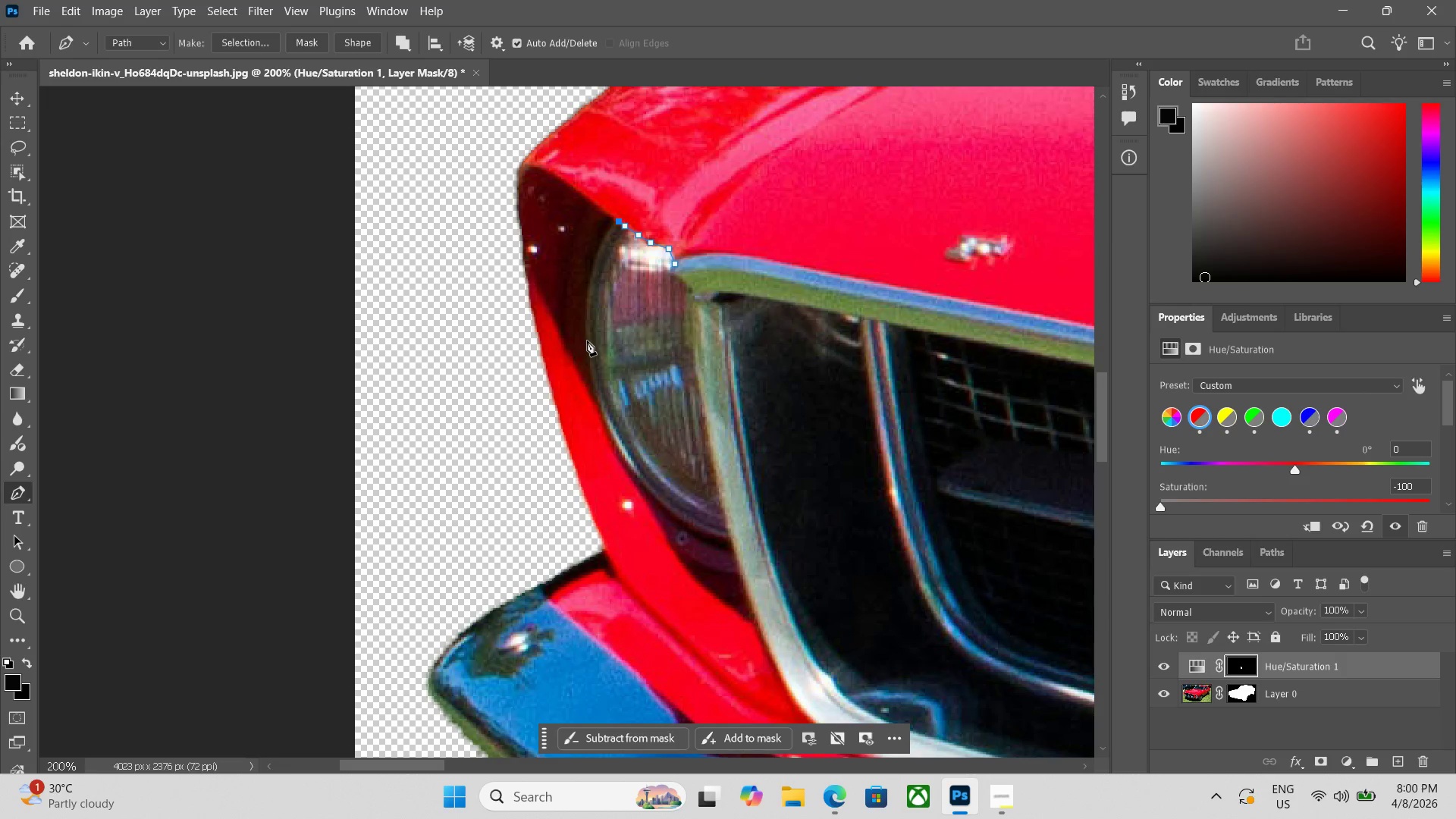 
left_click_drag(start_coordinate=[588, 340], to_coordinate=[602, 403])
 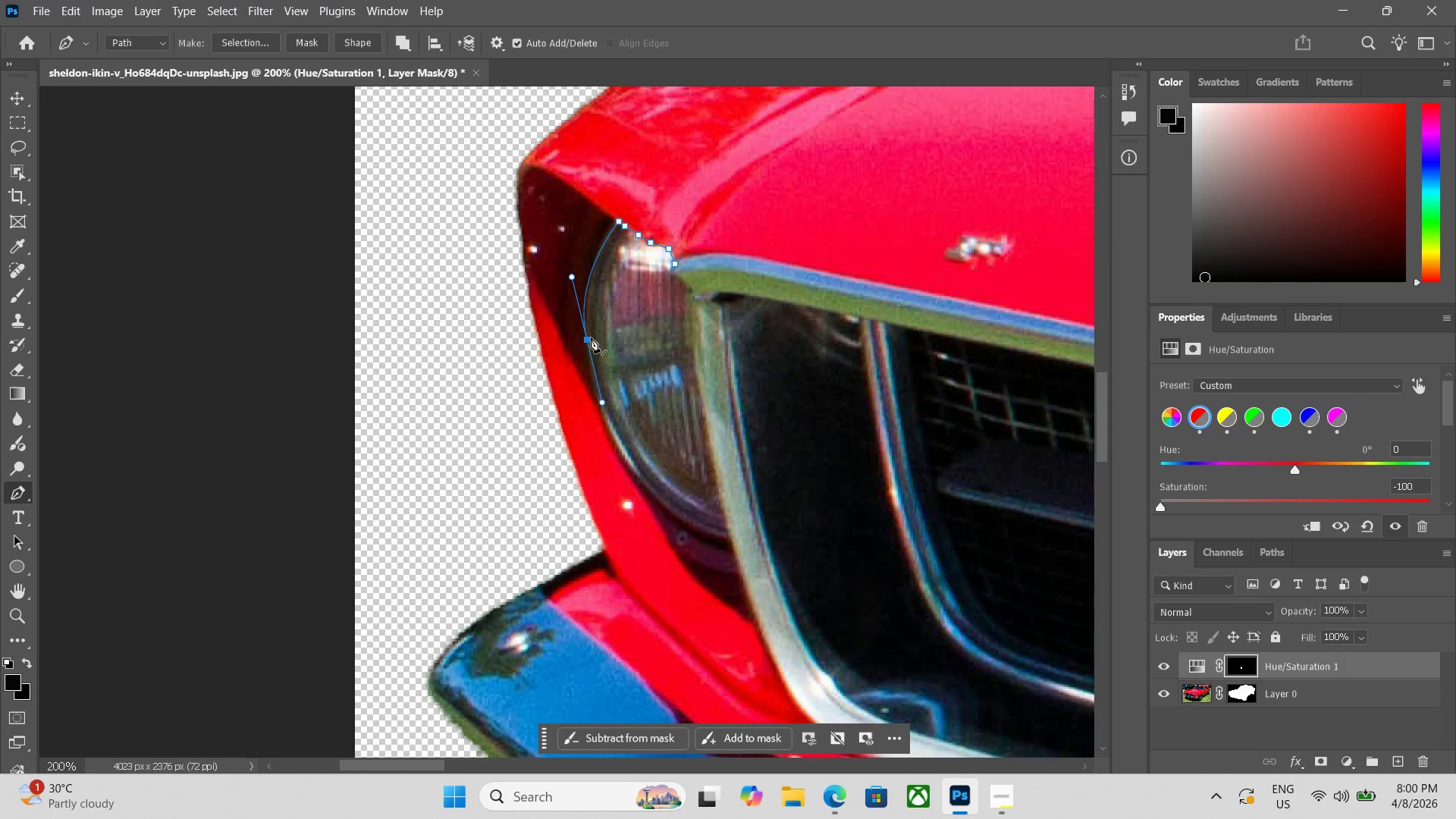 
hold_key(key=AltLeft, duration=0.42)
left_click([591, 335])
 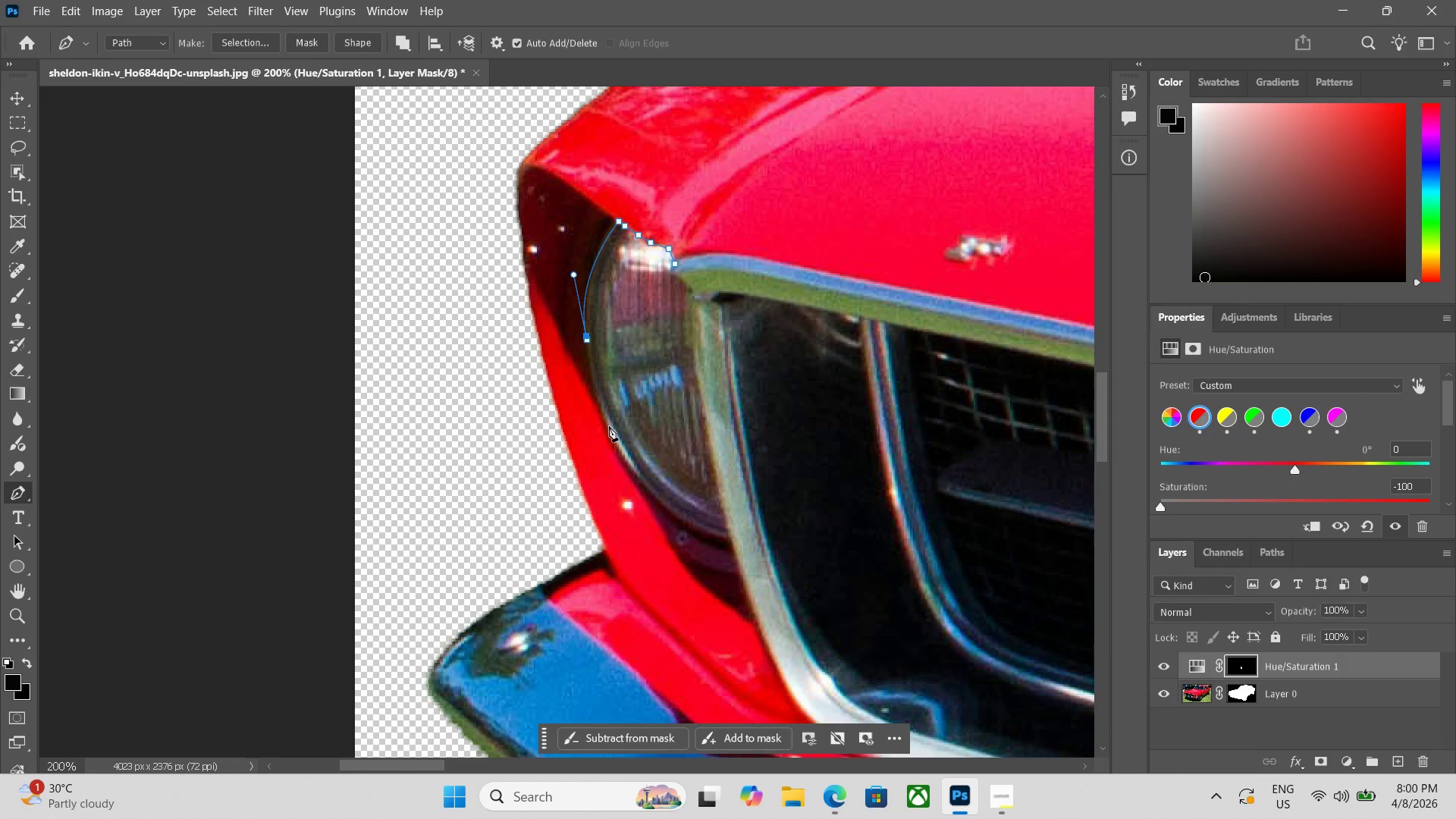 
left_click([613, 433])
 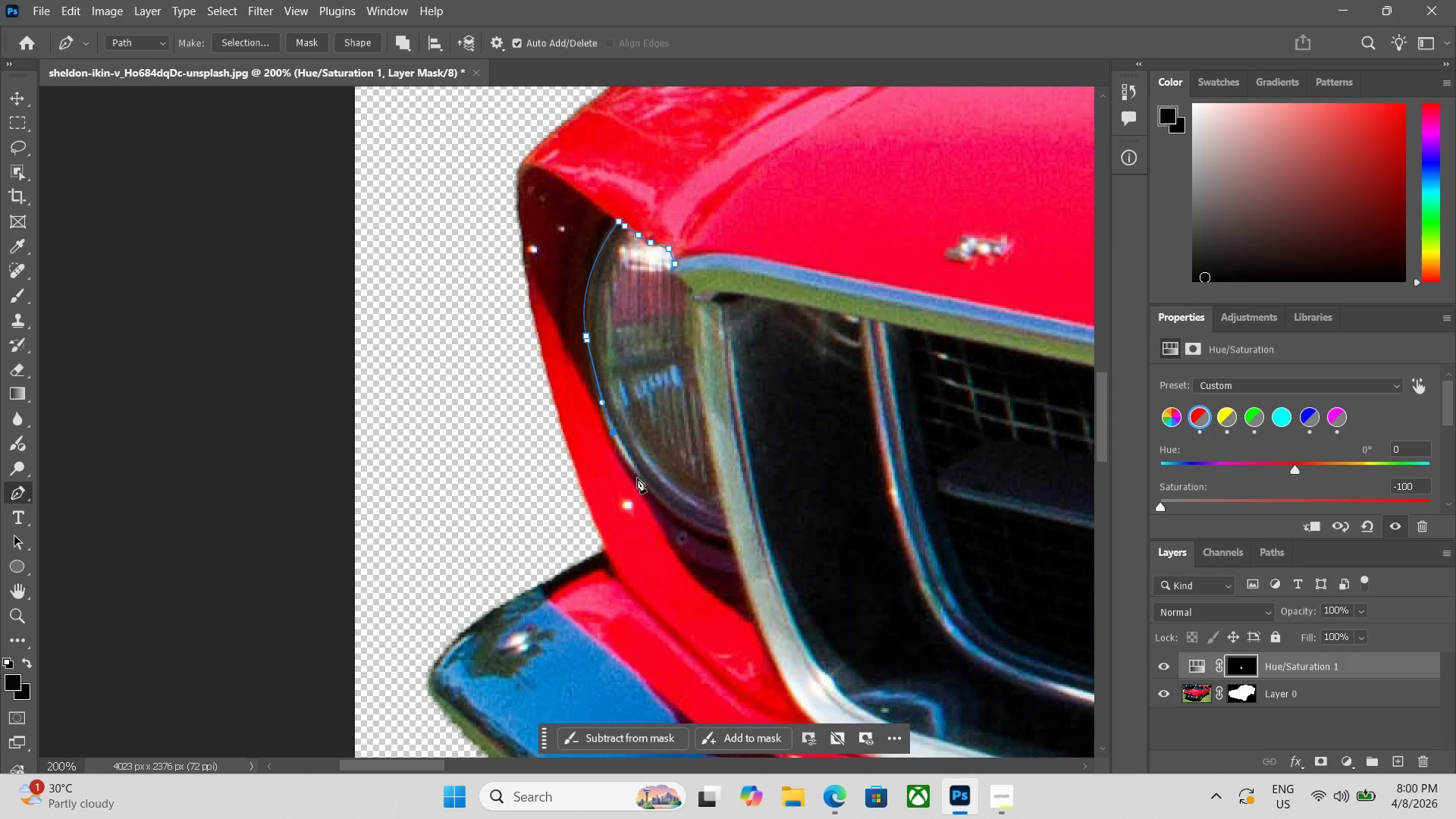 
left_click([637, 478])
 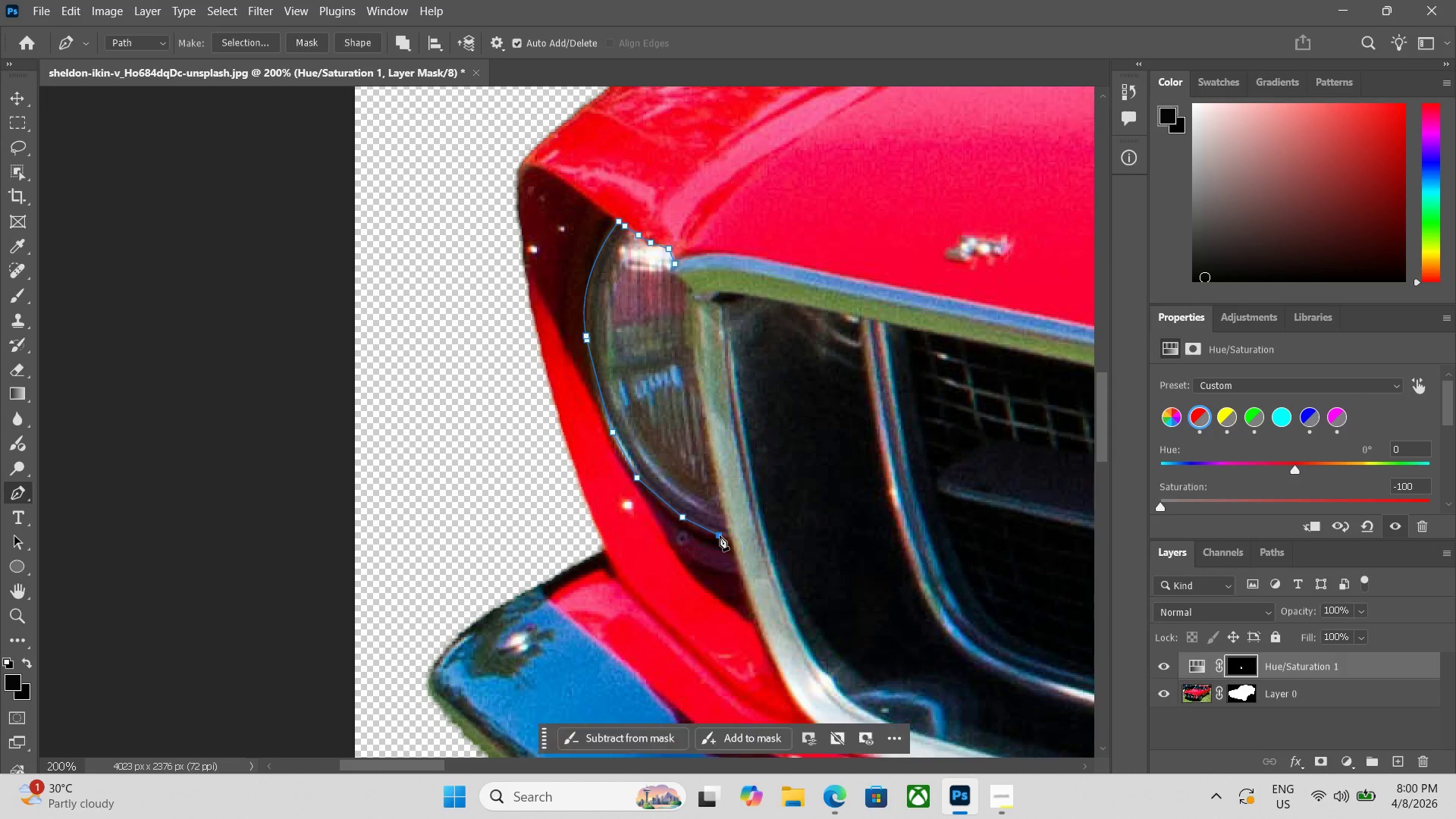 
left_click([730, 535])
 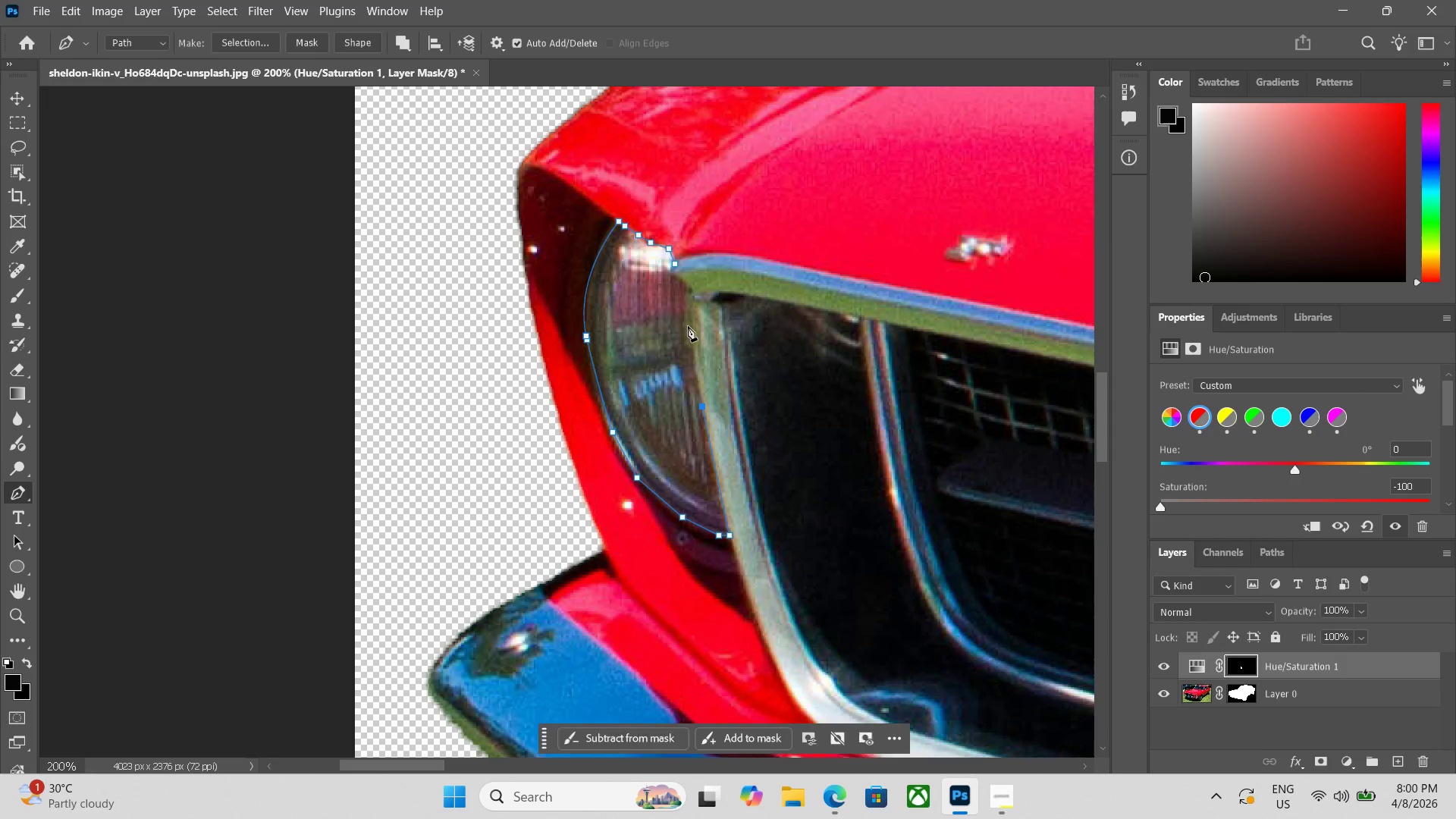 
left_click([690, 293])
 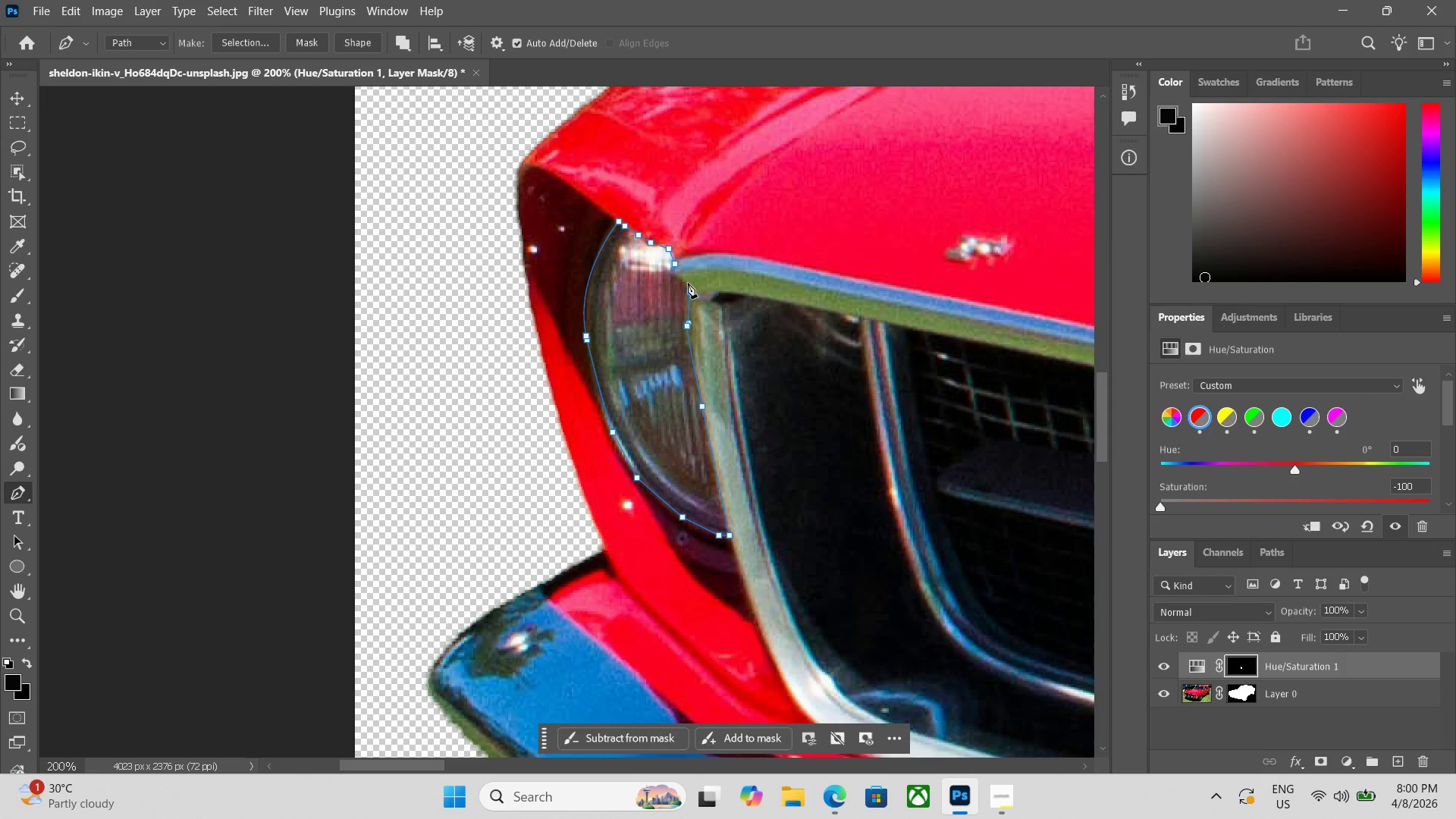 
left_click([688, 283])
 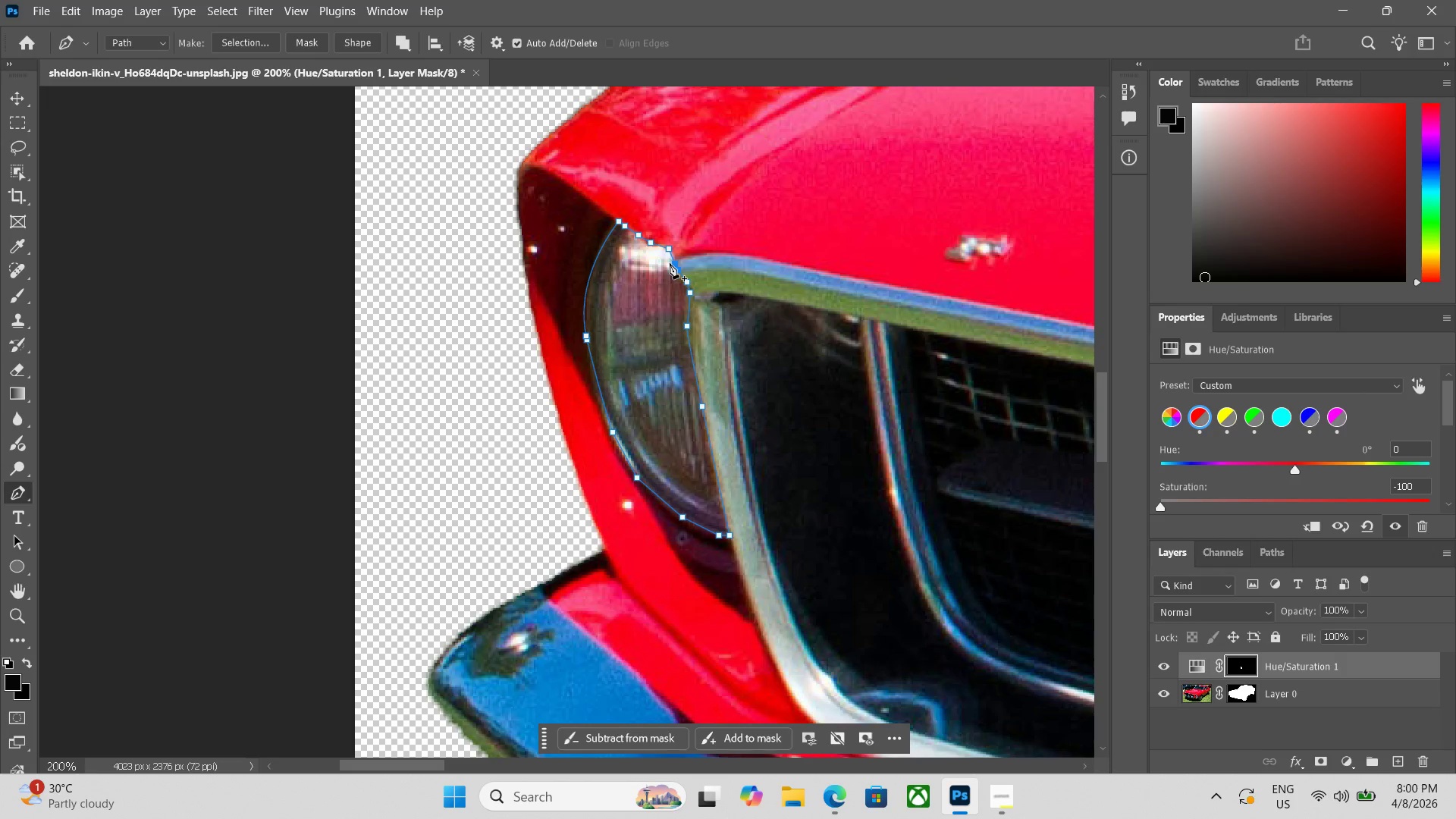 
left_click([670, 263])
 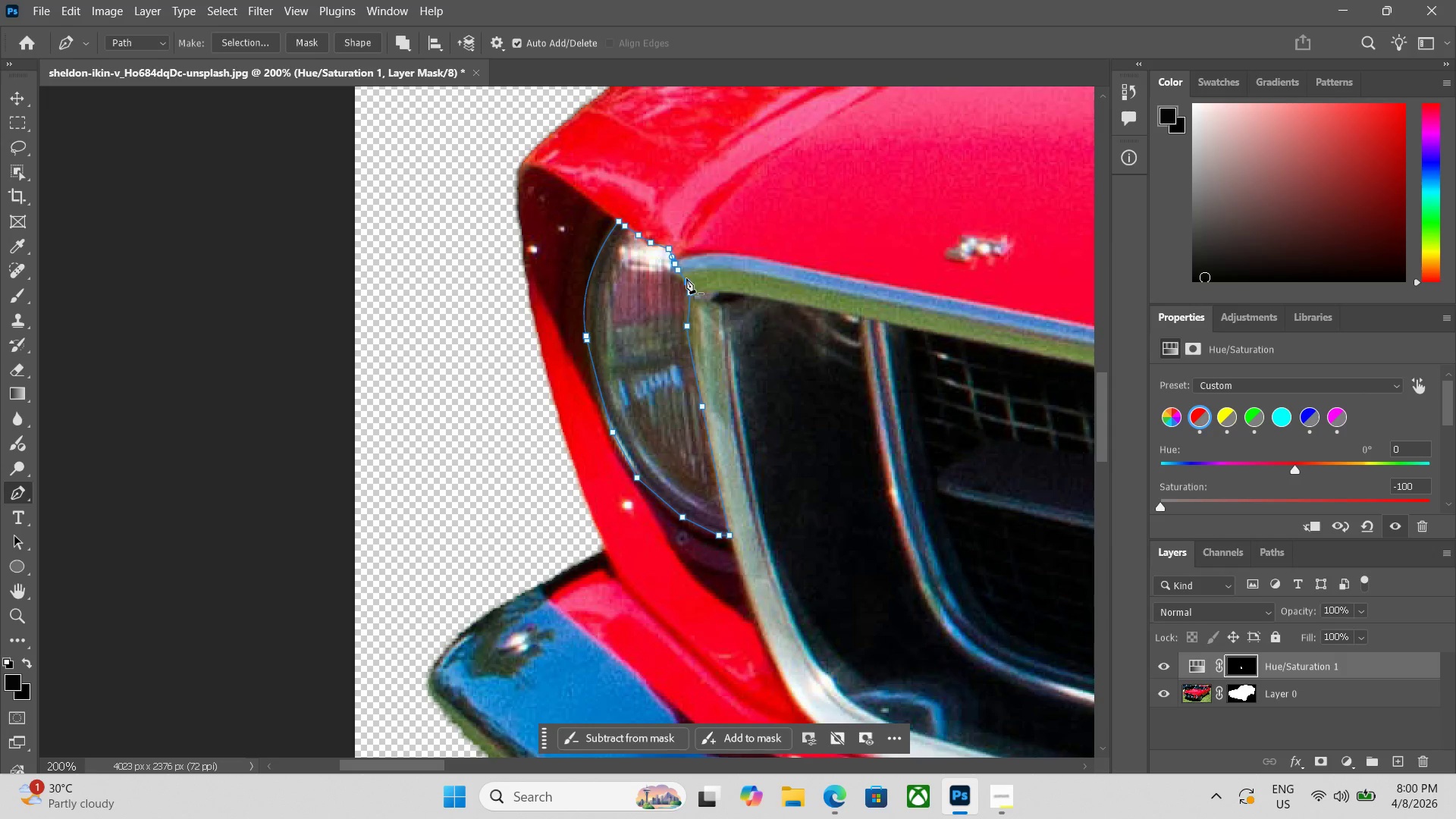 
key(Control+Enter)
 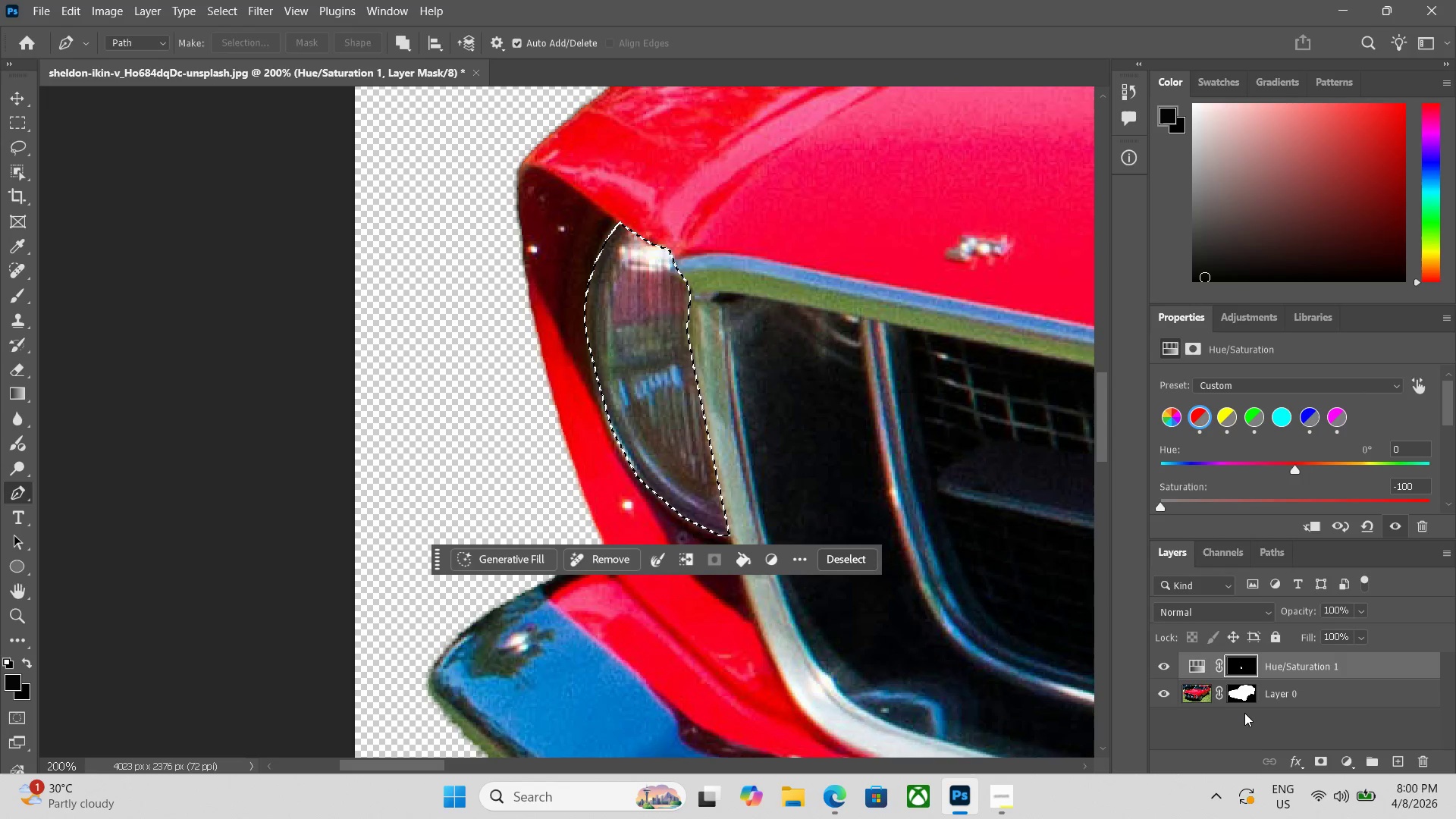 
wait(7.92)
 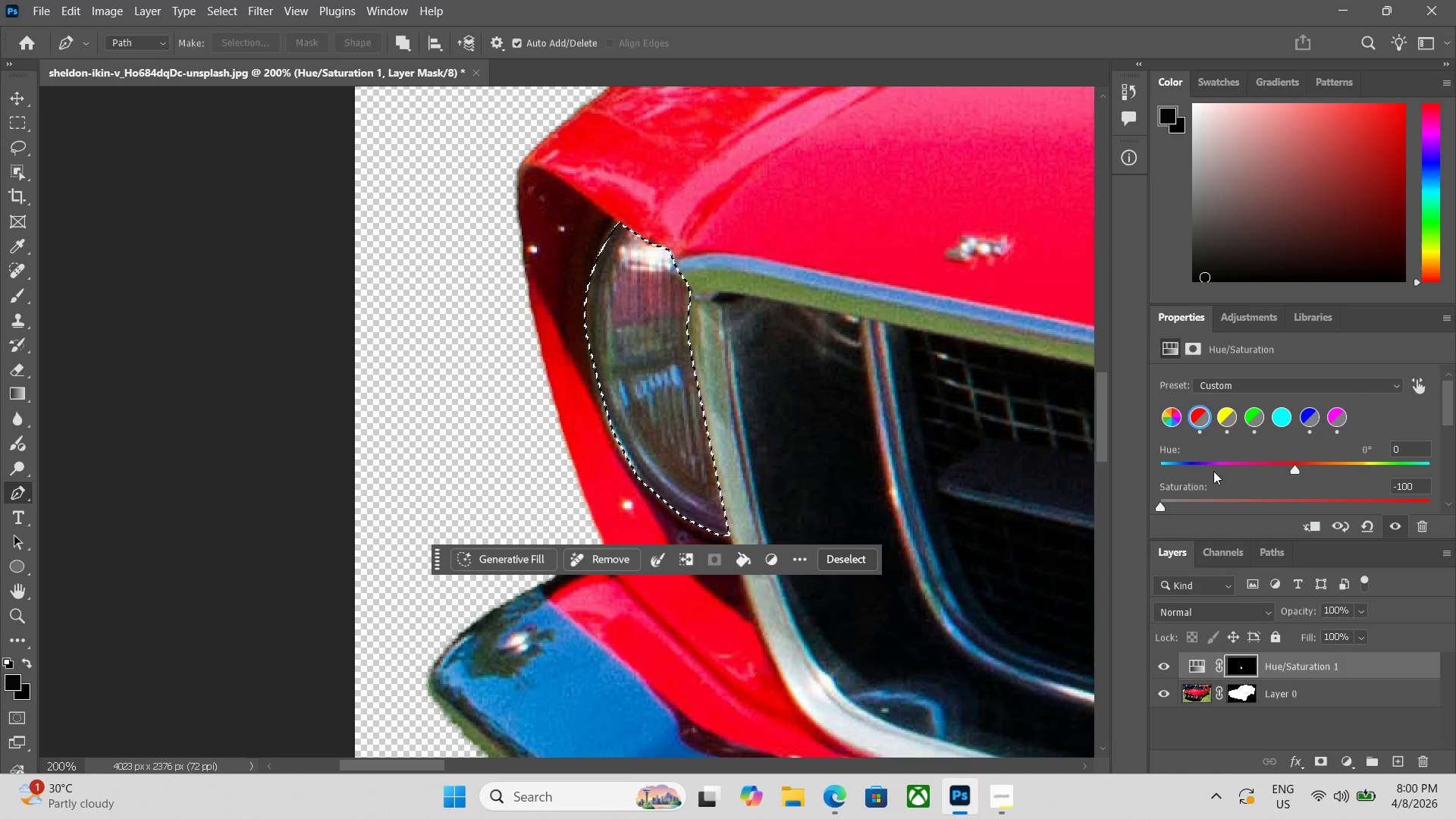 
key(Control+Z)
 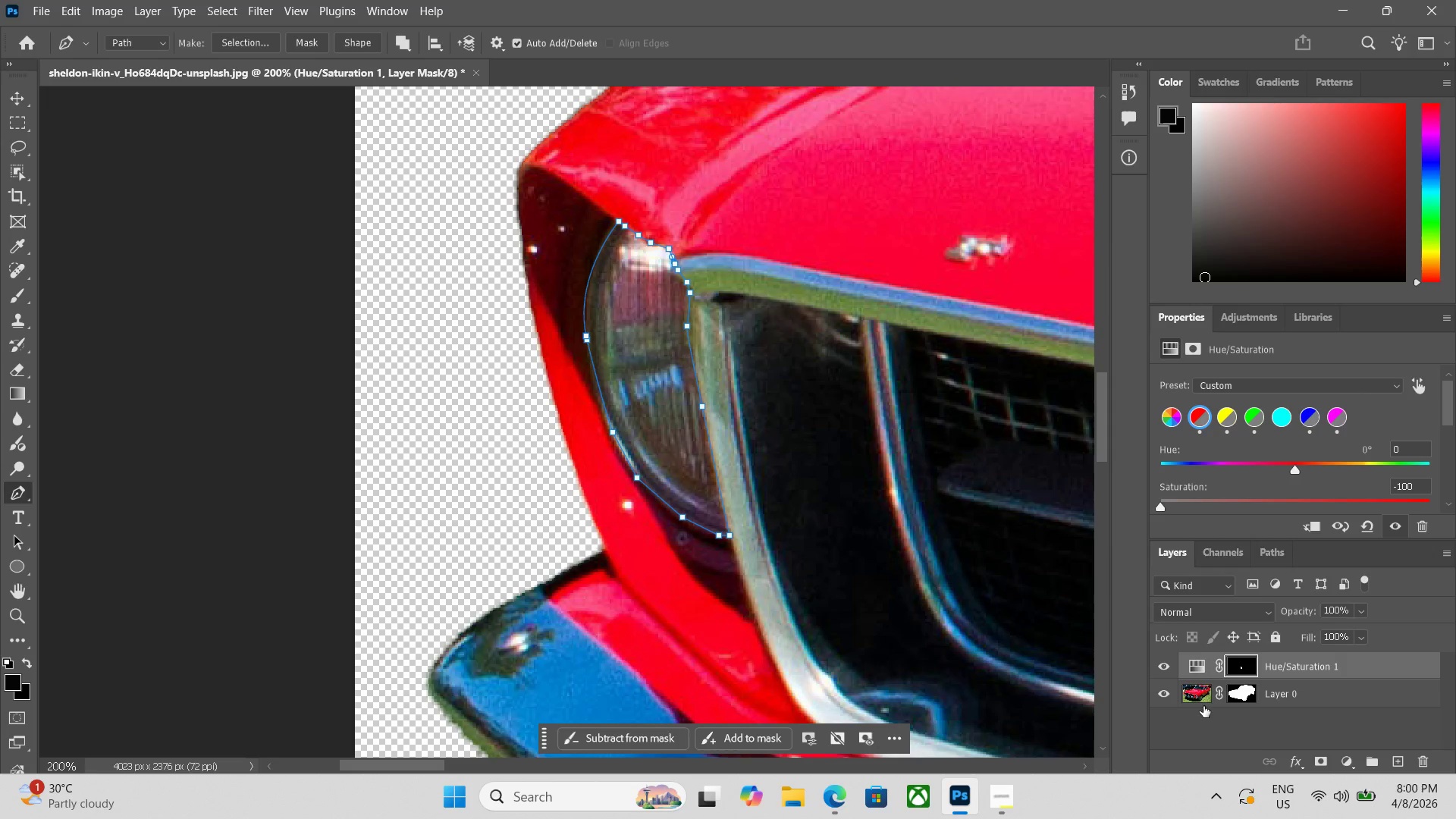 
left_click_drag(start_coordinate=[1203, 698], to_coordinate=[1210, 698])
 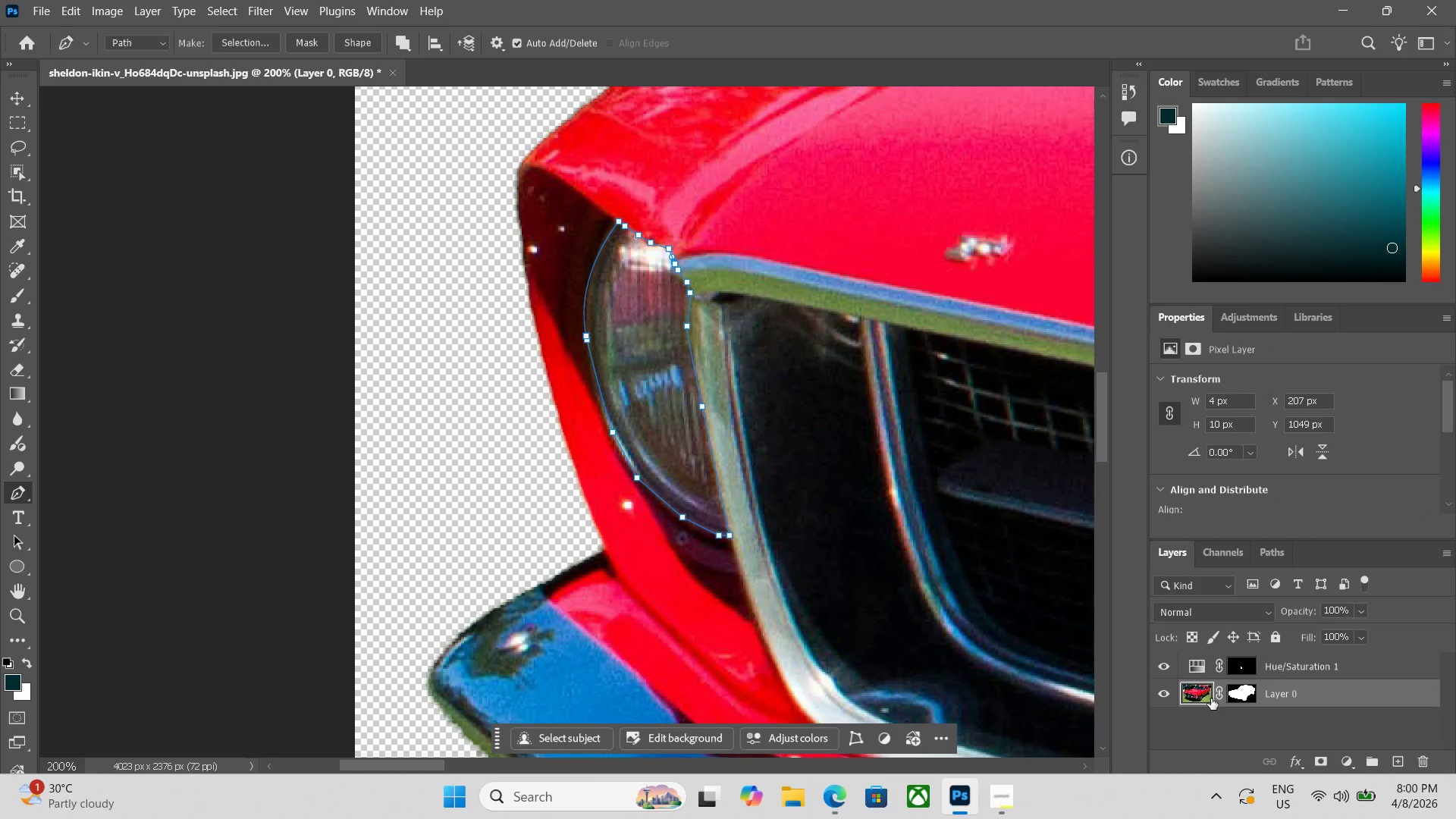 
key(Control+Enter)
 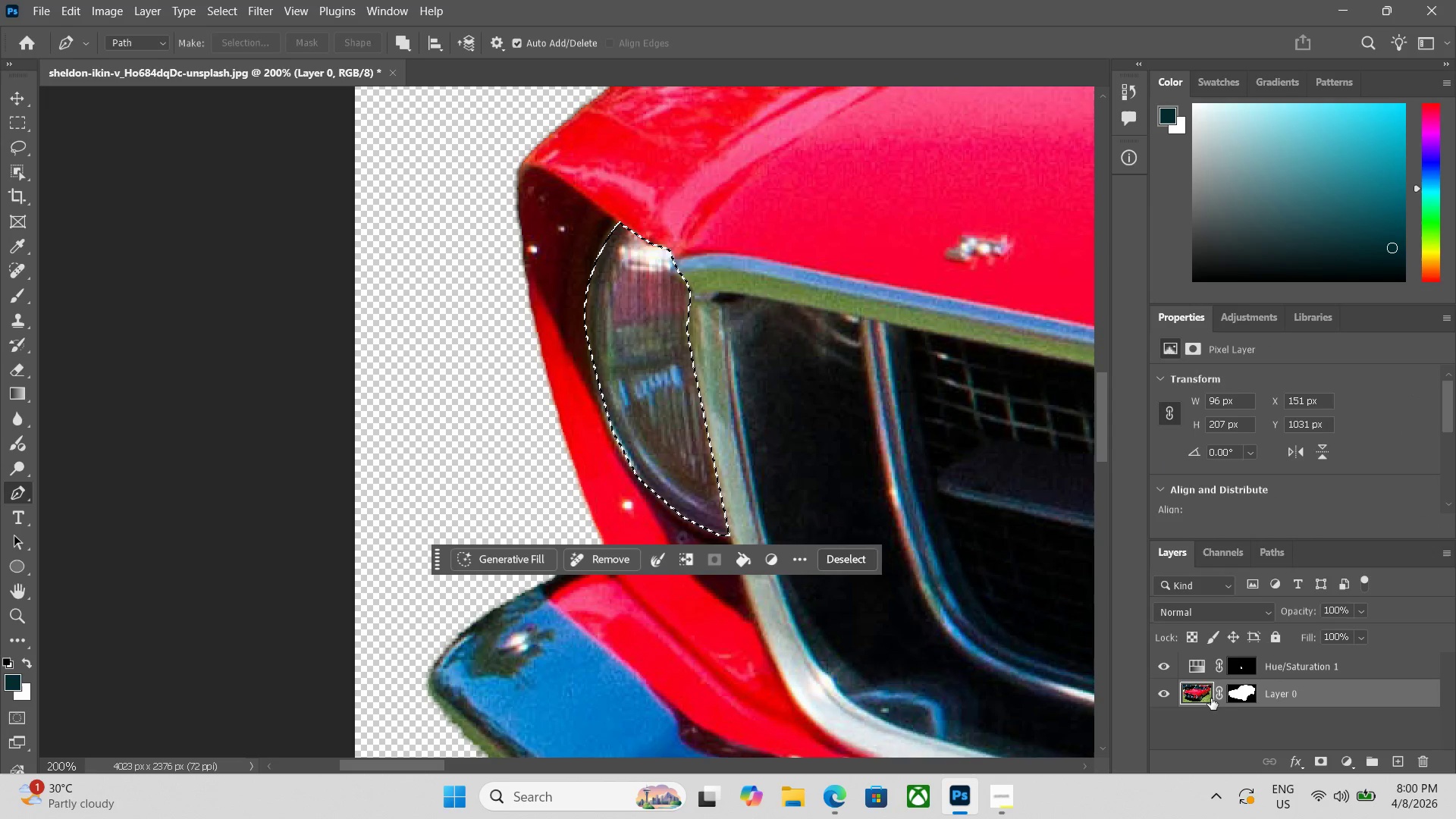 
key(Control+U)
 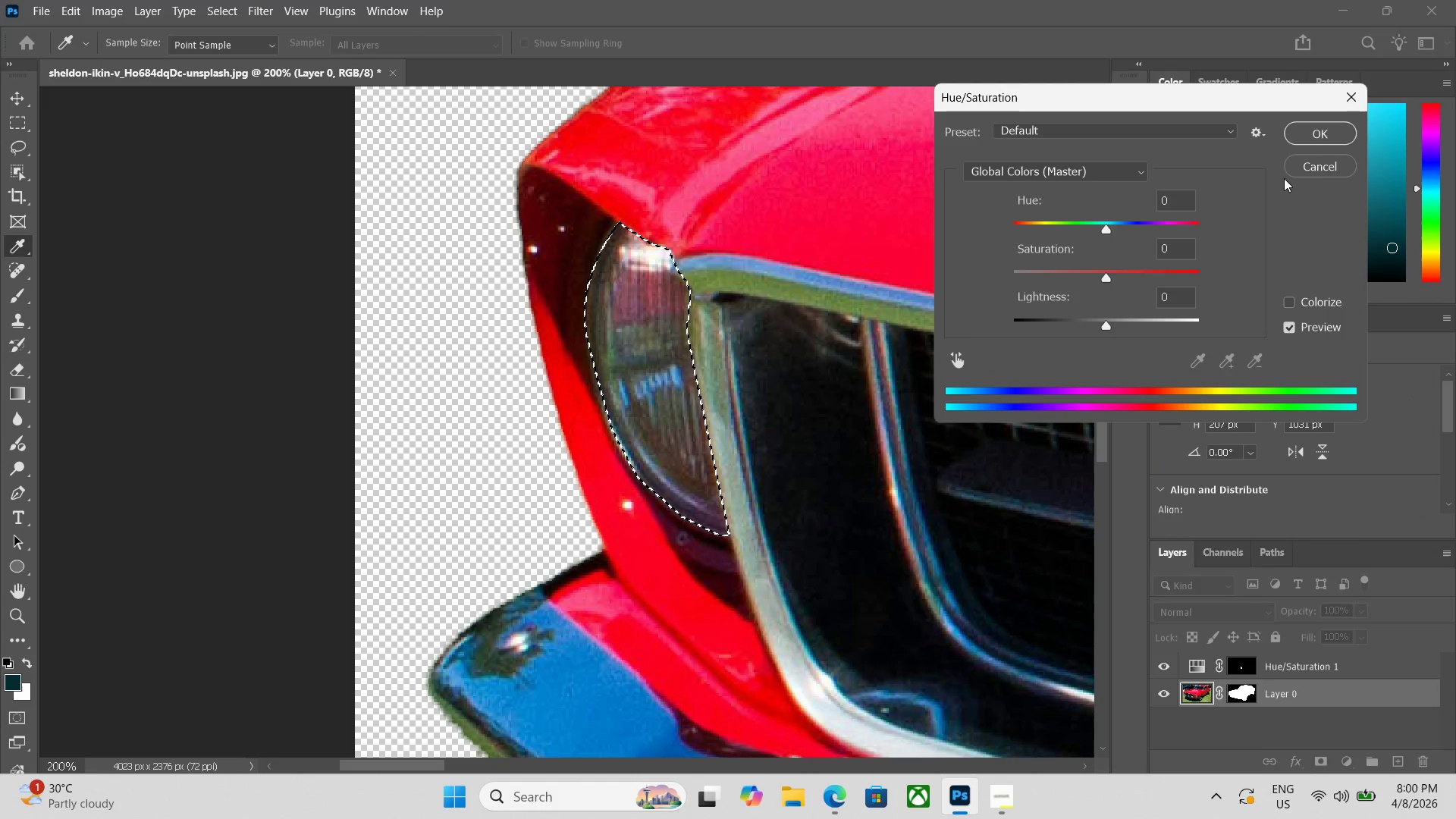 
left_click([1321, 177])
 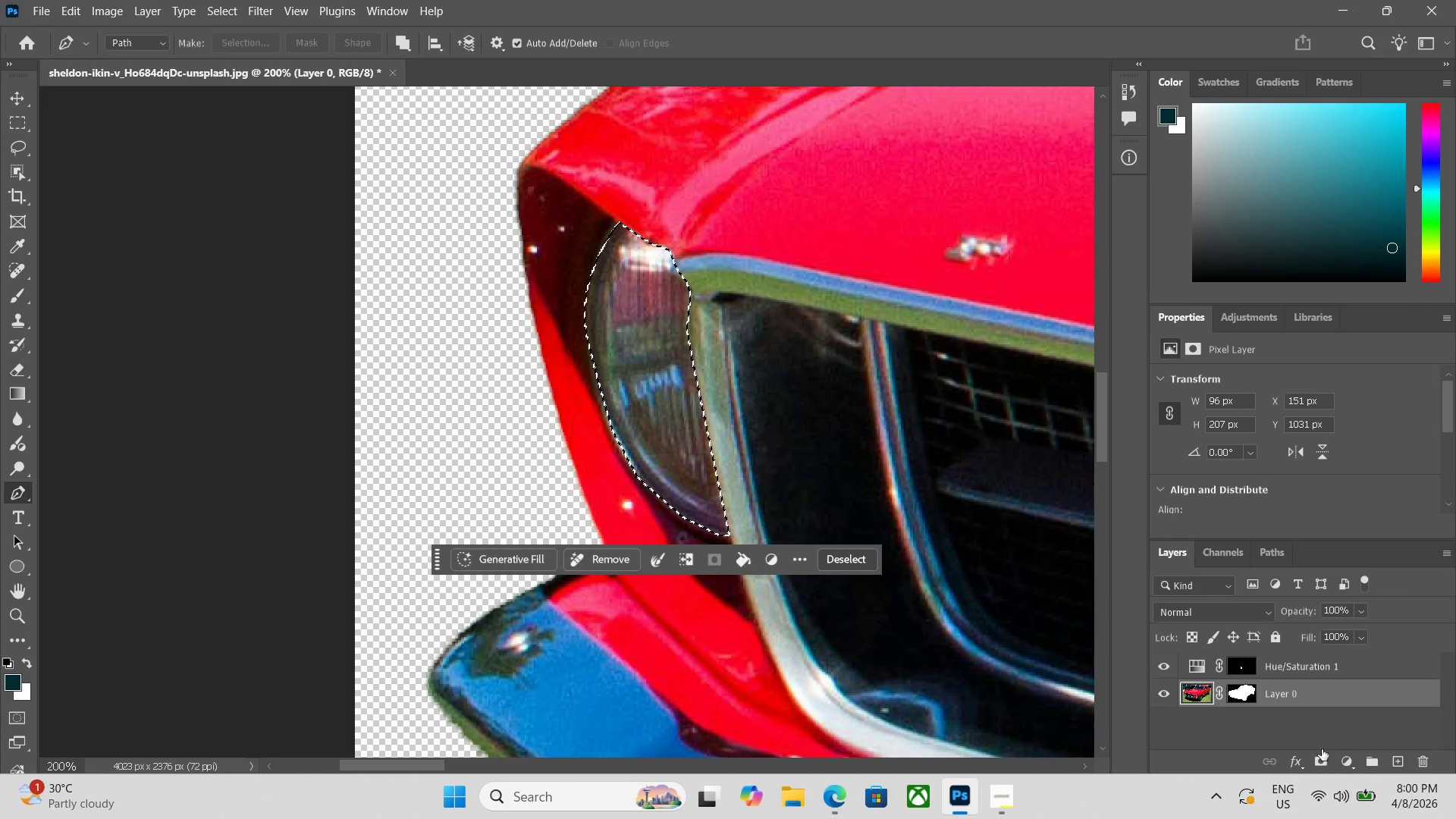 
left_click([1352, 757])
 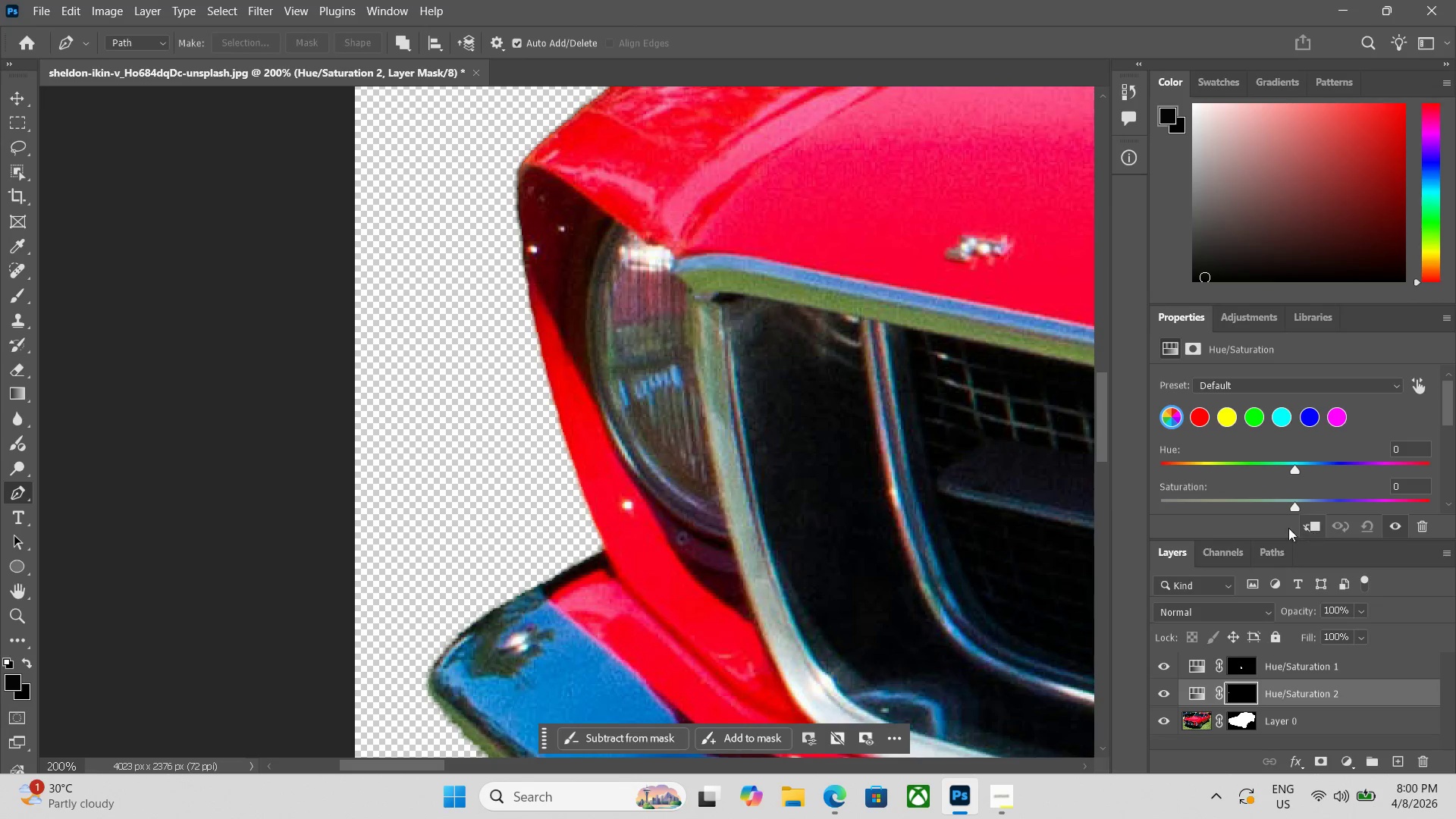 
key(Control+Z)
 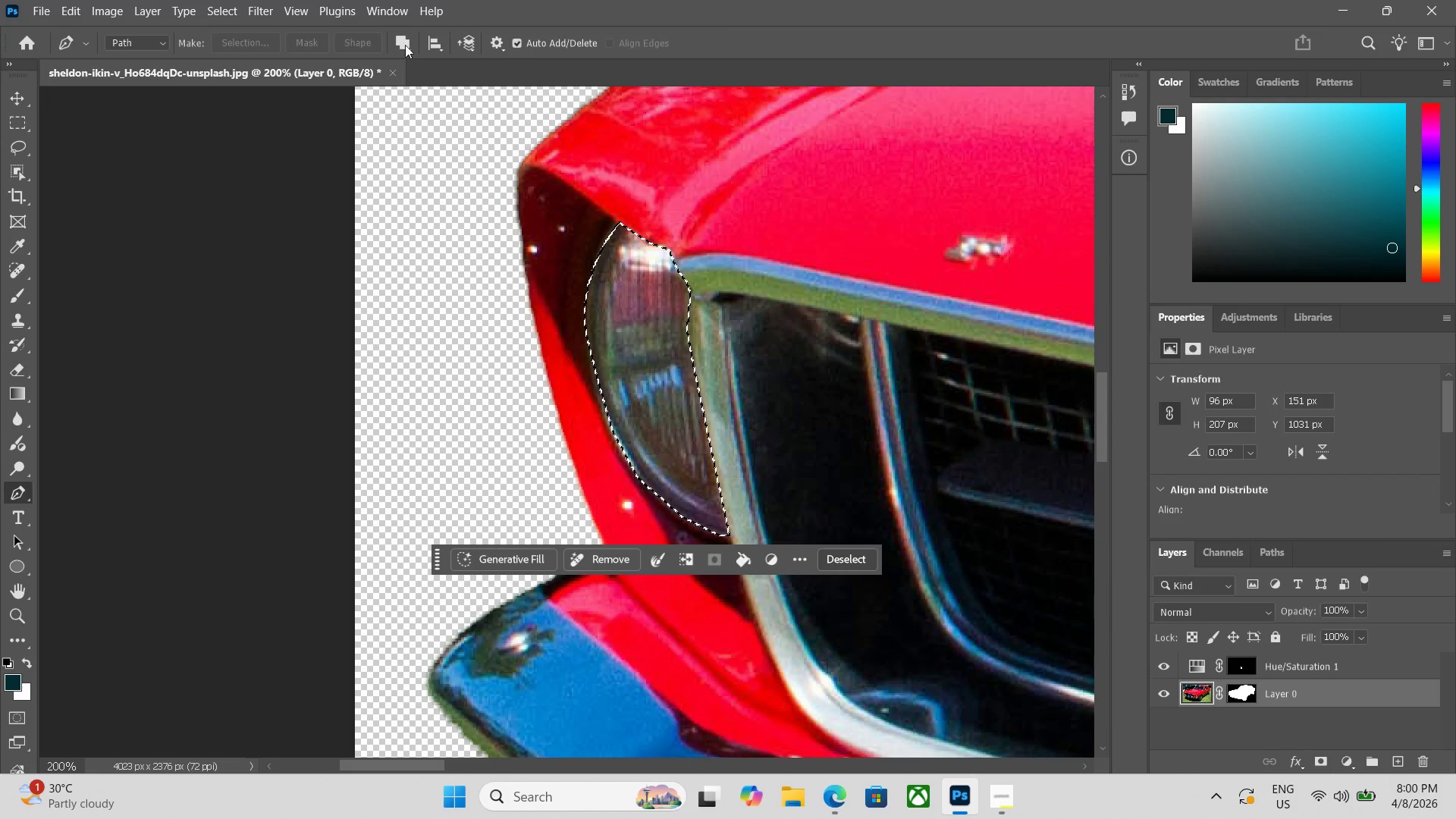 
left_click([406, 38])
 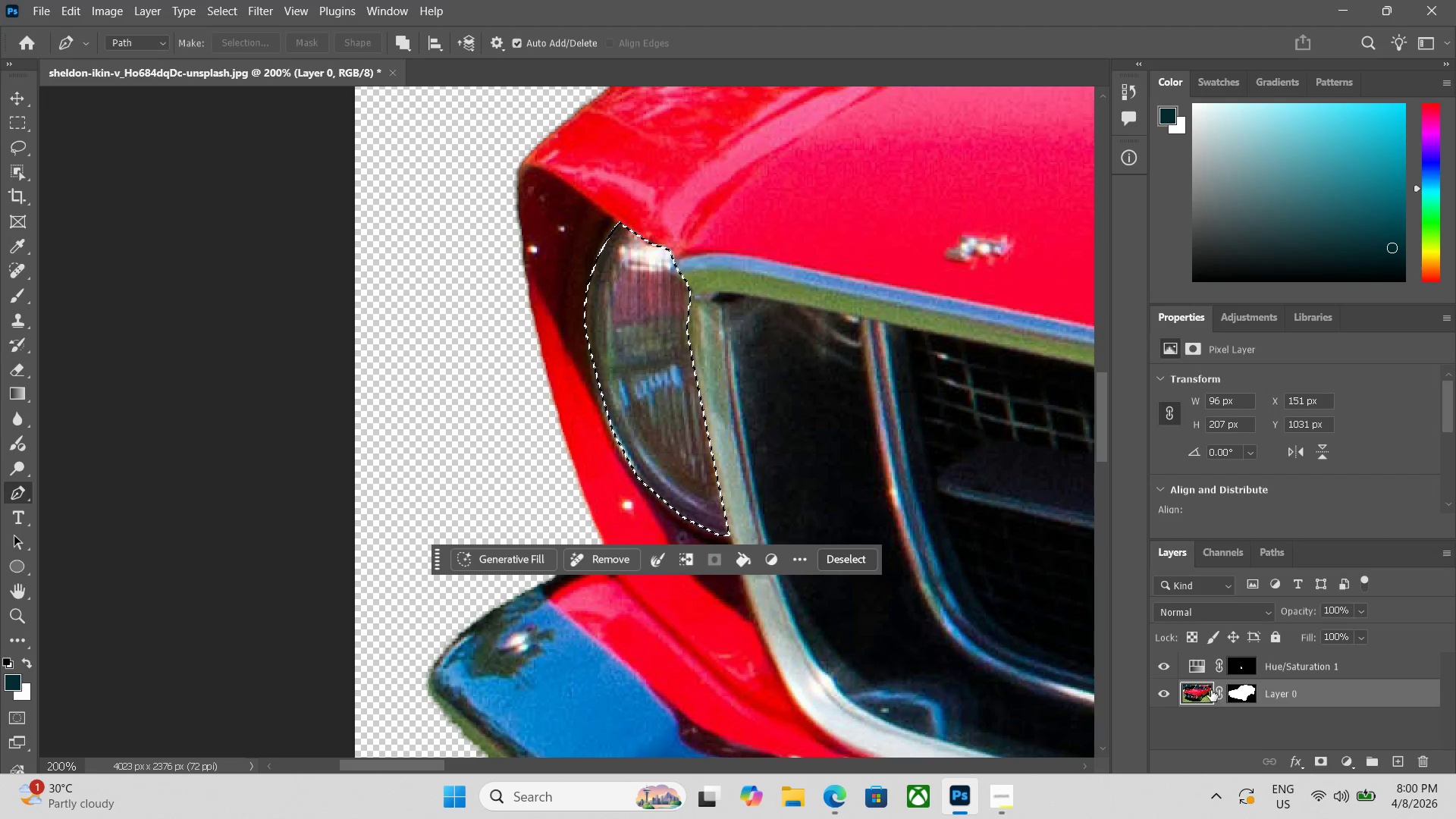 
left_click([844, 563])
 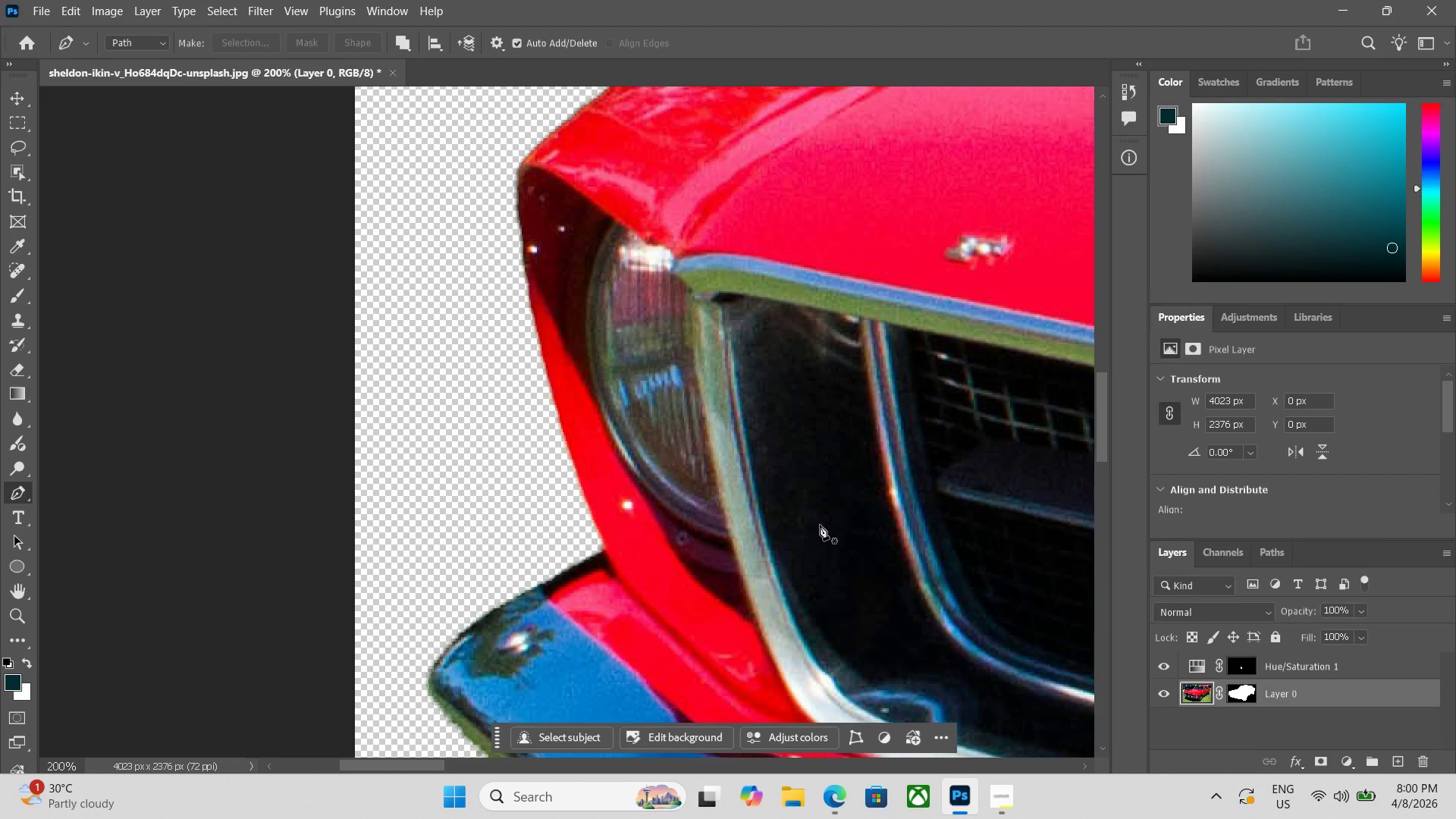 
key(P)
 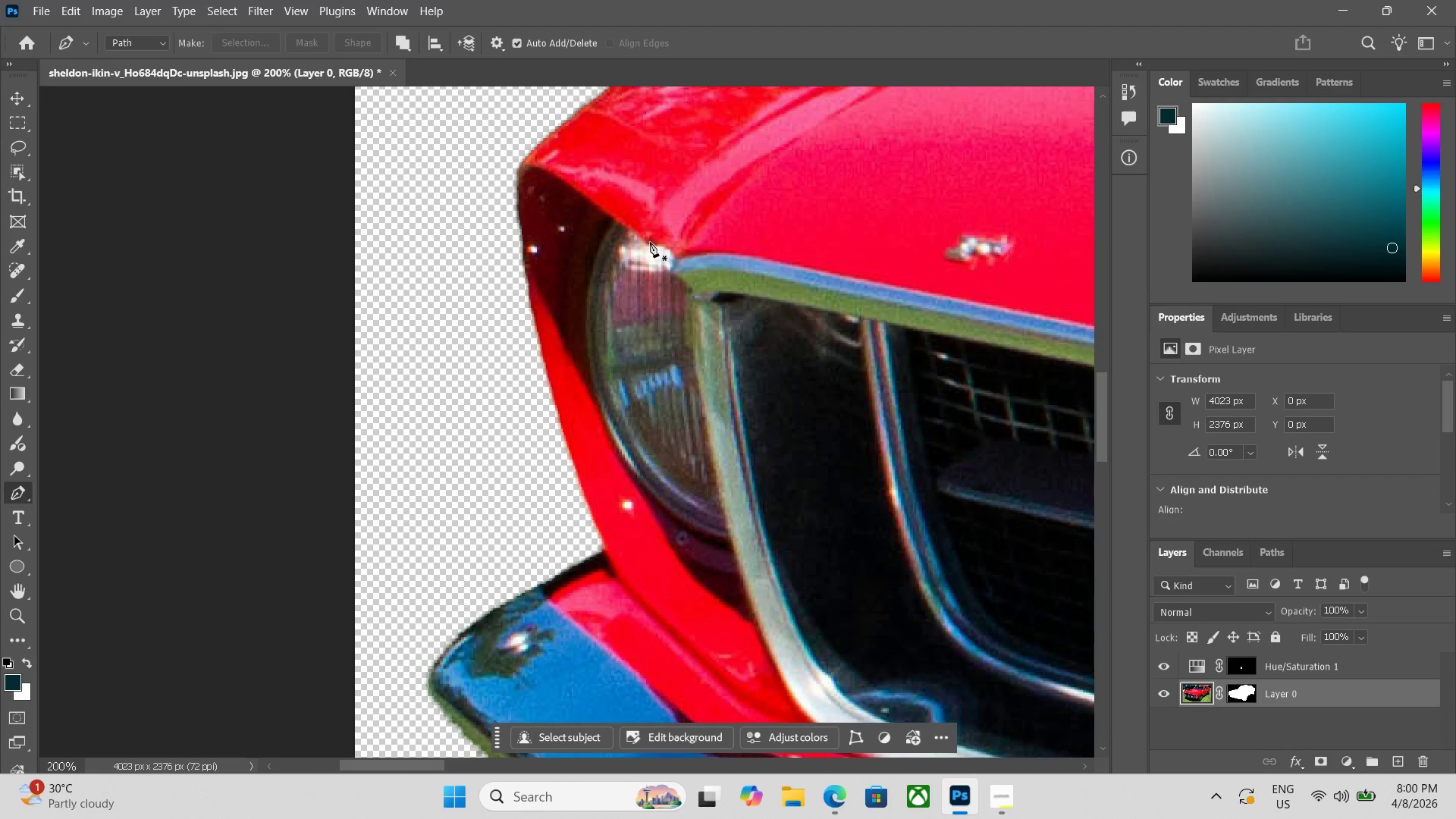 
left_click([645, 242])
 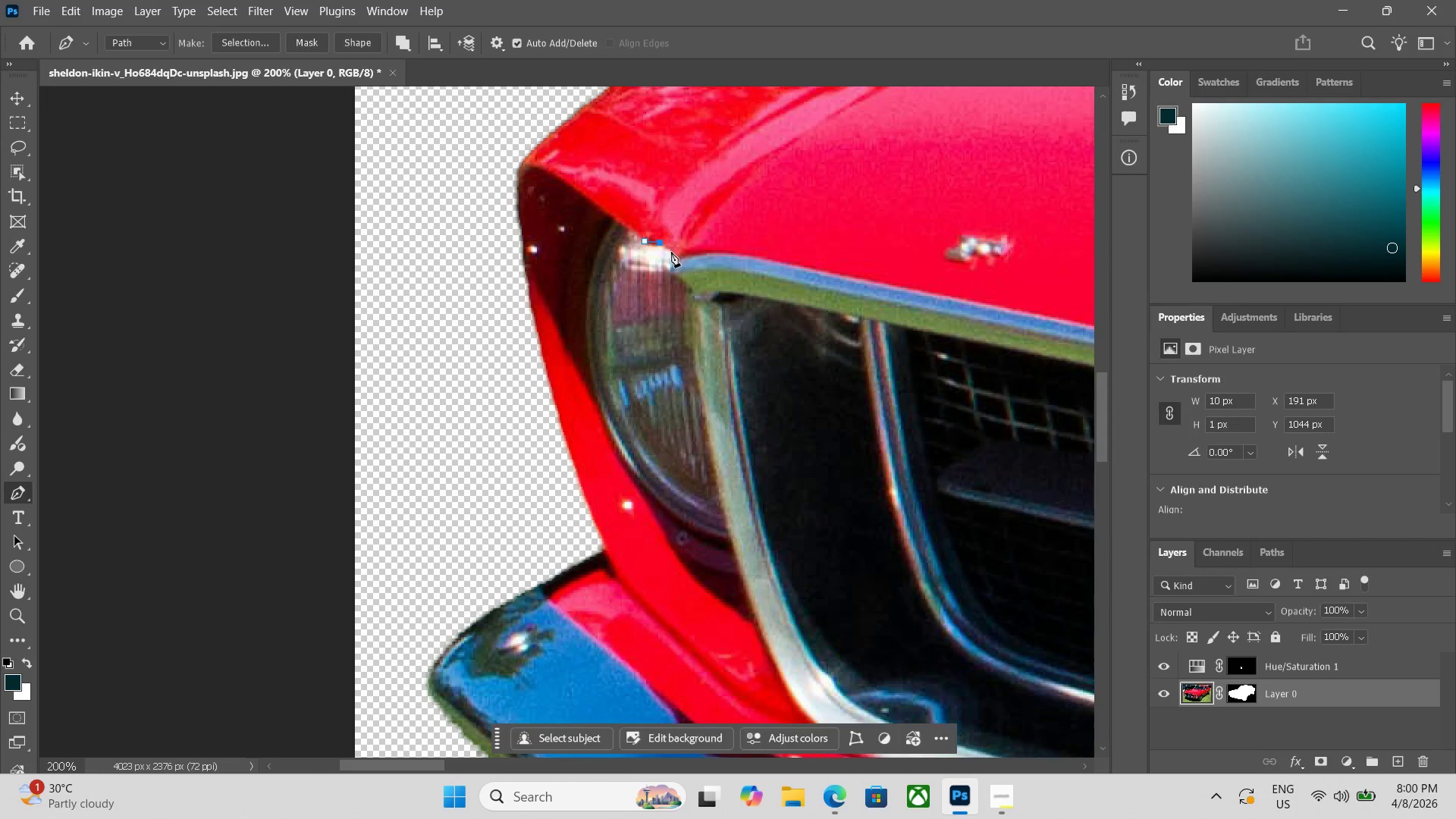 
left_click_drag(start_coordinate=[672, 267], to_coordinate=[673, 274])
 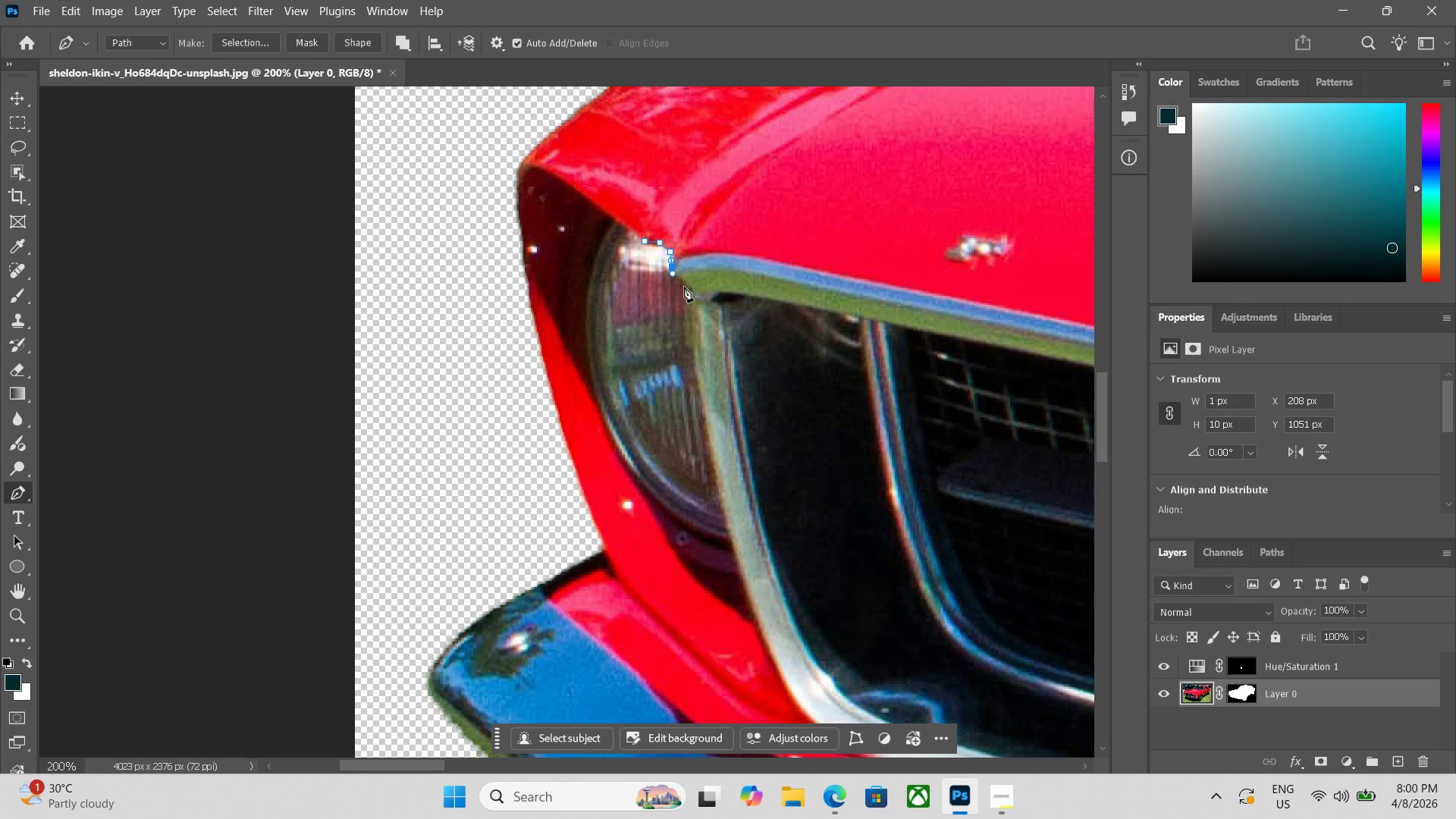 
left_click([686, 281])
 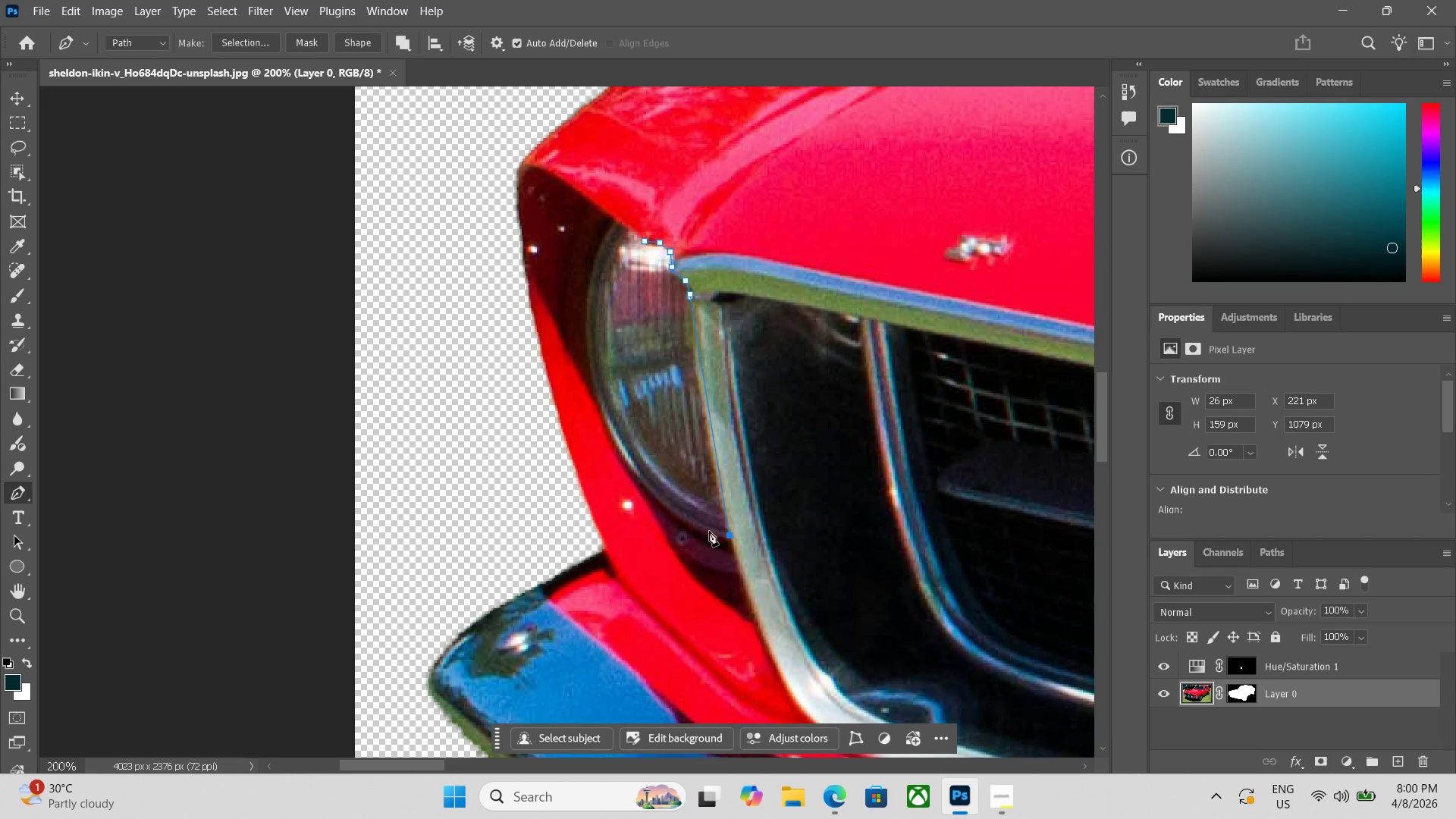 
left_click_drag(start_coordinate=[636, 472], to_coordinate=[607, 419])
 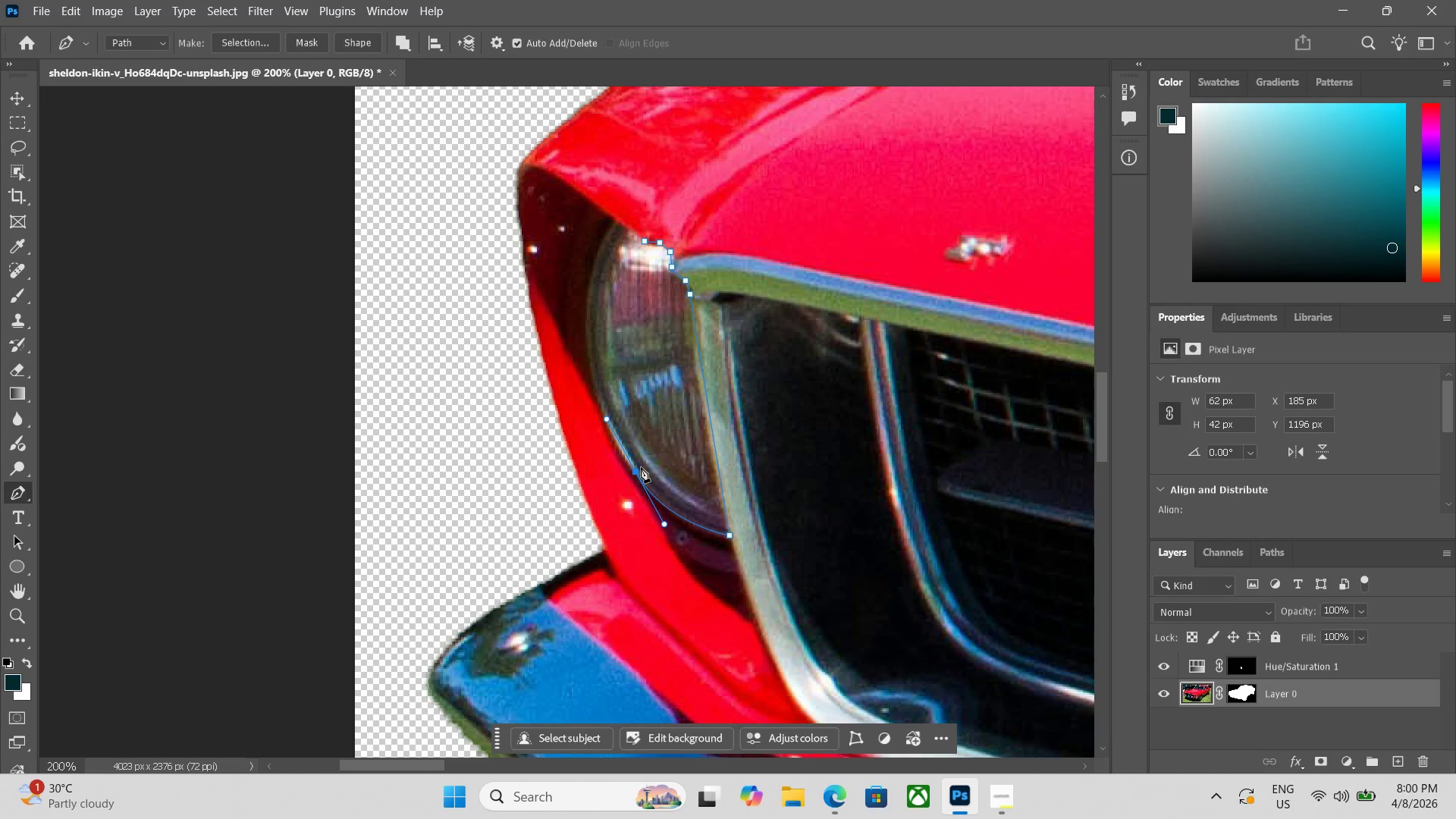 
hold_key(key=AltLeft, duration=0.97)
 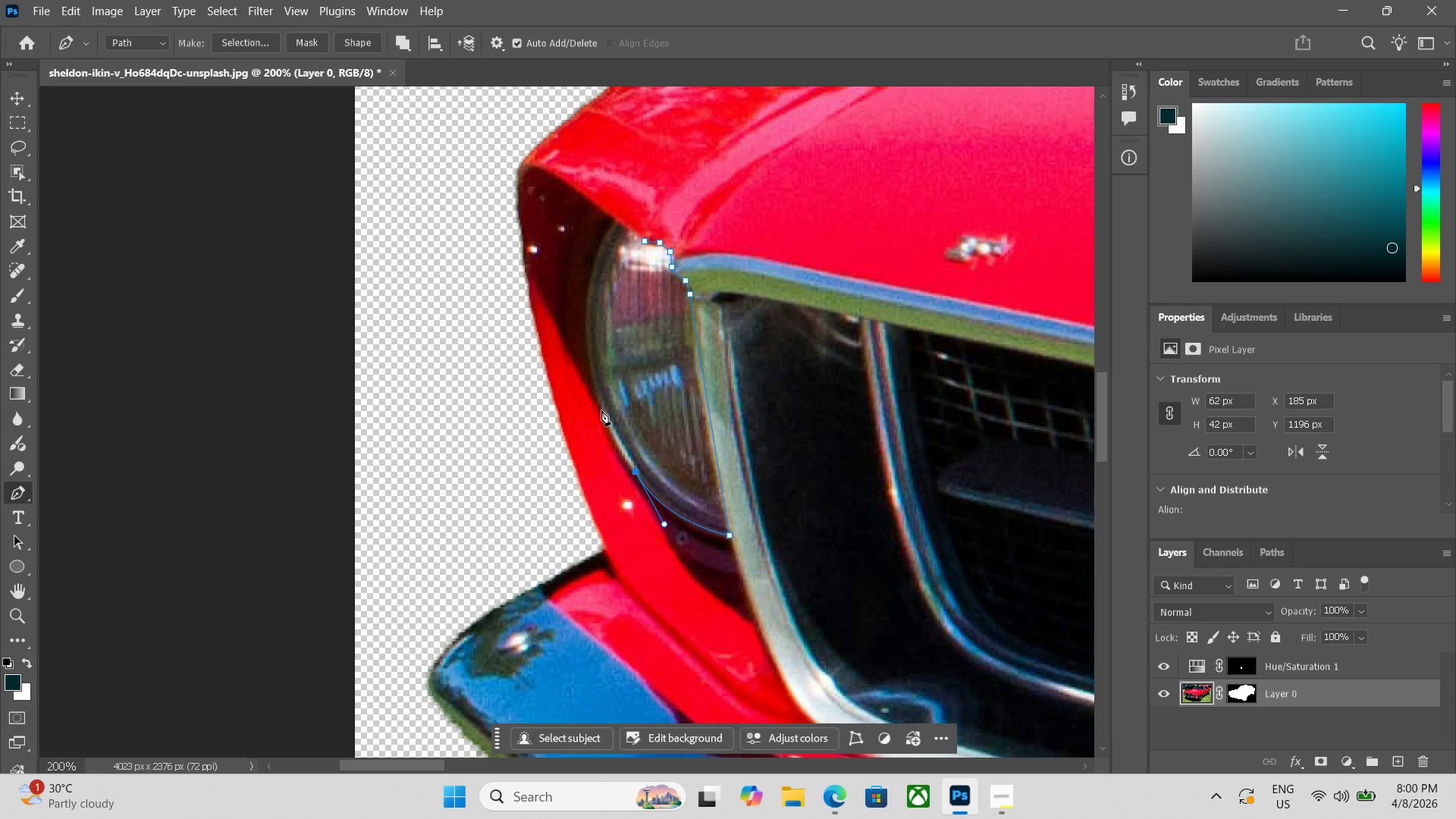 
left_click_drag(start_coordinate=[595, 405], to_coordinate=[595, 400])
 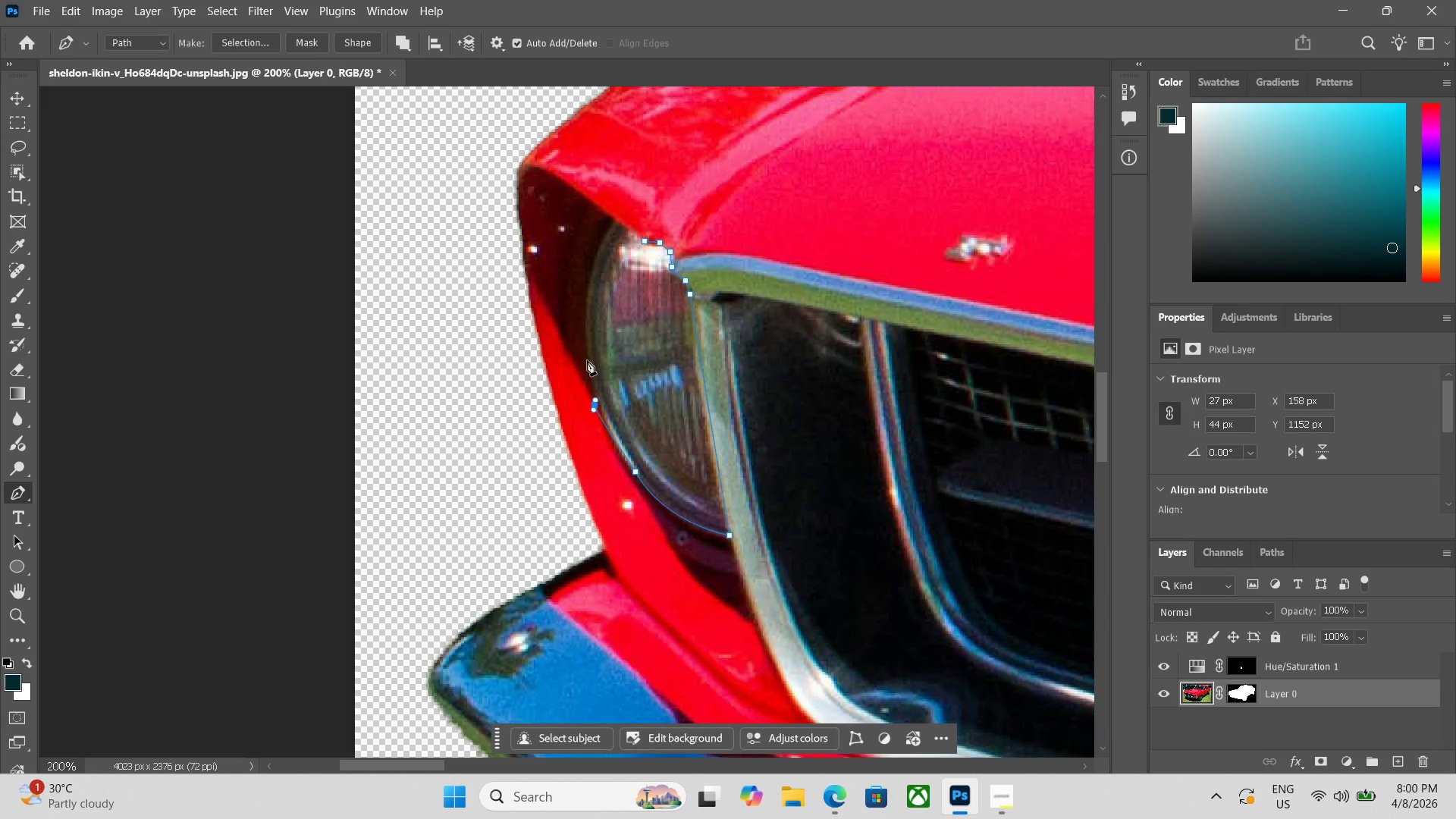 
left_click([586, 354])
 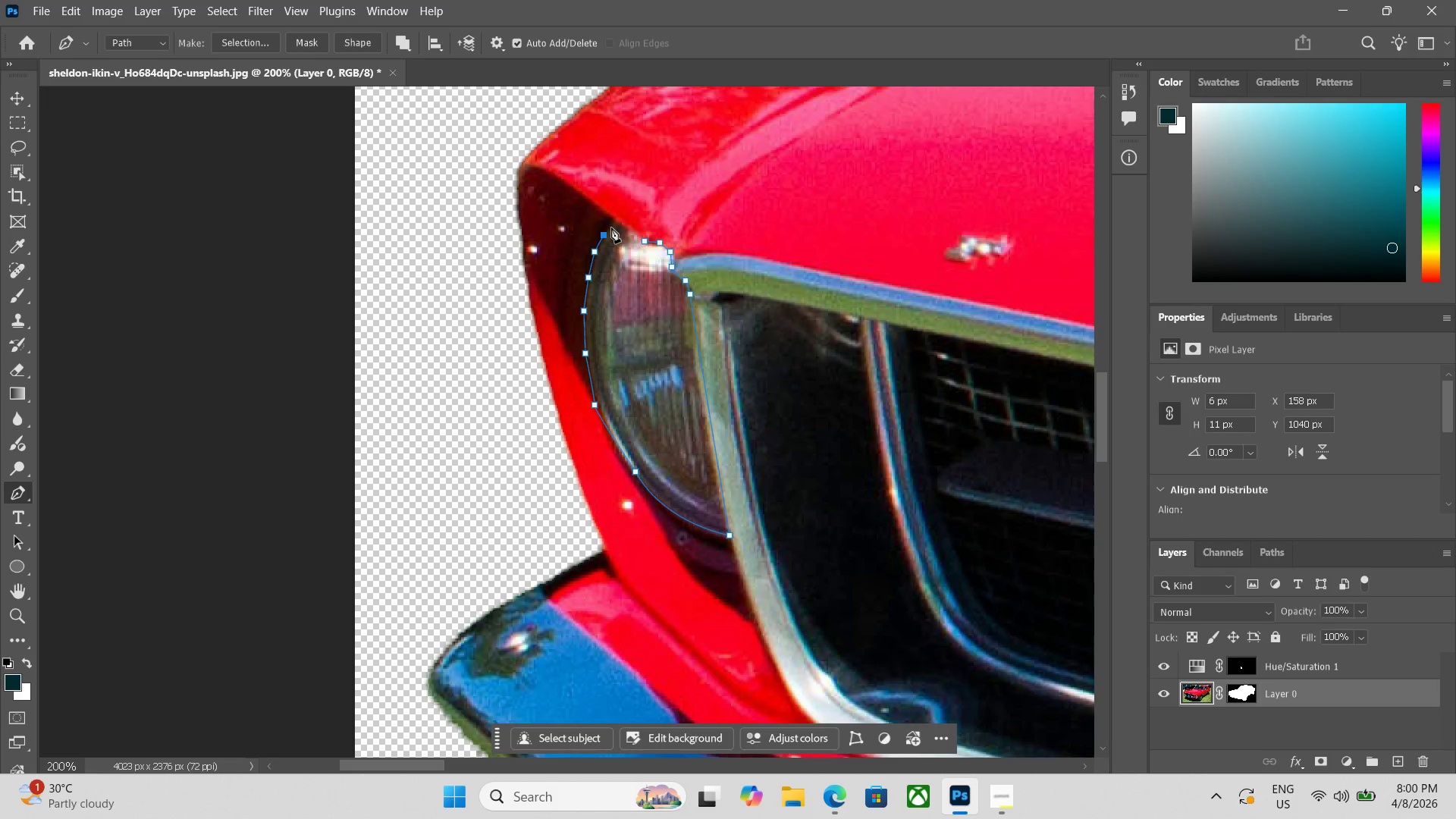 
left_click([614, 223])
 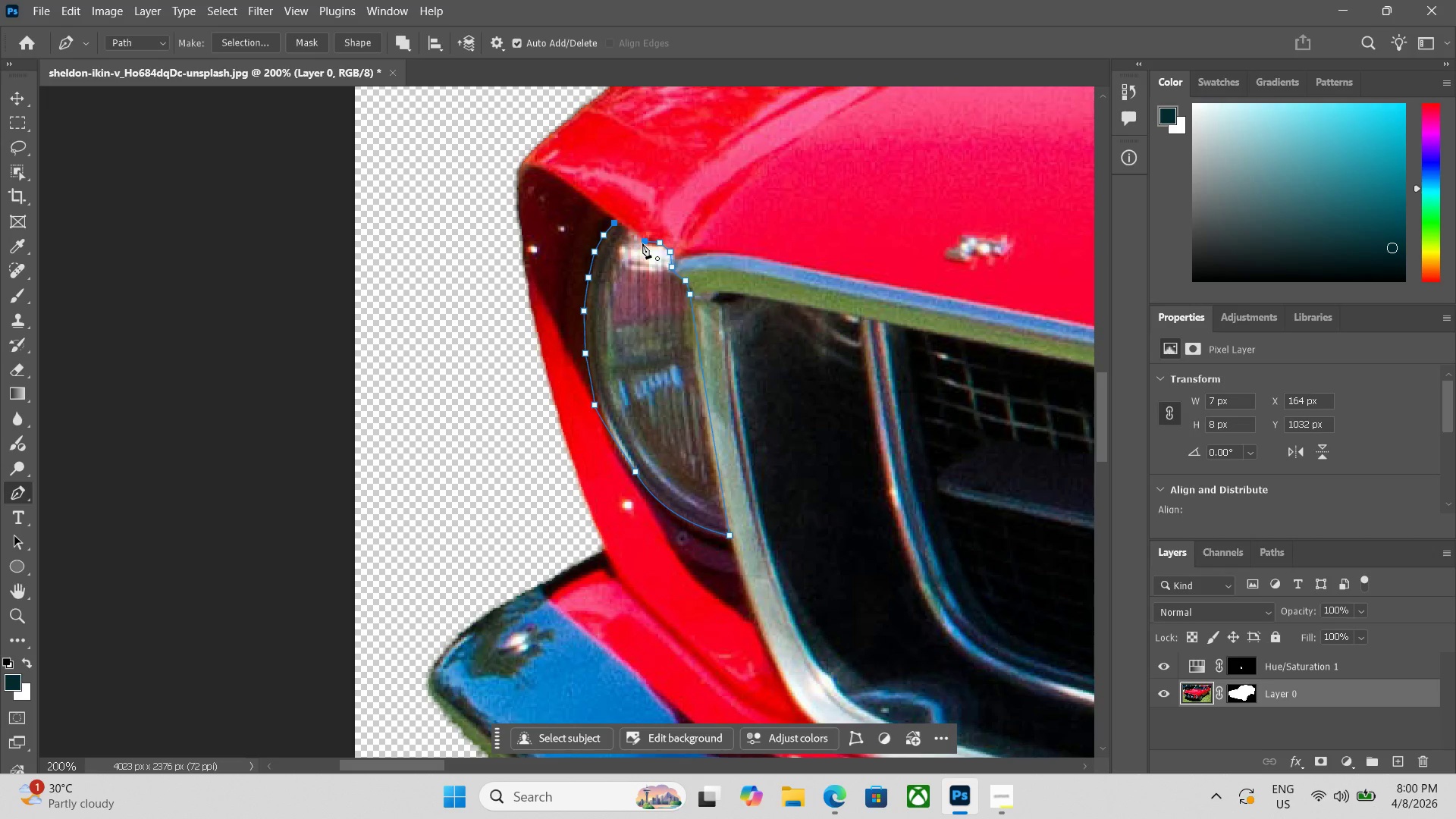 
left_click([642, 243])
 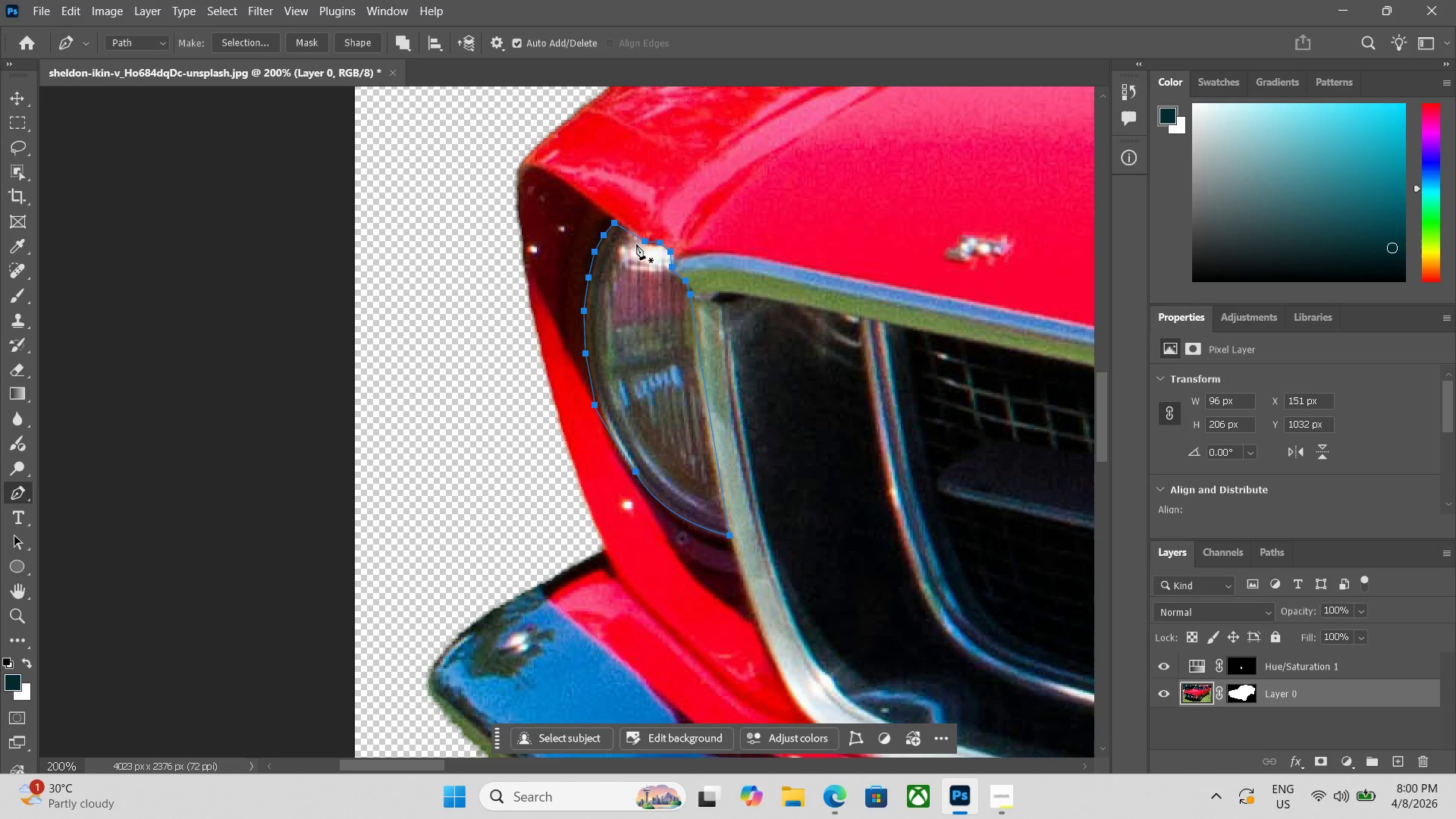 
key(Control+Enter)
 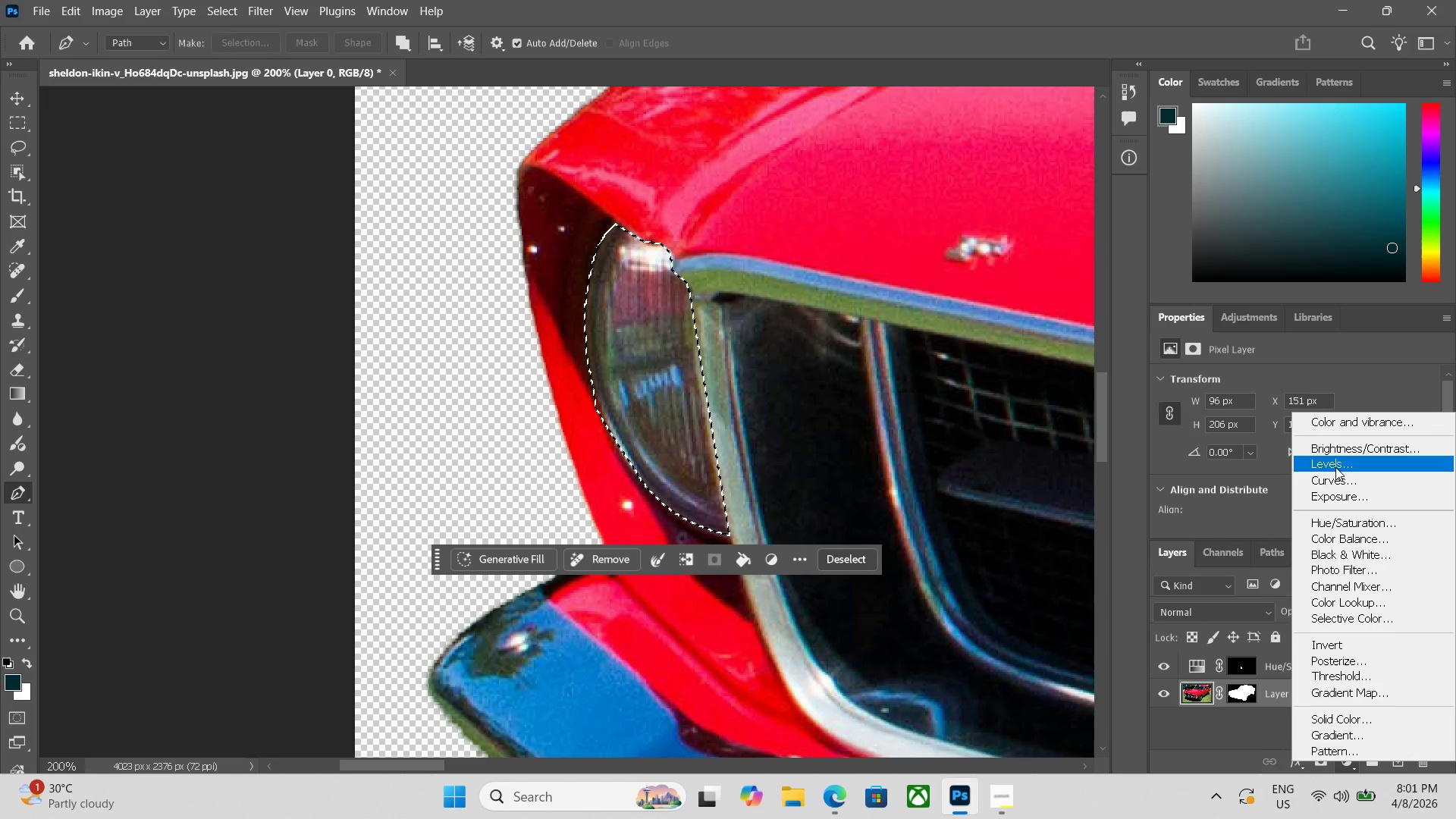 
left_click([1340, 526])
 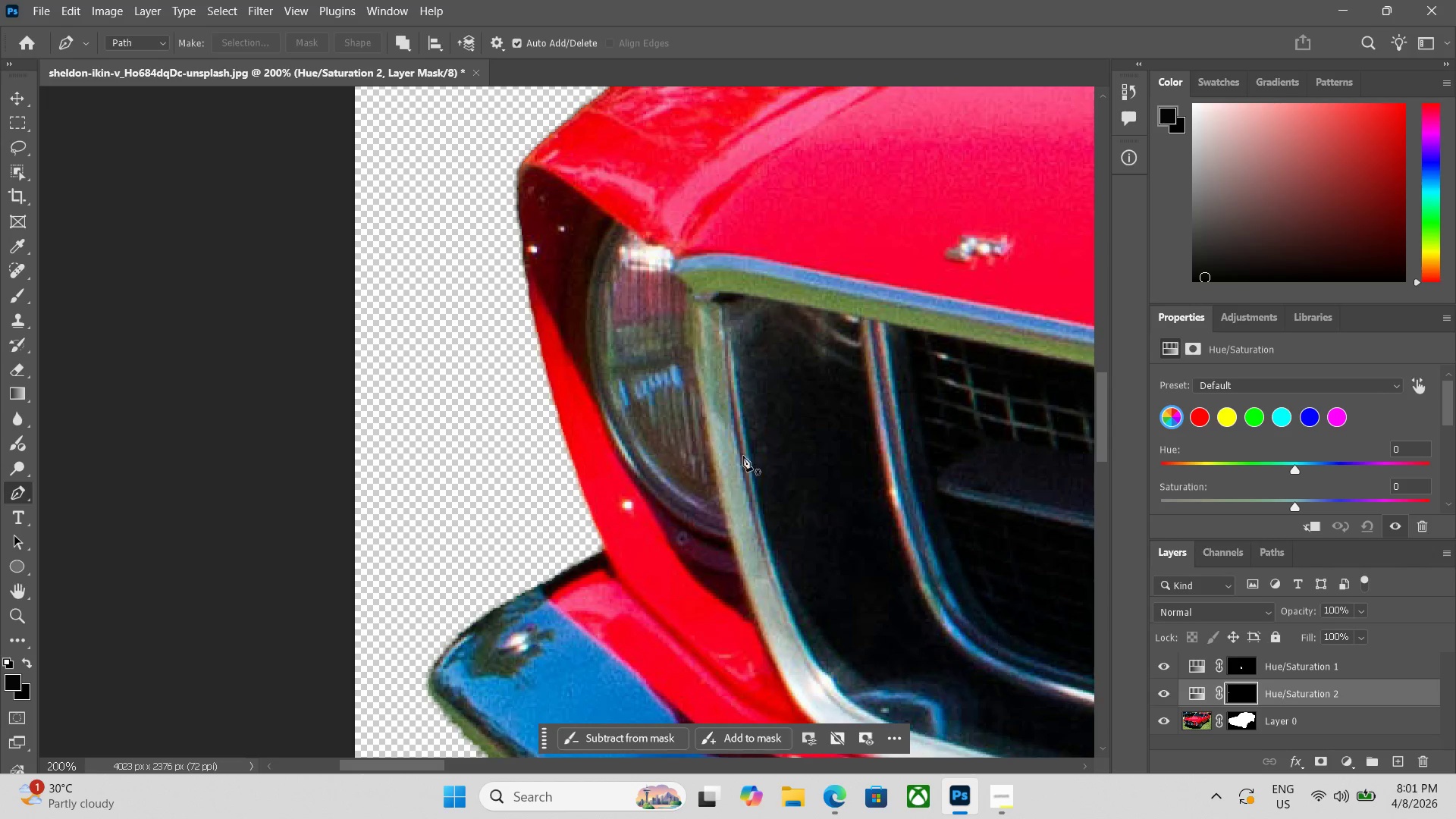 
wait(5.42)
 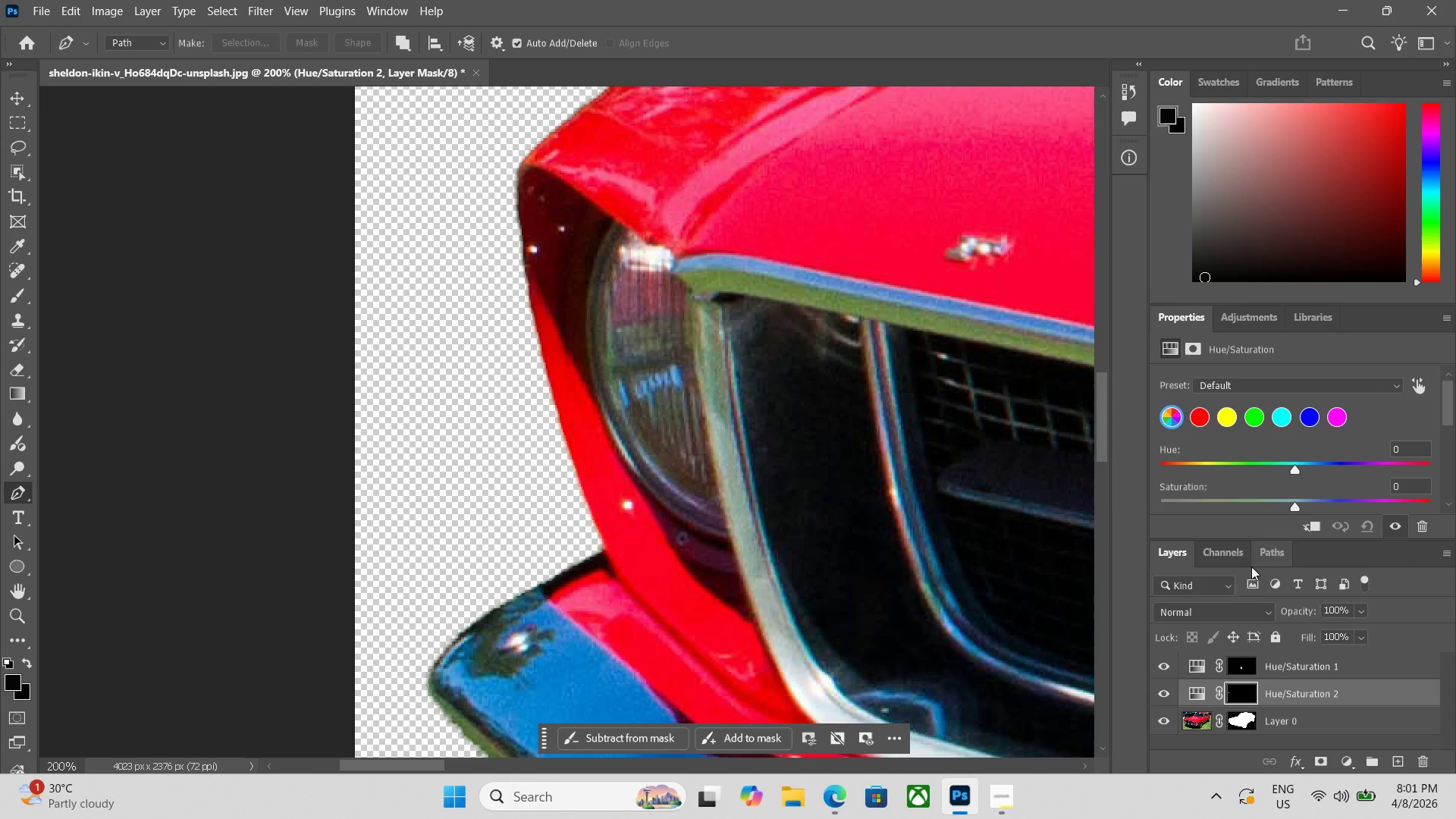 
left_click_drag(start_coordinate=[1296, 507], to_coordinate=[1297, 494])
 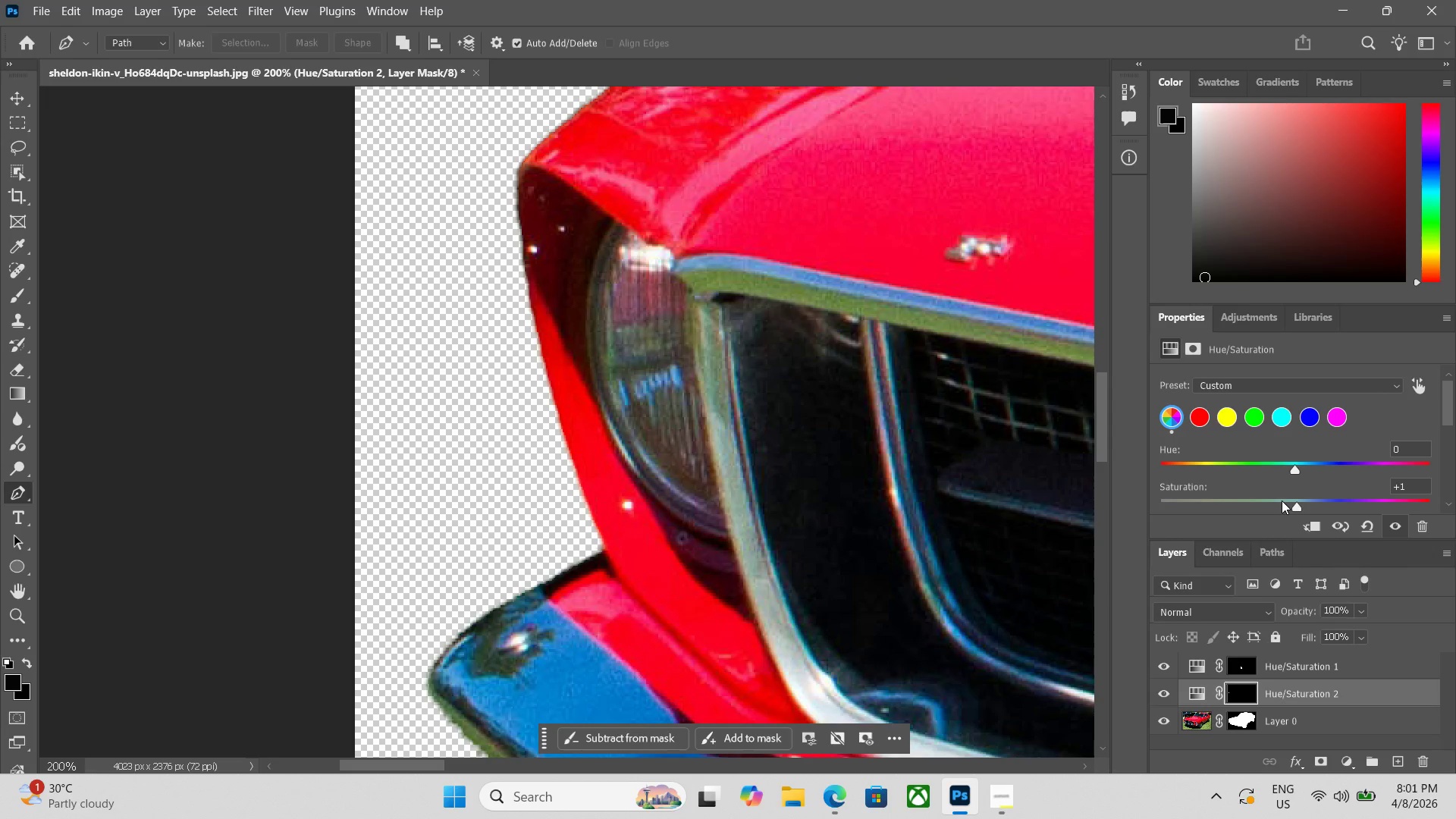 
key(Control+Minus)
 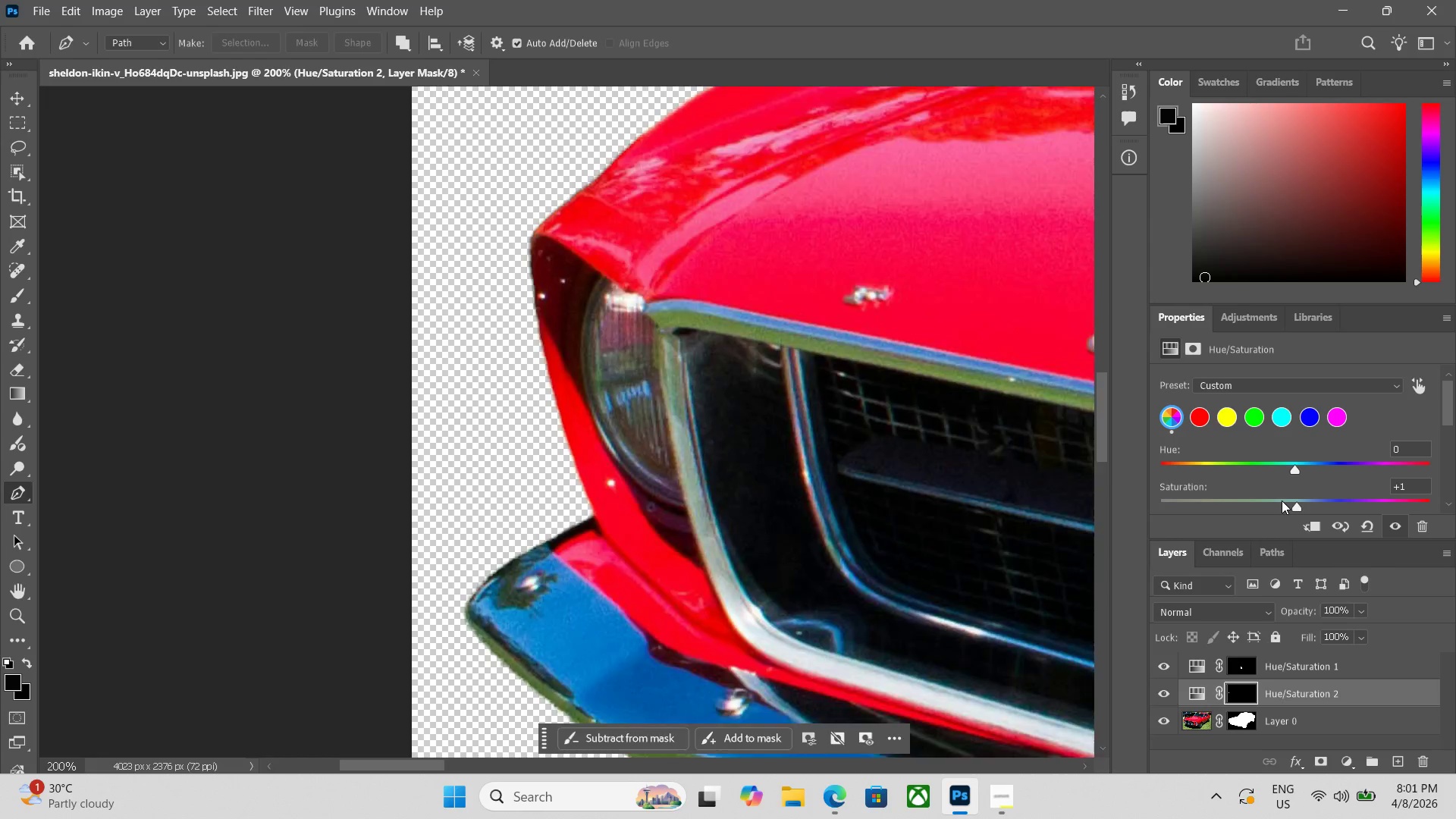 
key(Control+Minus)
 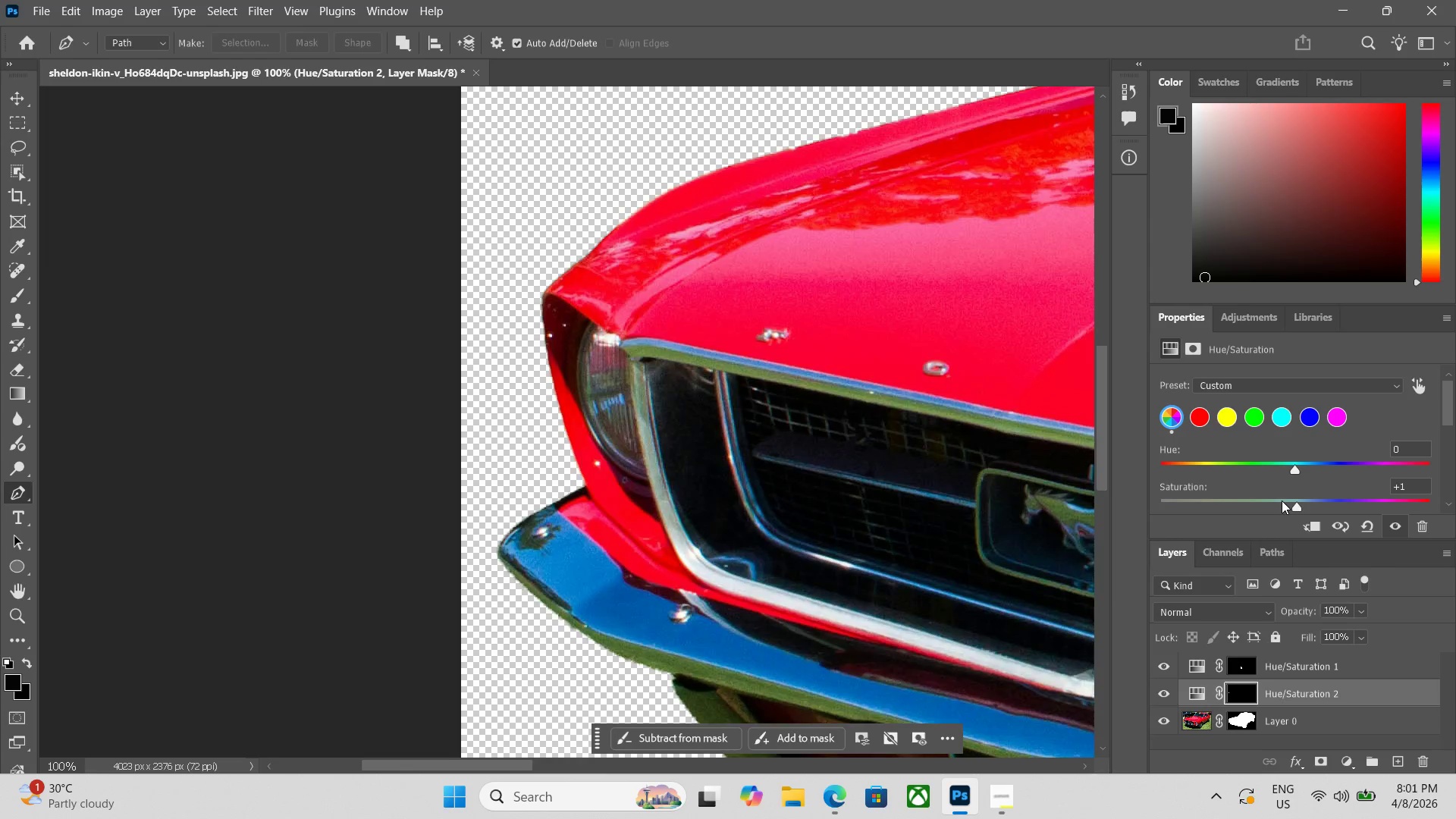 
key(Control+Minus)
 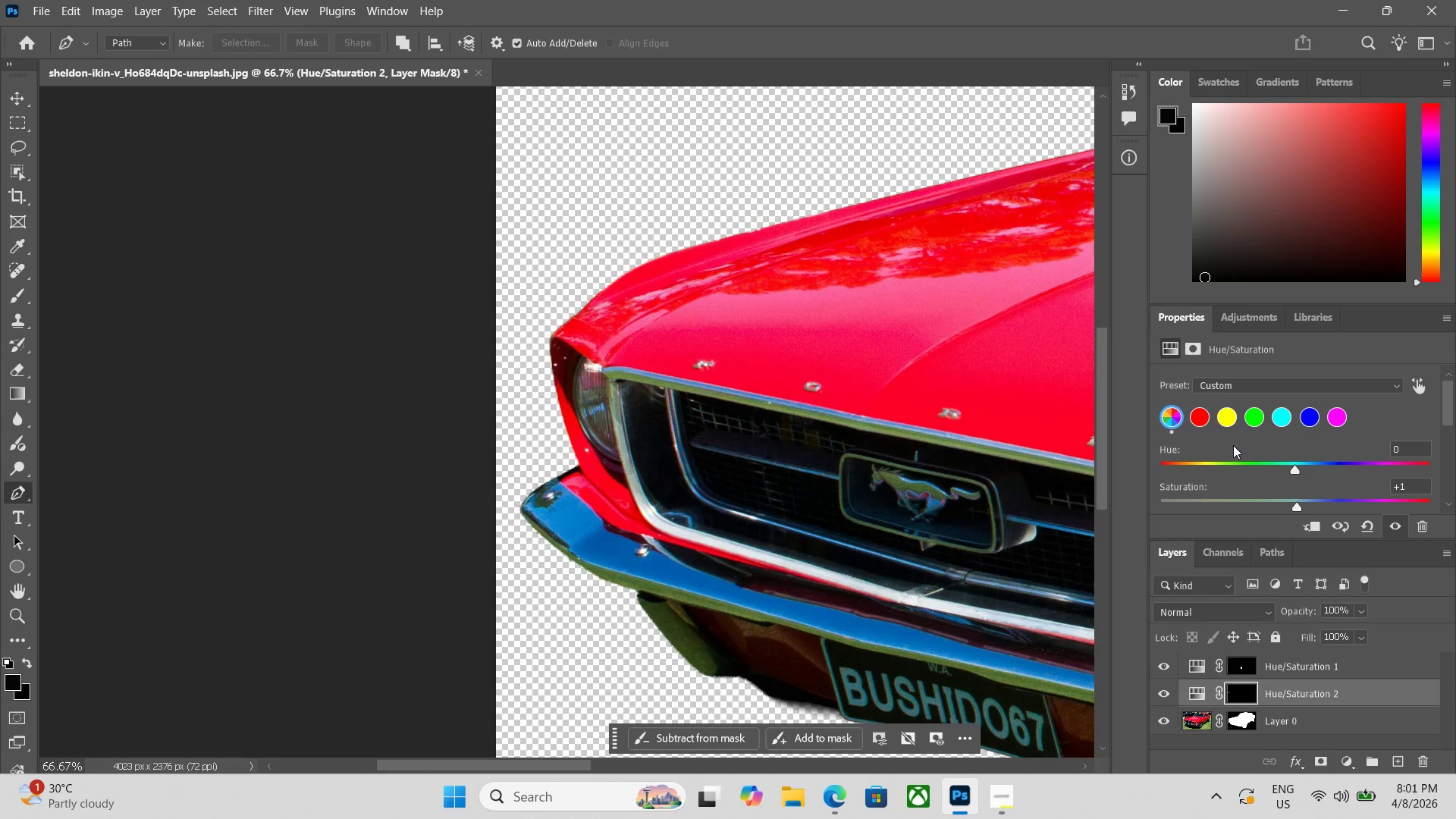 
left_click([1197, 425])
 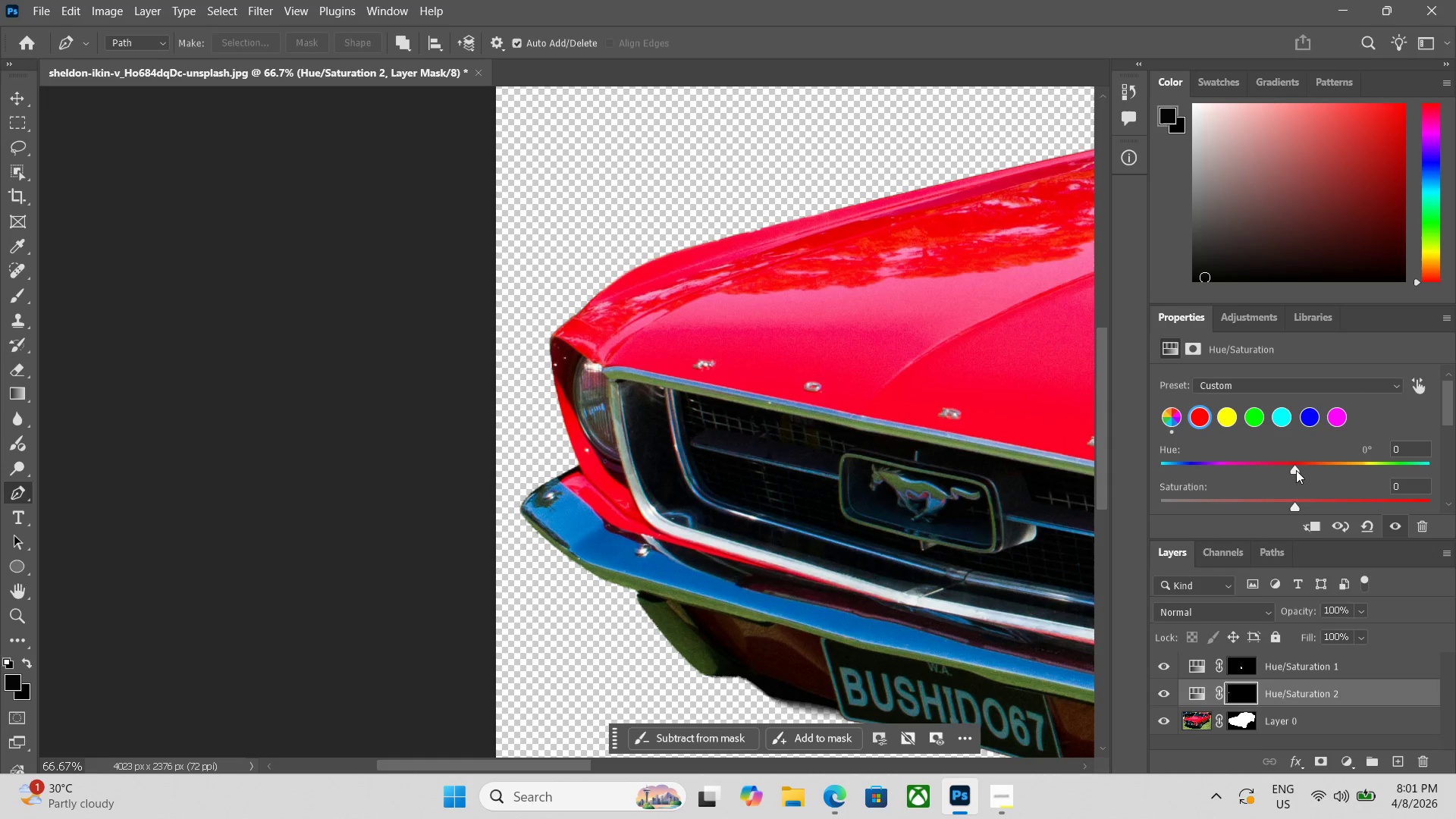 
left_click_drag(start_coordinate=[1294, 469], to_coordinate=[1263, 473])
 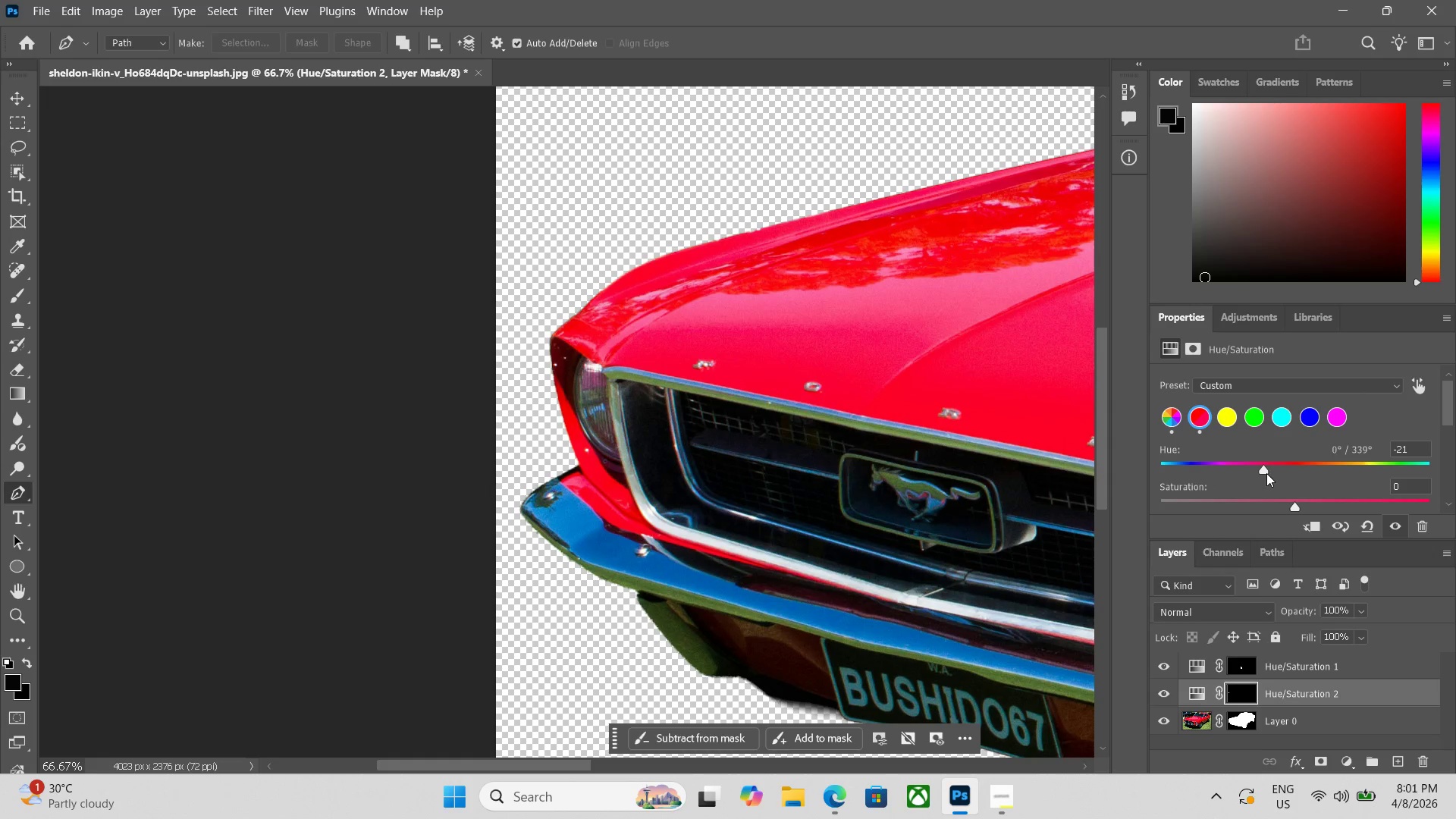 
key(Control+Z)
 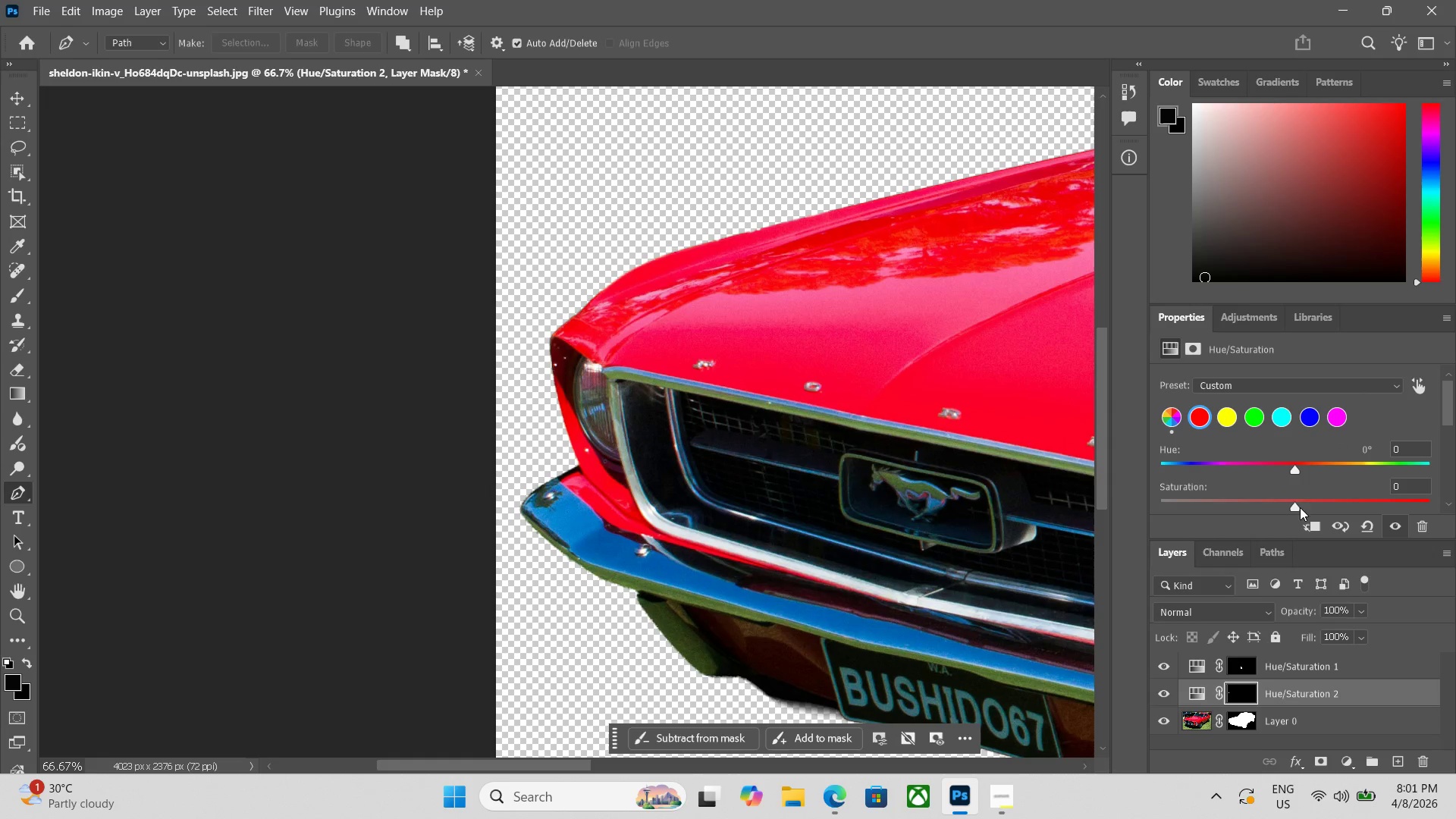 
left_click_drag(start_coordinate=[1287, 509], to_coordinate=[1081, 527])
 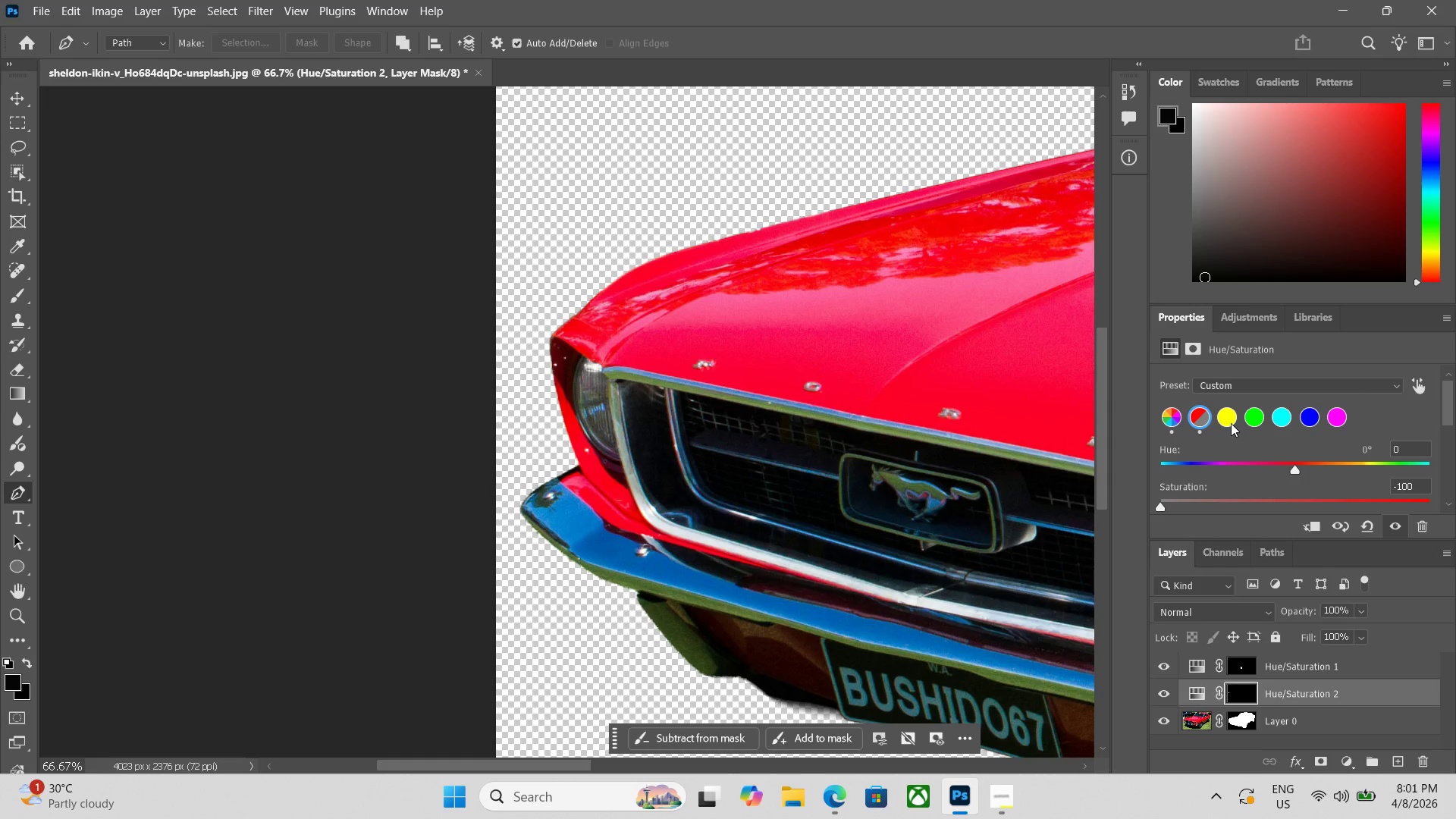 
left_click([1231, 422])
 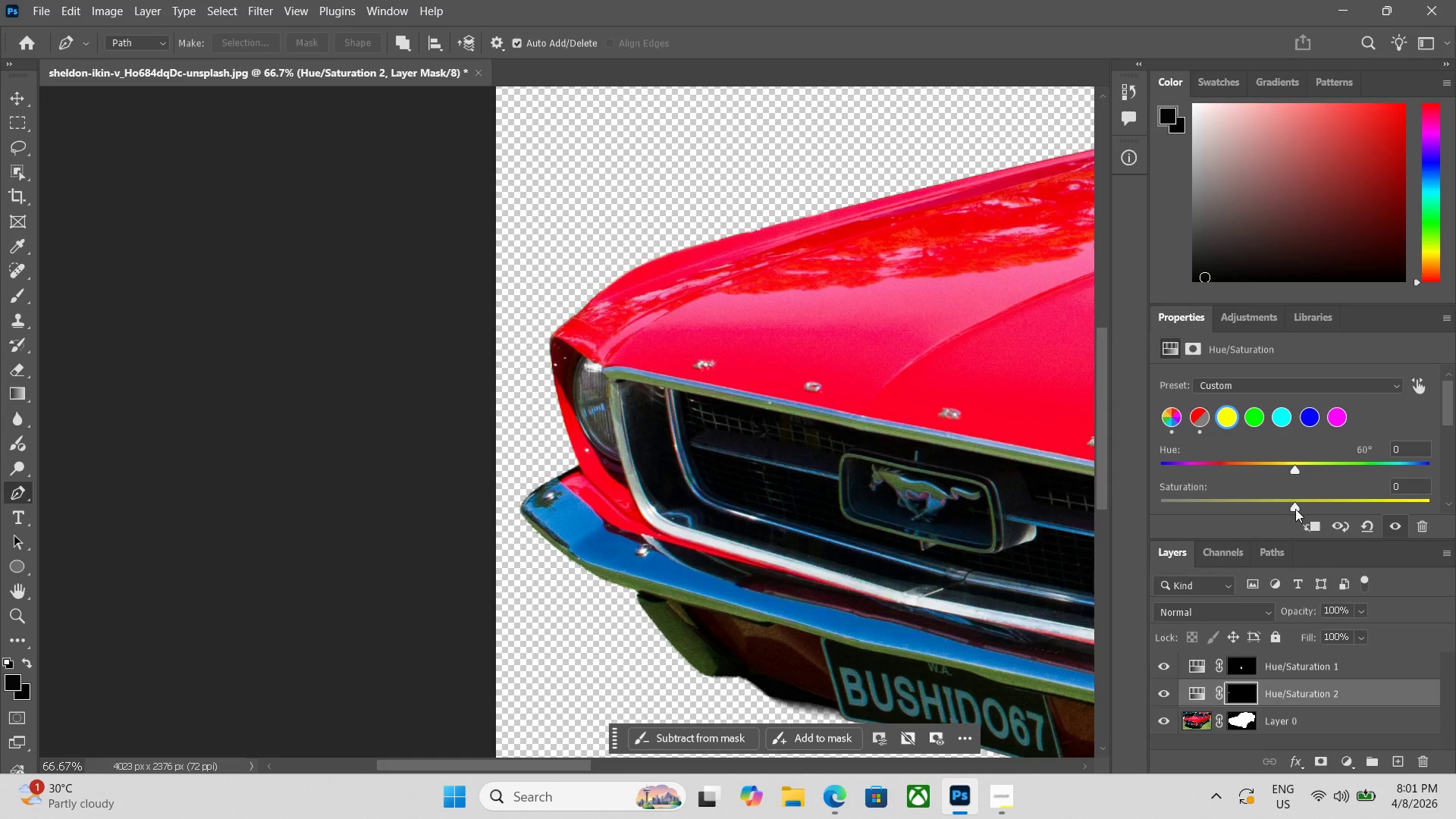 
left_click_drag(start_coordinate=[1295, 509], to_coordinate=[1112, 500])
 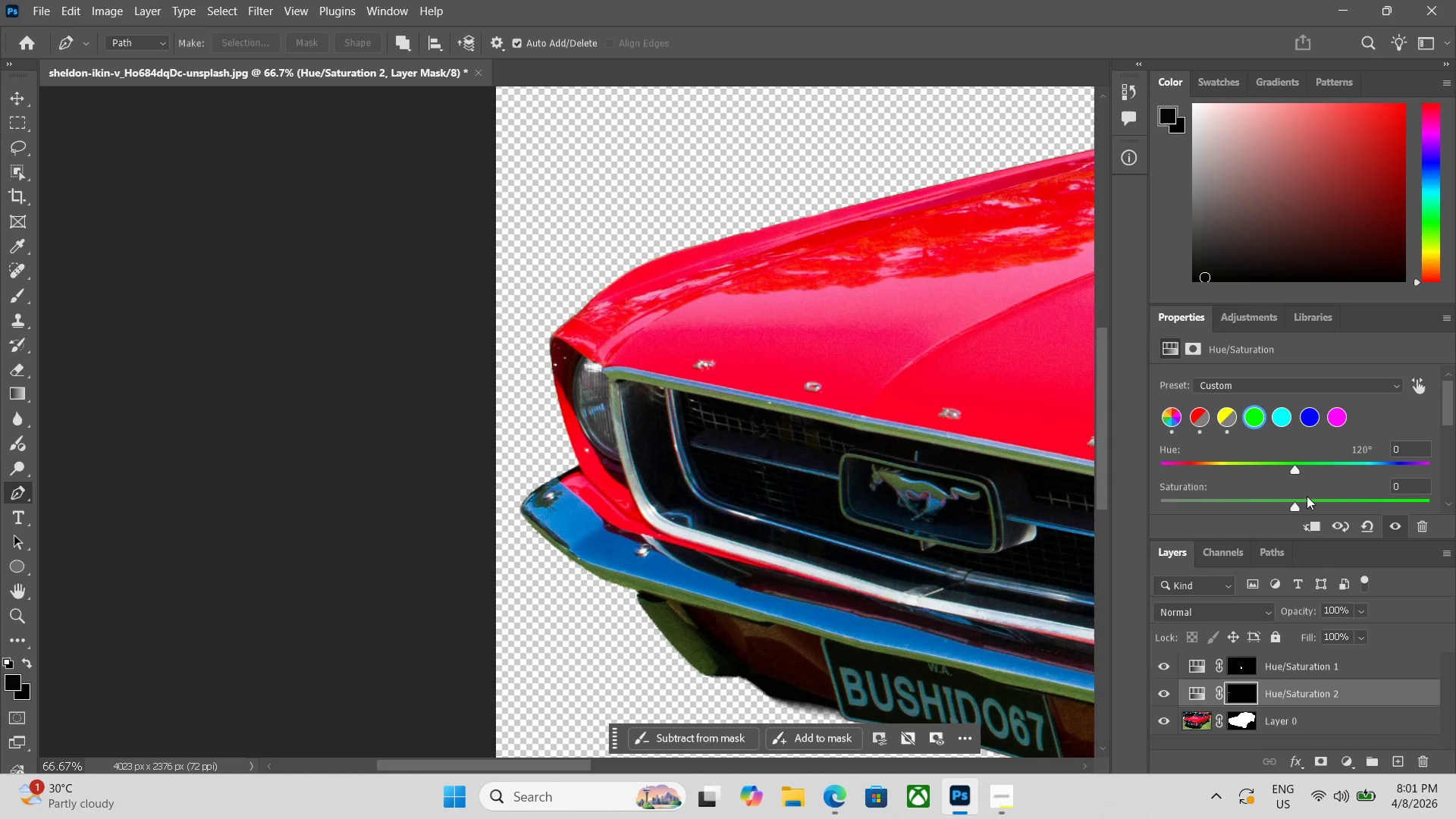 
left_click_drag(start_coordinate=[1298, 510], to_coordinate=[1103, 510])
 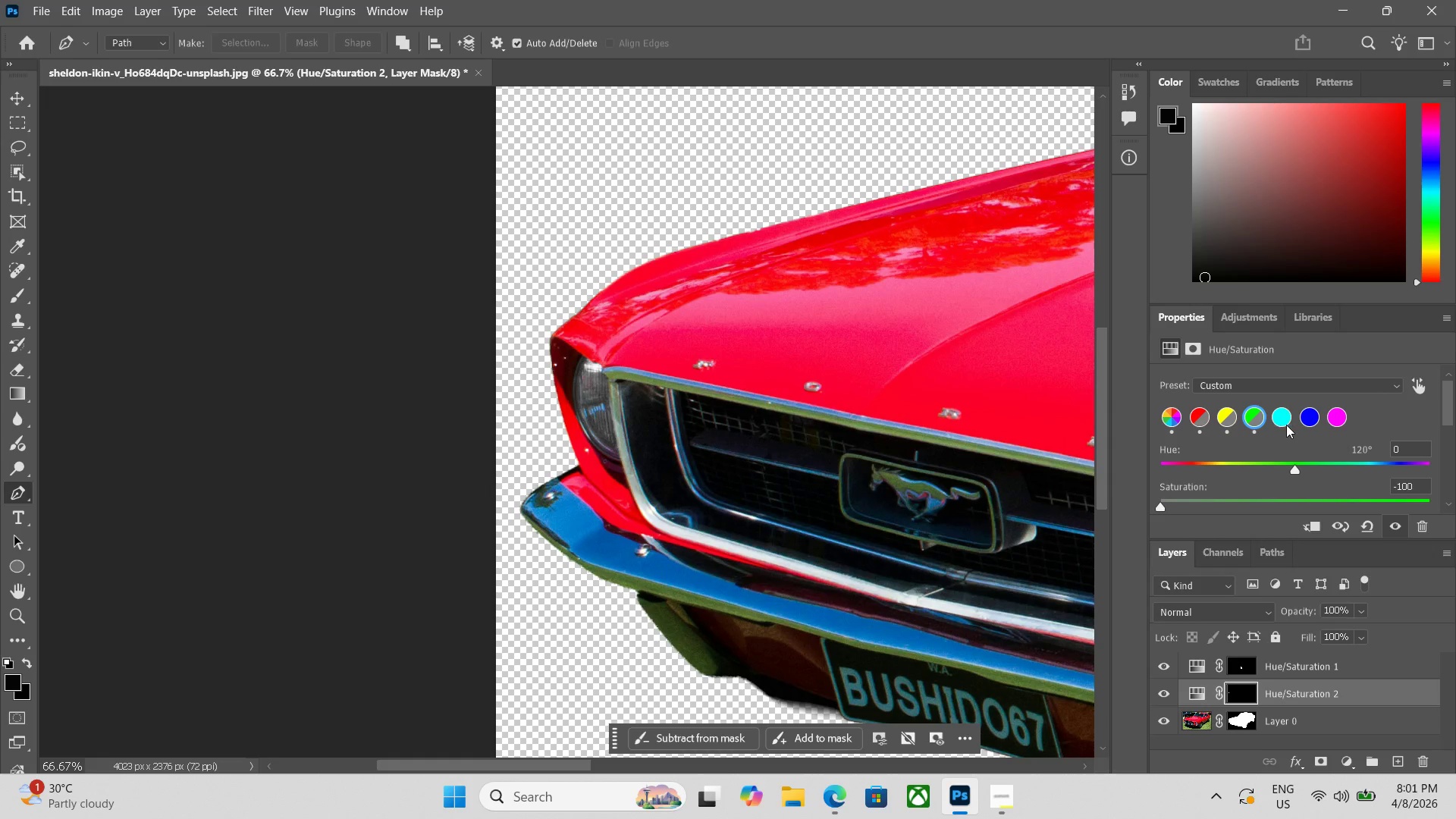 
left_click([1286, 425])
 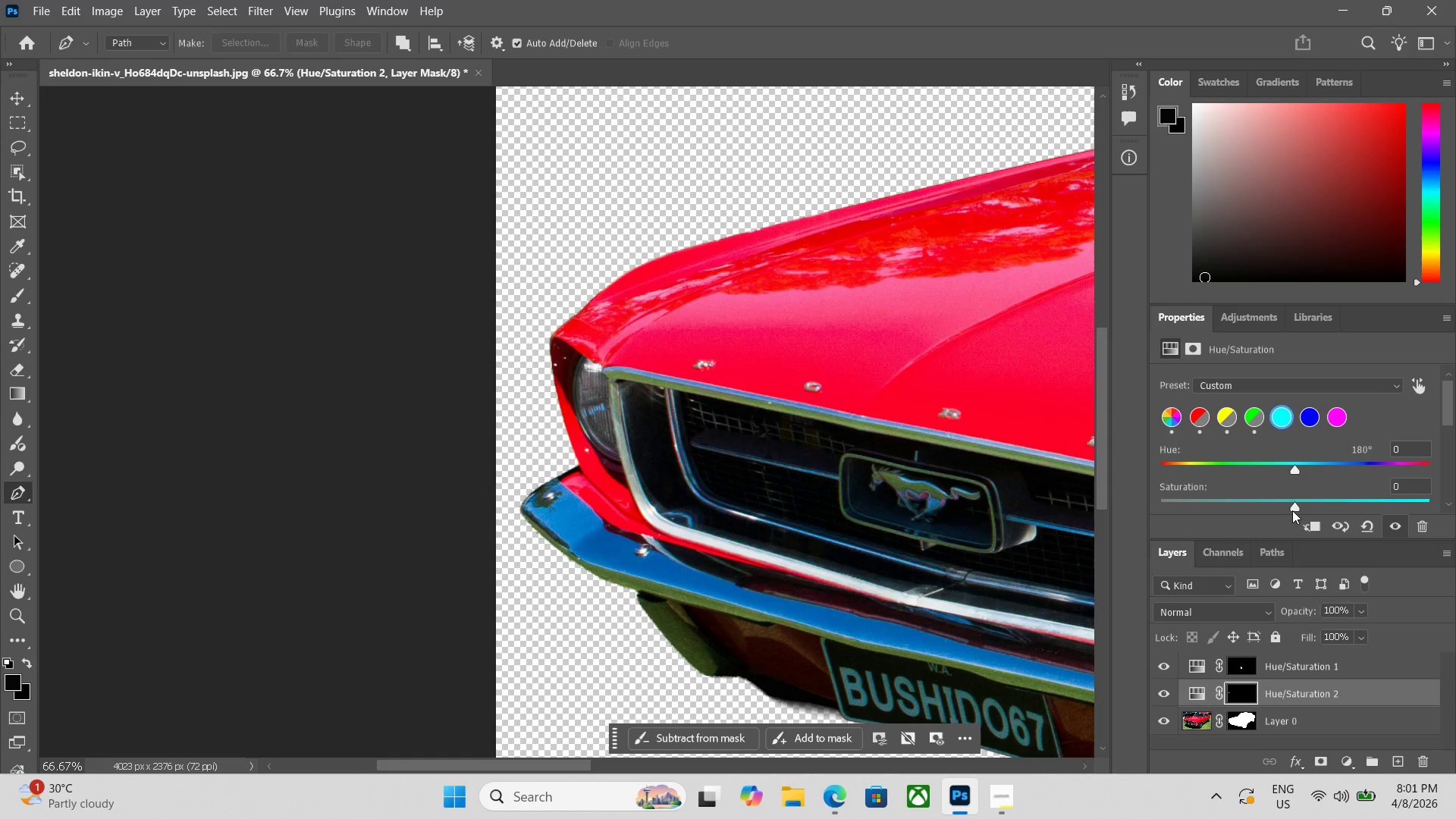 
left_click_drag(start_coordinate=[1292, 510], to_coordinate=[1141, 508])
 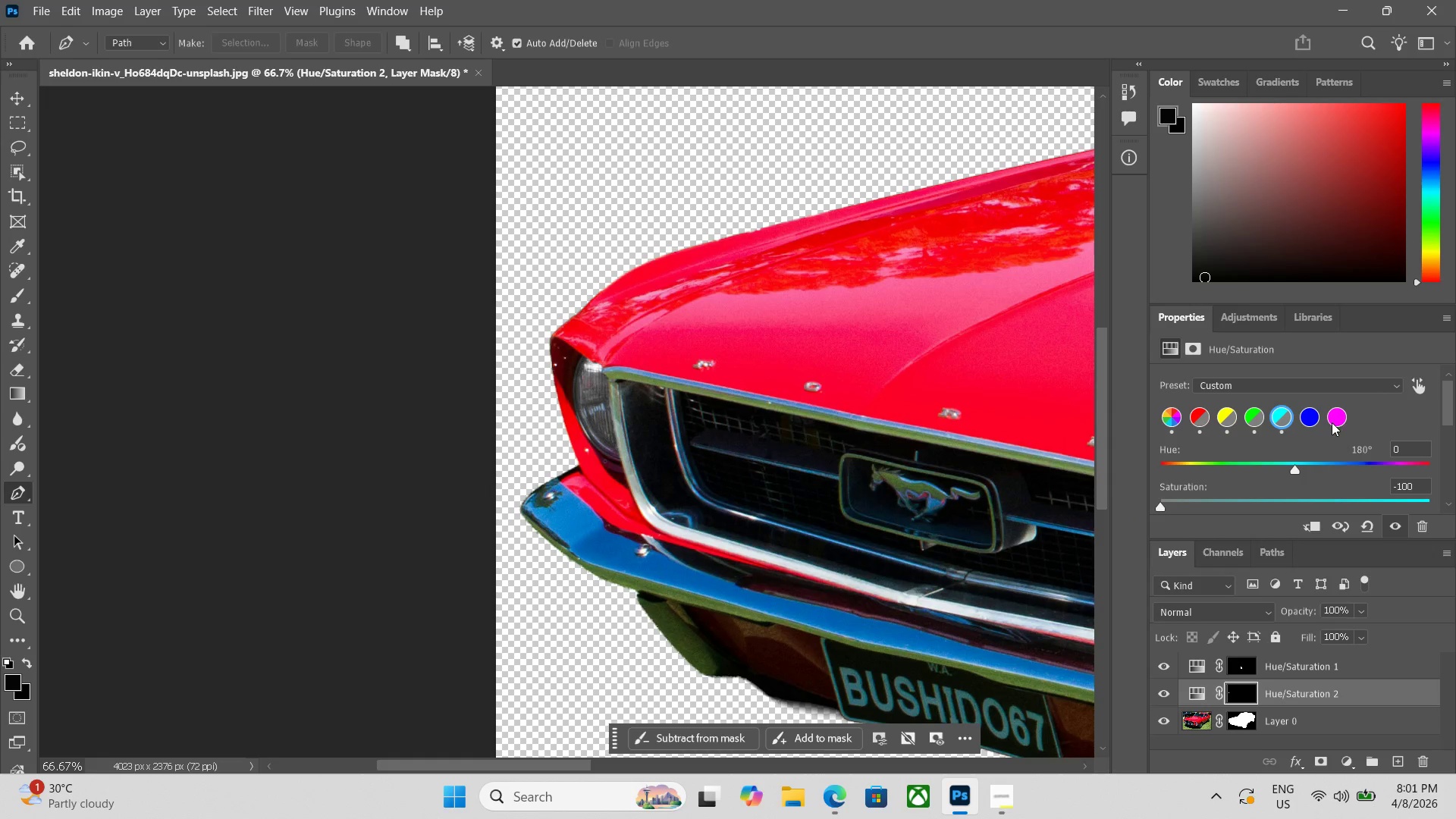 
left_click([1310, 419])
 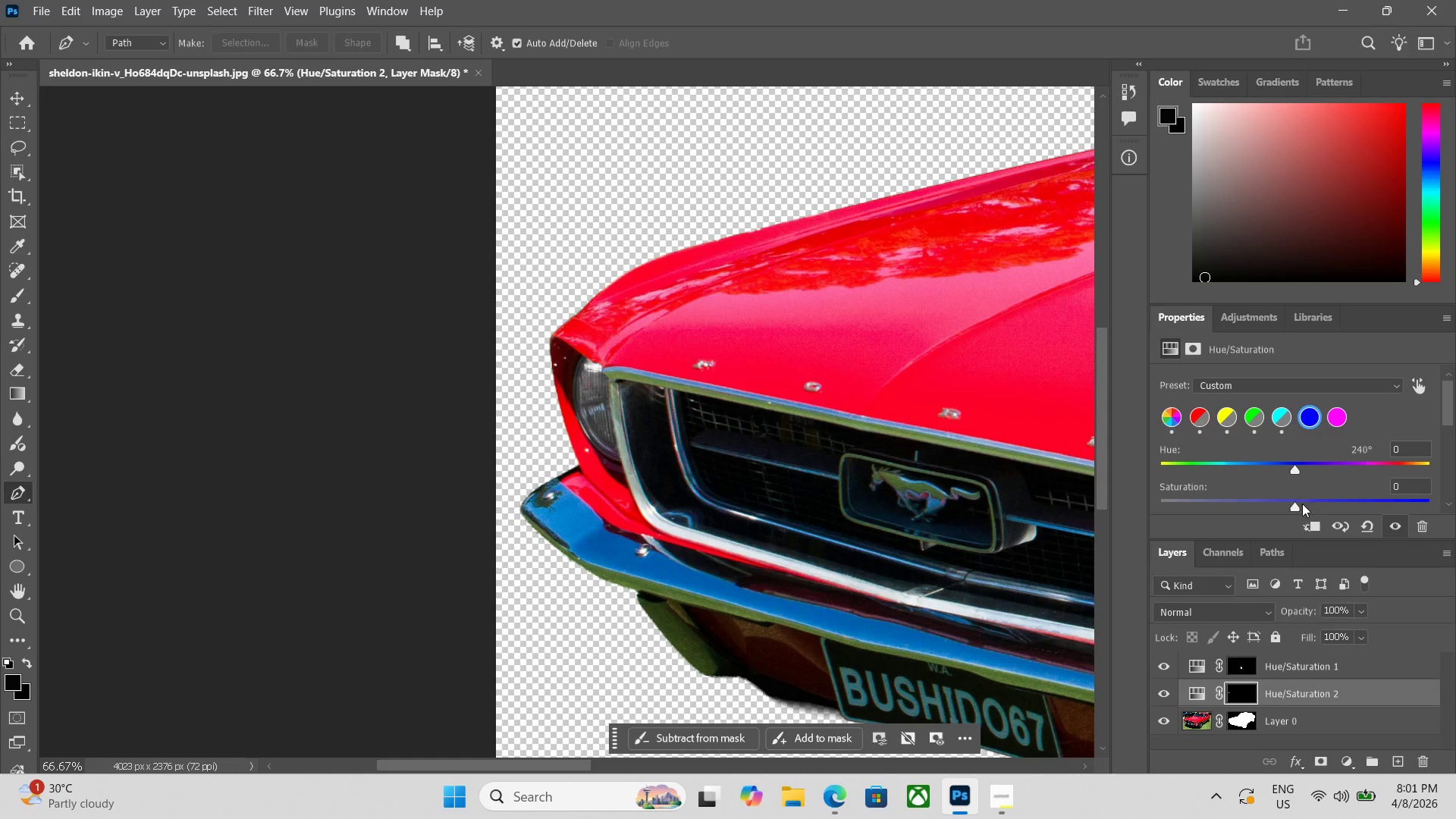 
left_click_drag(start_coordinate=[1297, 507], to_coordinate=[1116, 510])
 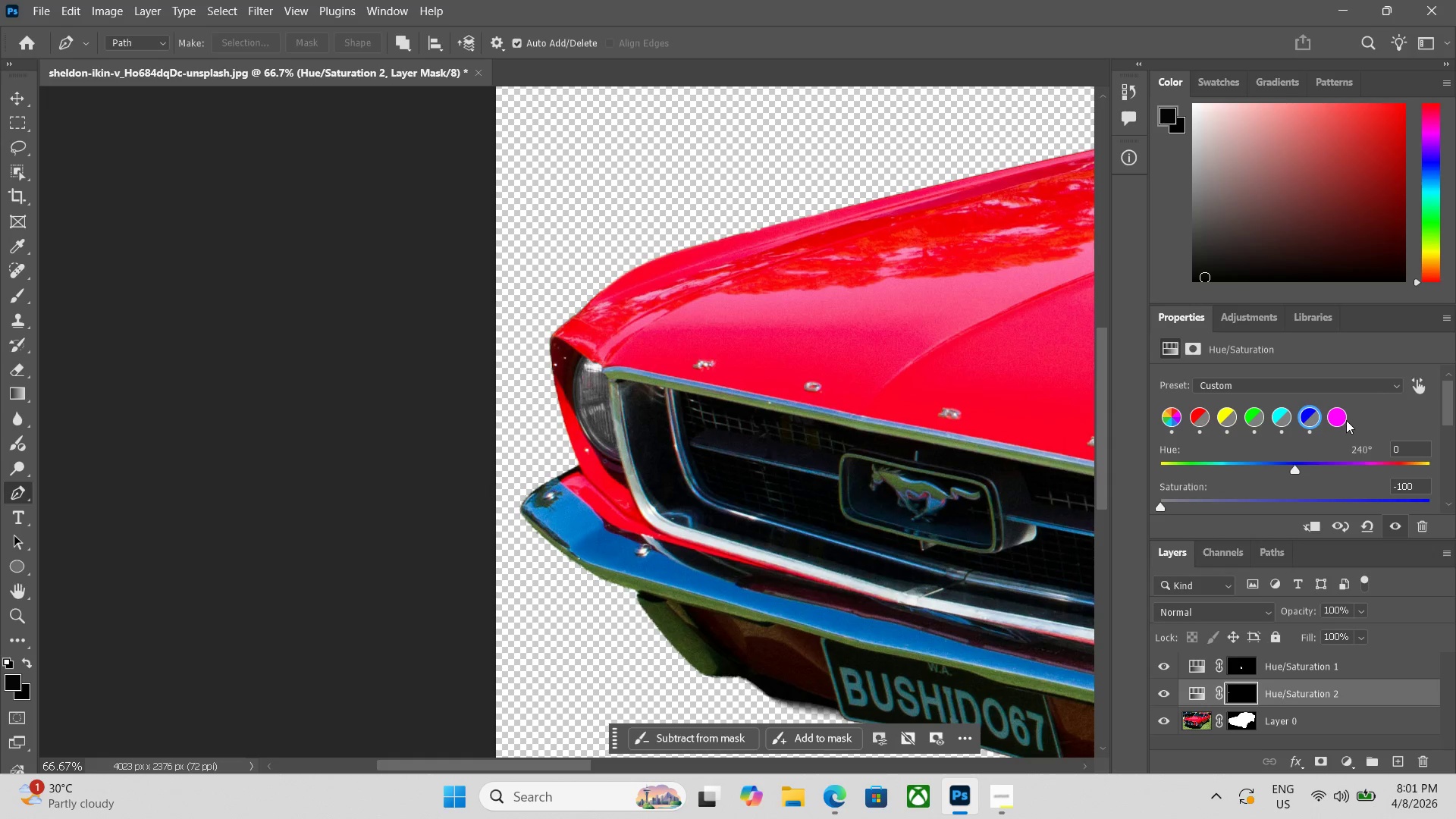 
double_click([1336, 422])
 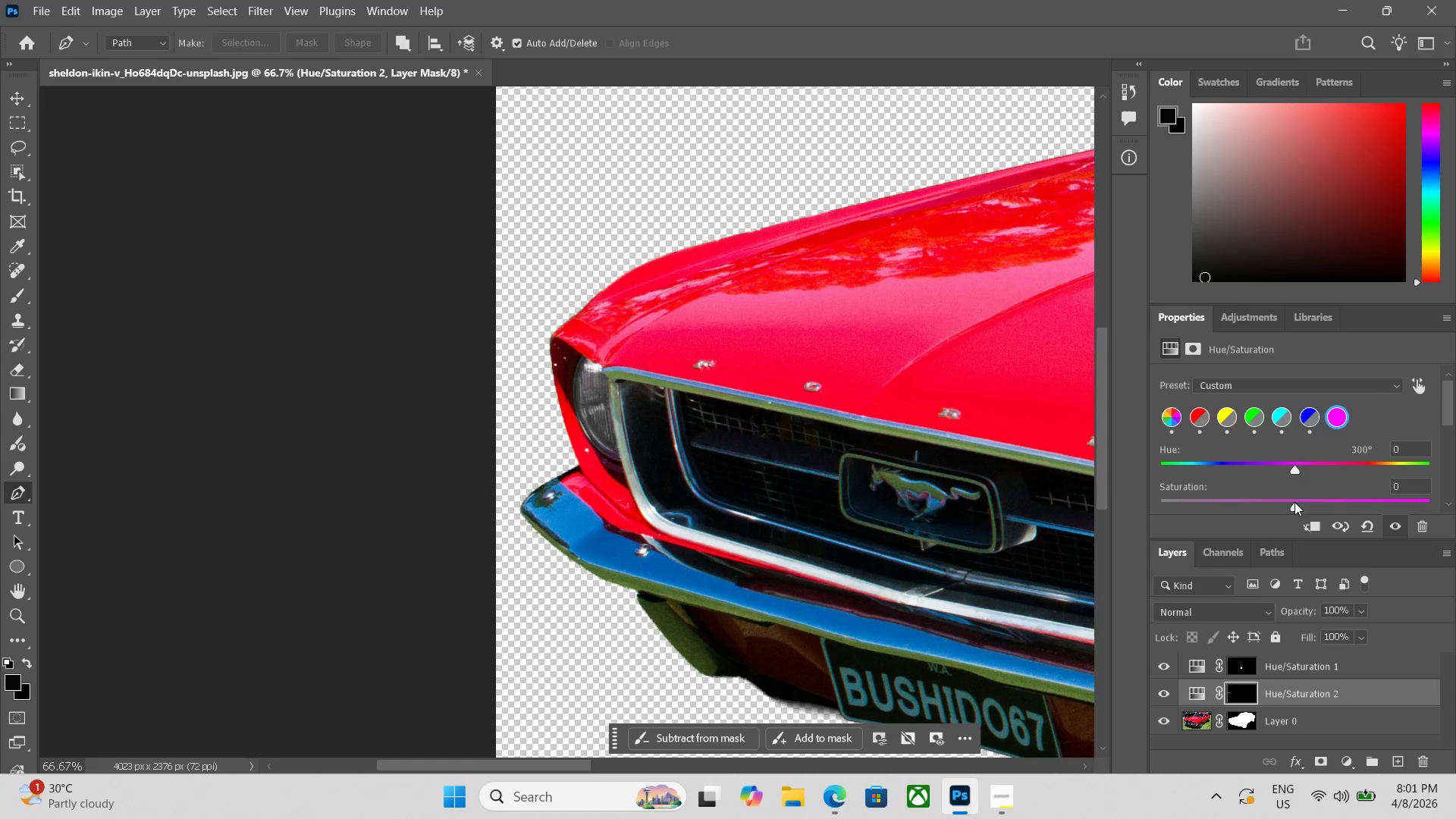 
left_click_drag(start_coordinate=[1294, 503], to_coordinate=[1090, 502])
 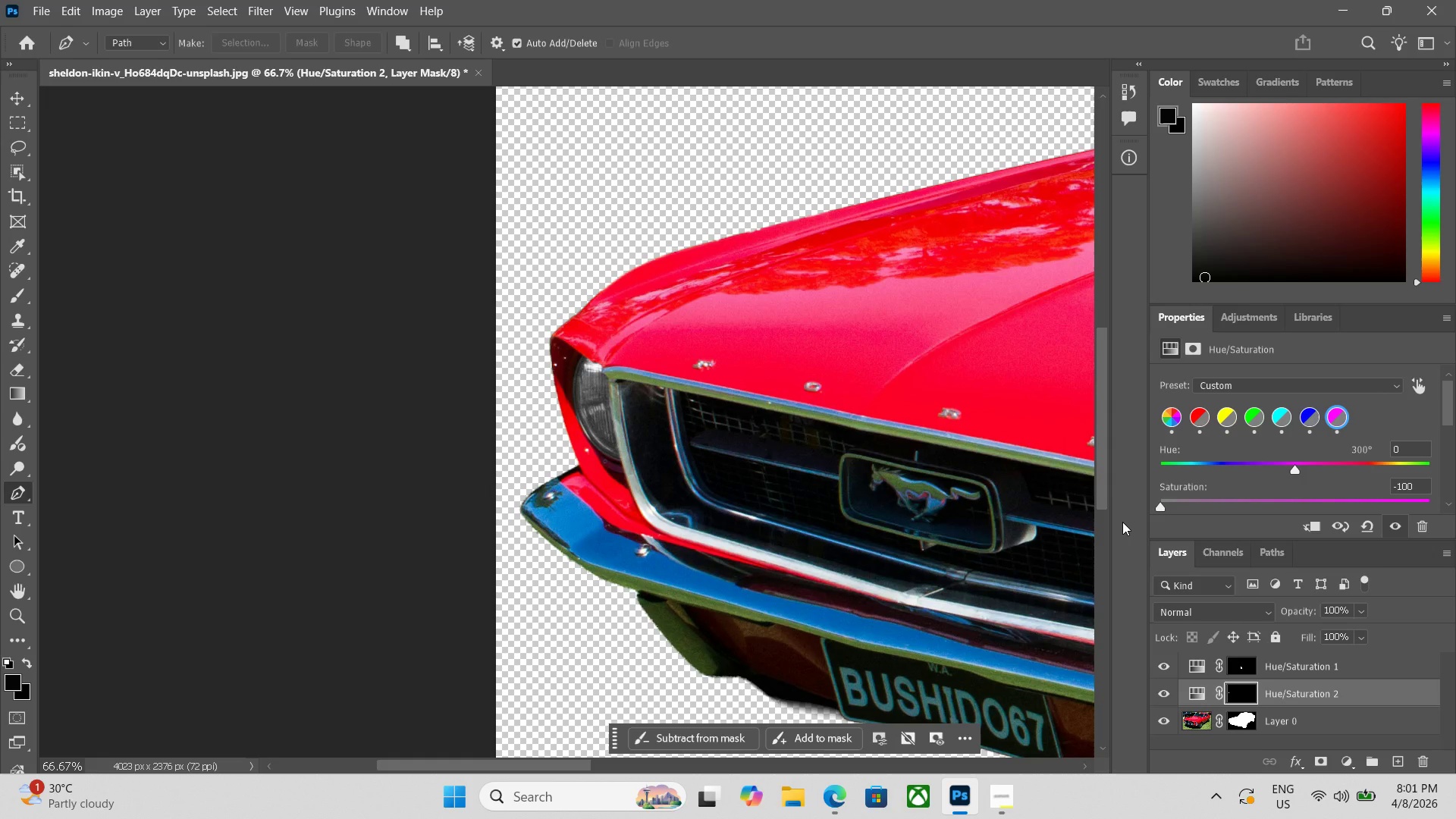 
key(Control+Minus)
 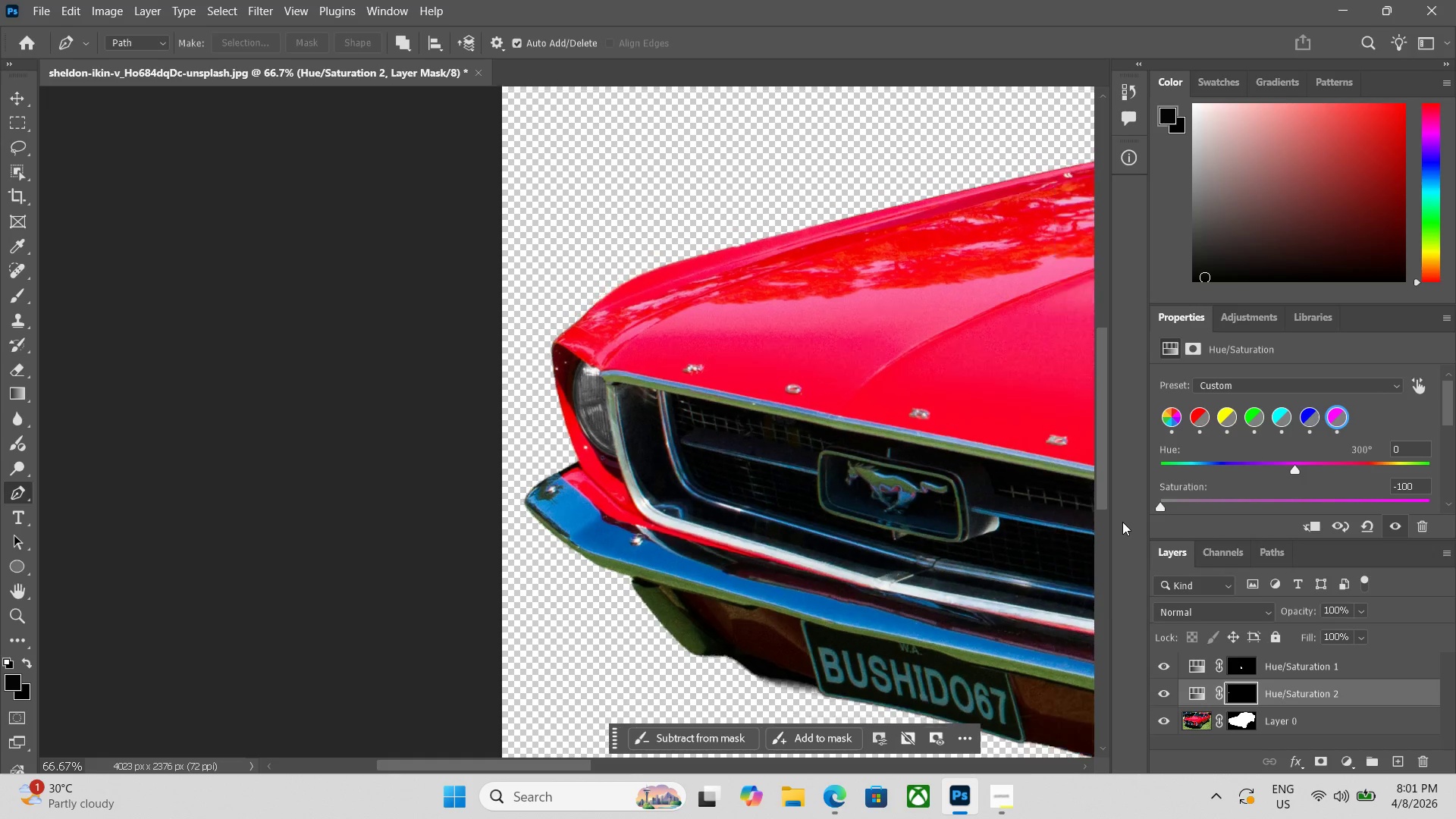 
key(Control+Minus)
 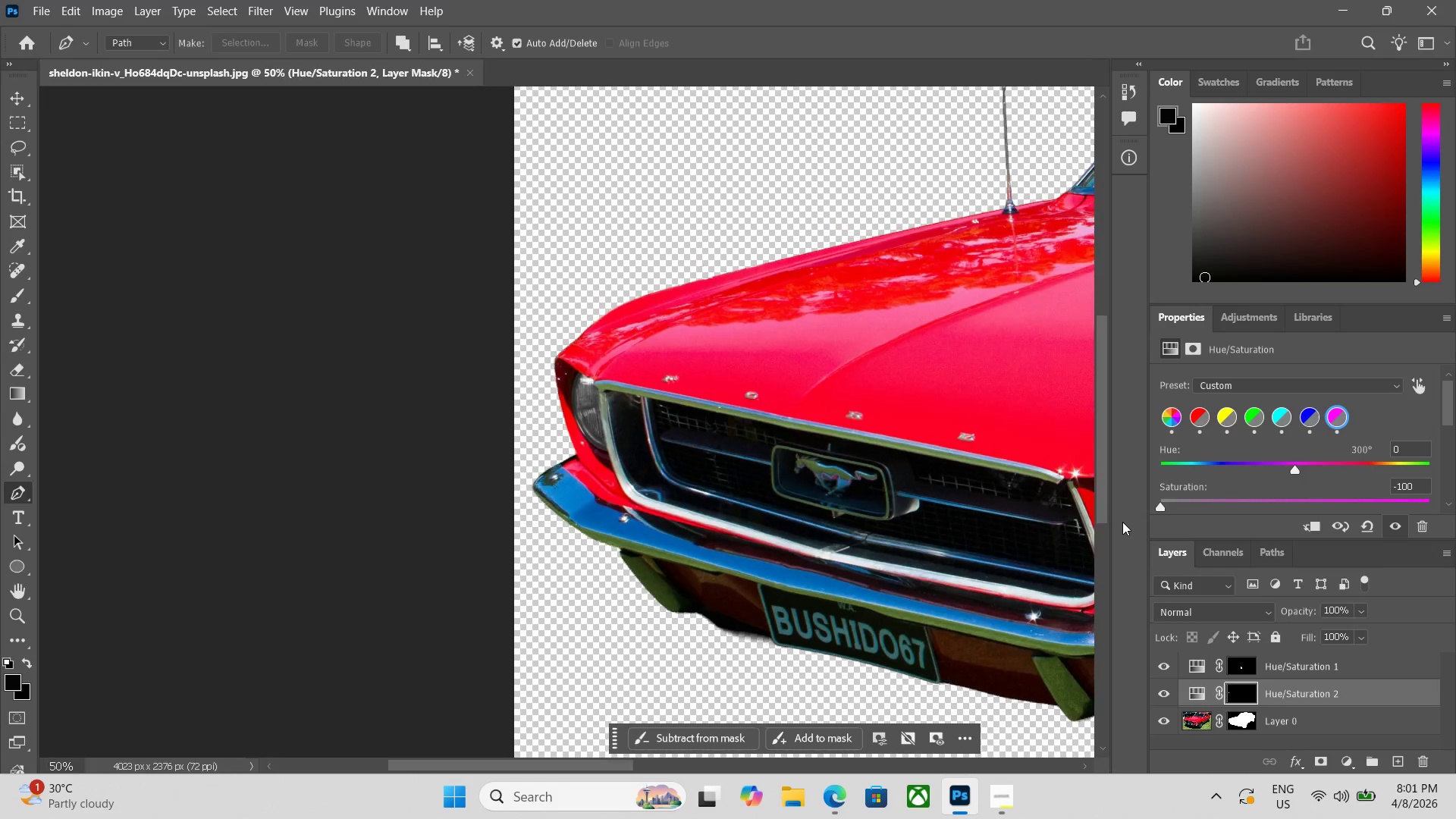 
key(Control+Minus)
 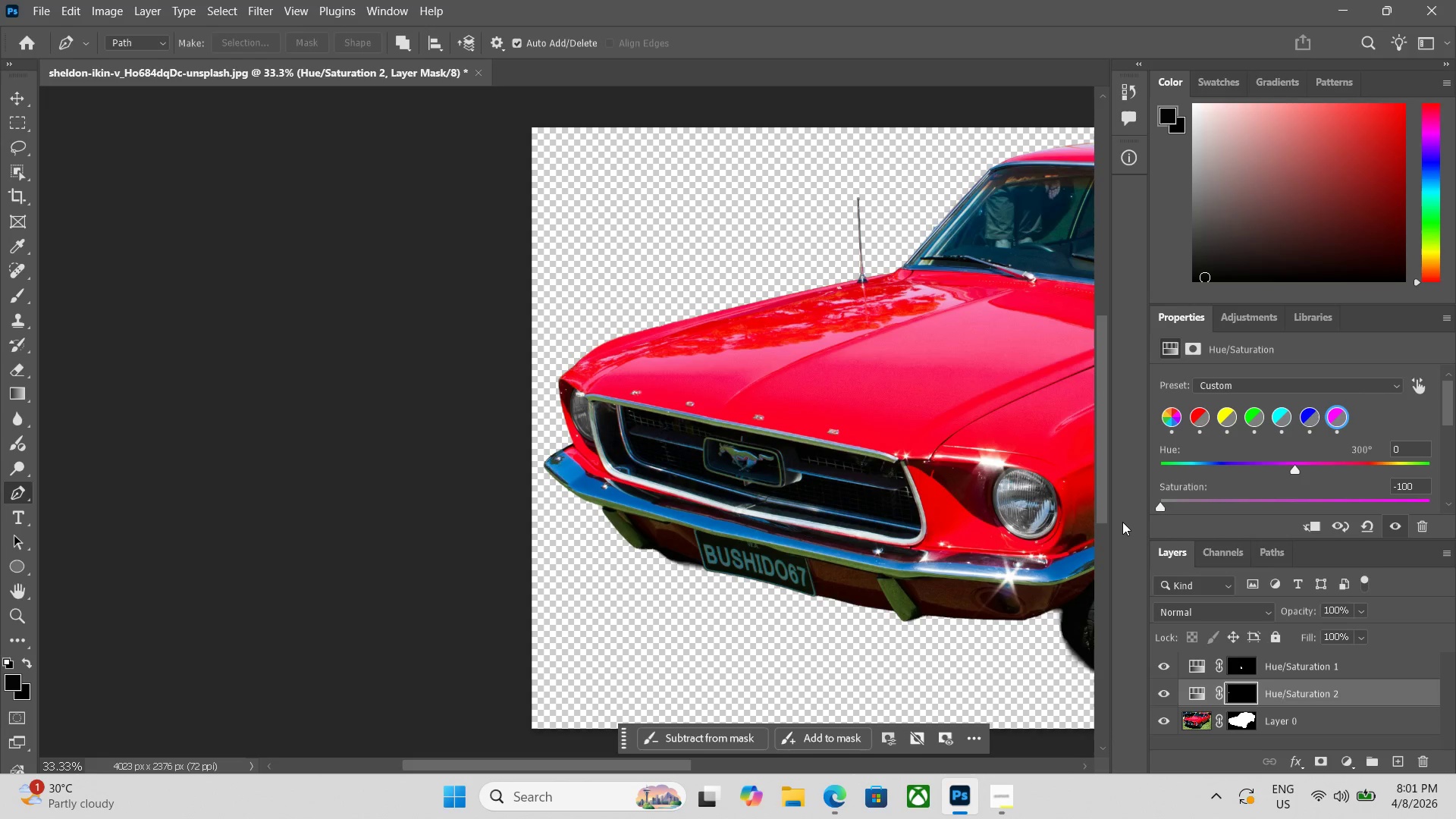 
key(Control+ControlLeft)
 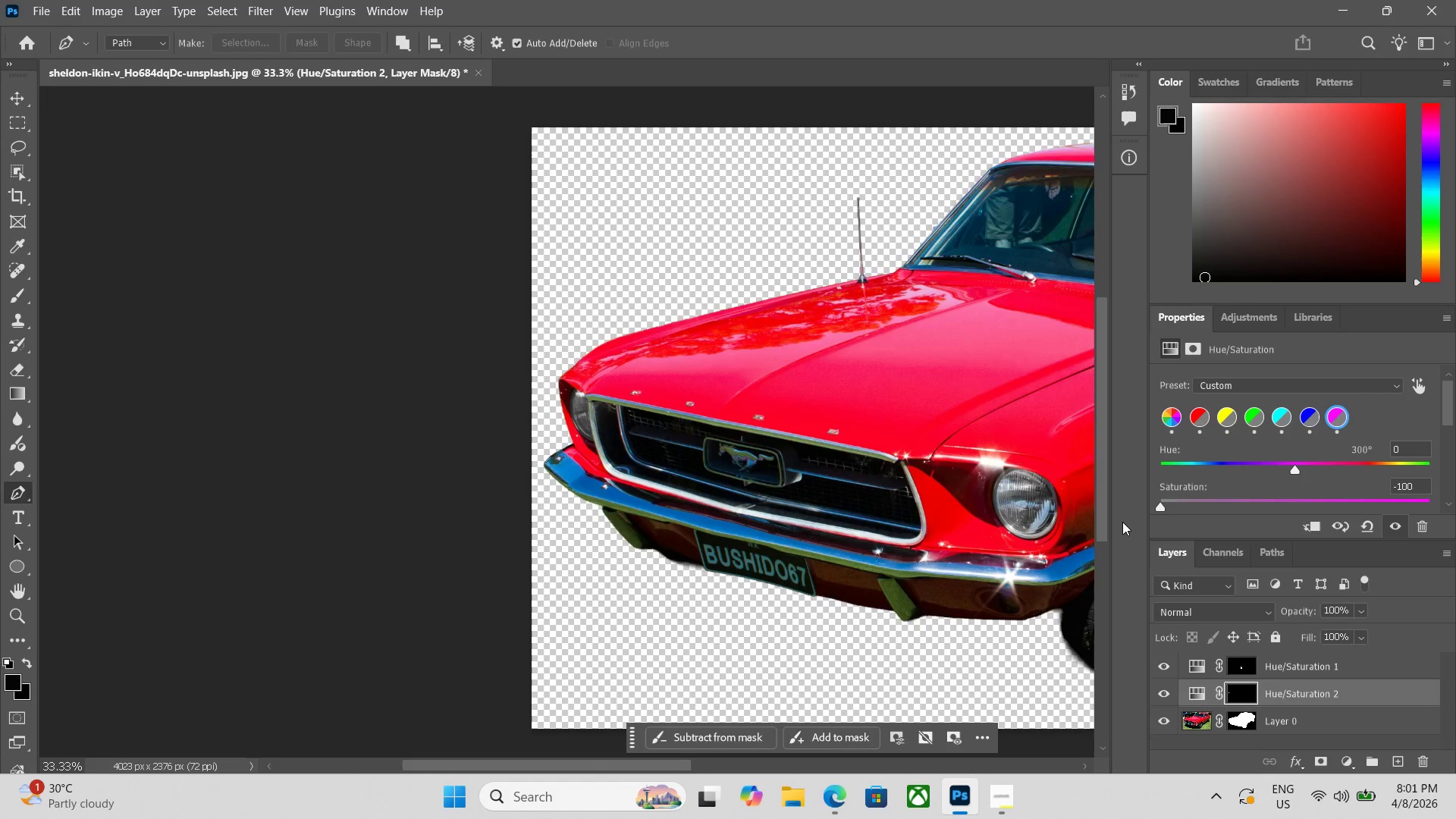 
key(Control+Minus)
 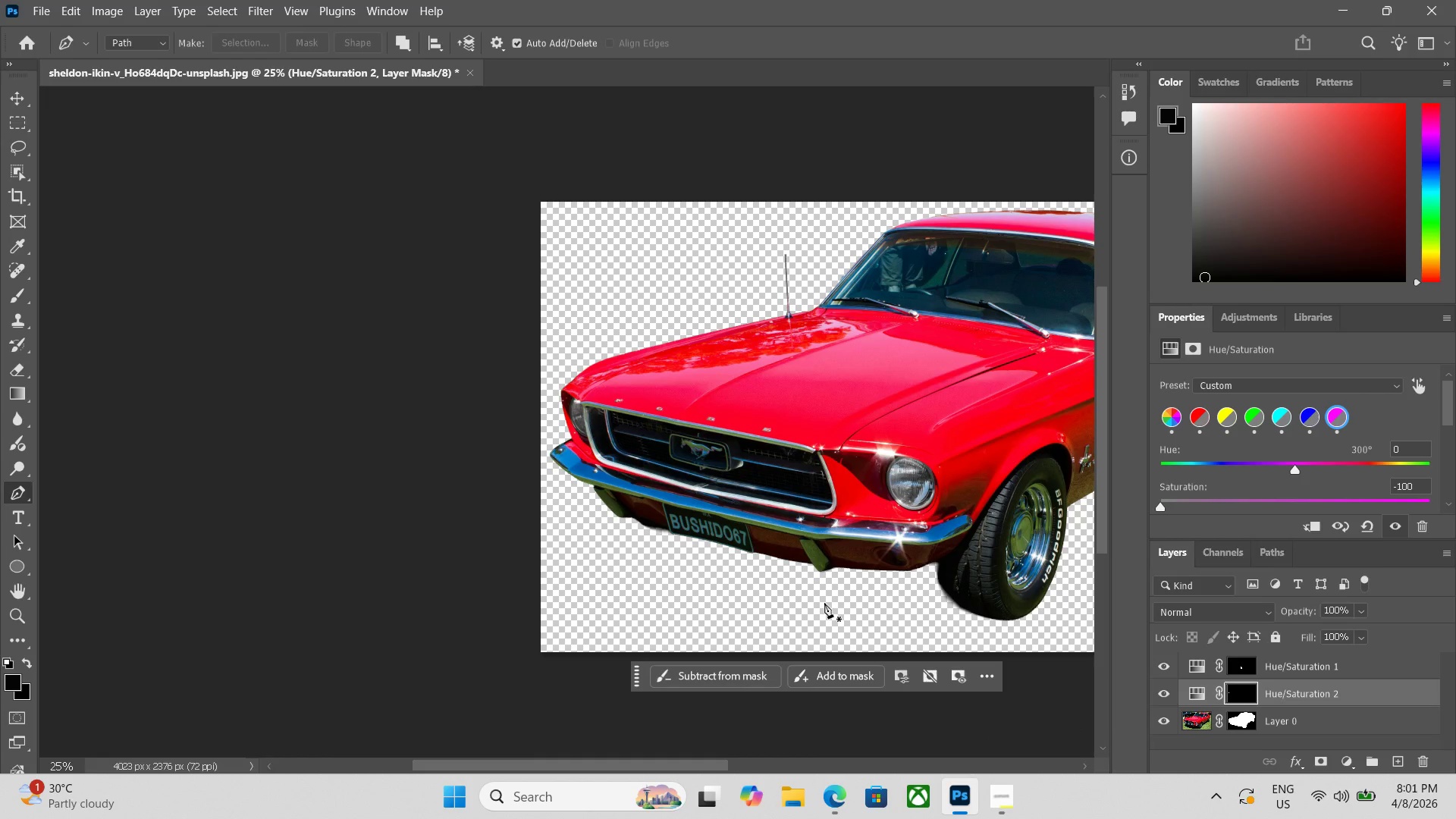 
left_click([839, 599])
 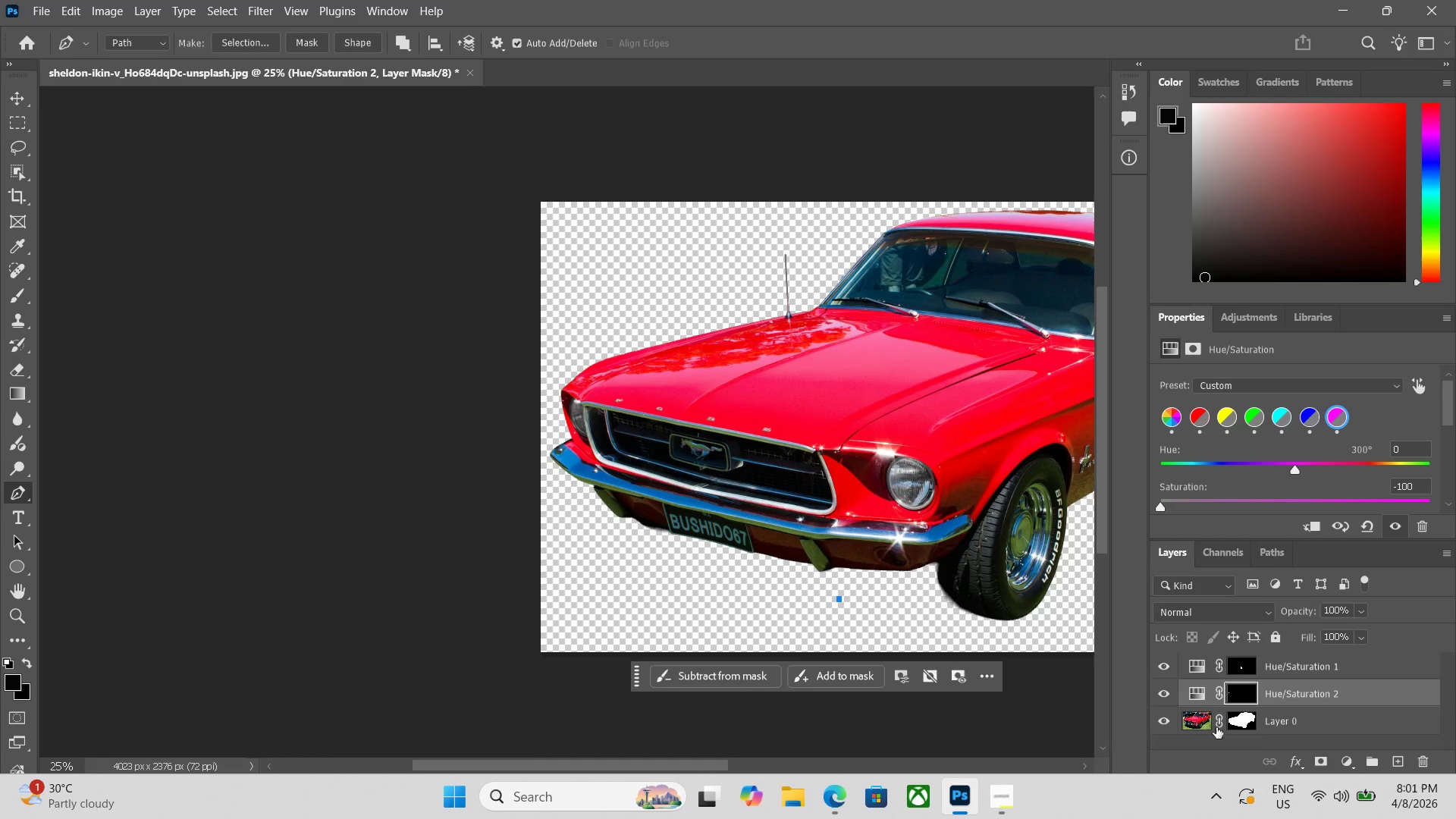 
left_click([1206, 730])
 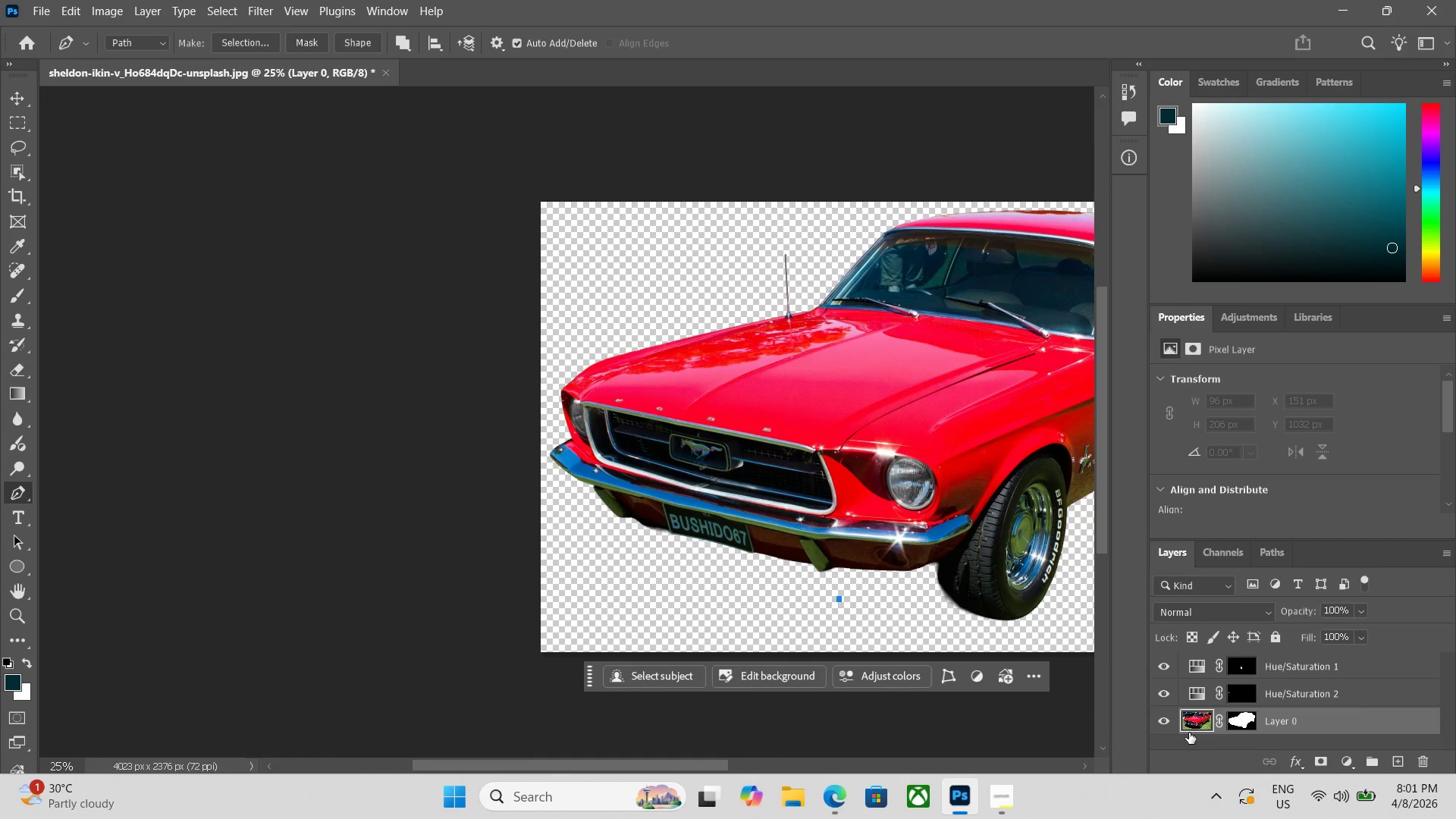 
hold_key(key=ControlLeft, duration=0.45)
 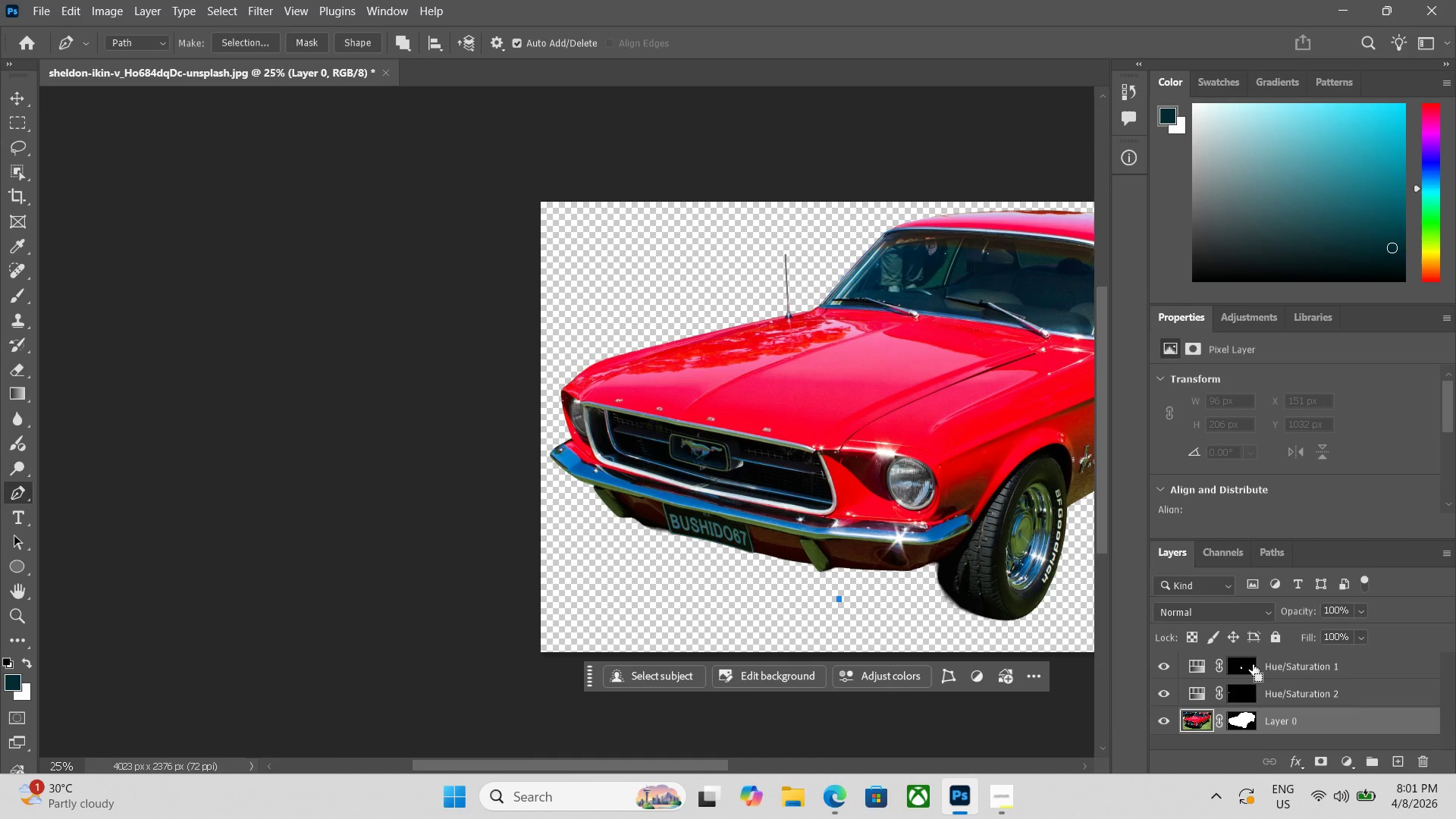 
hold_key(key=ControlLeft, duration=0.73)
 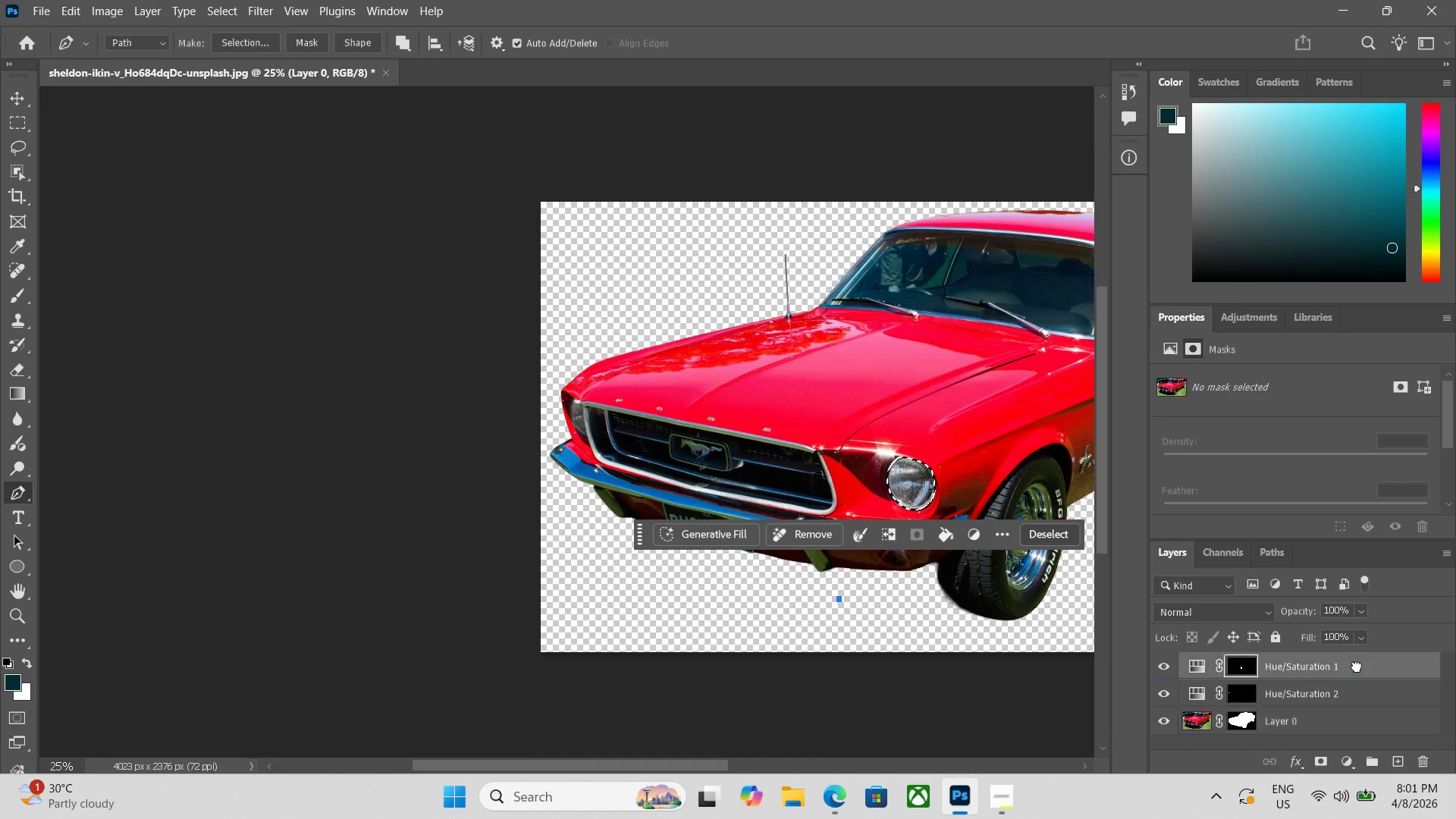 
hold_key(key=ControlLeft, duration=0.97)
left_click([1254, 698])
 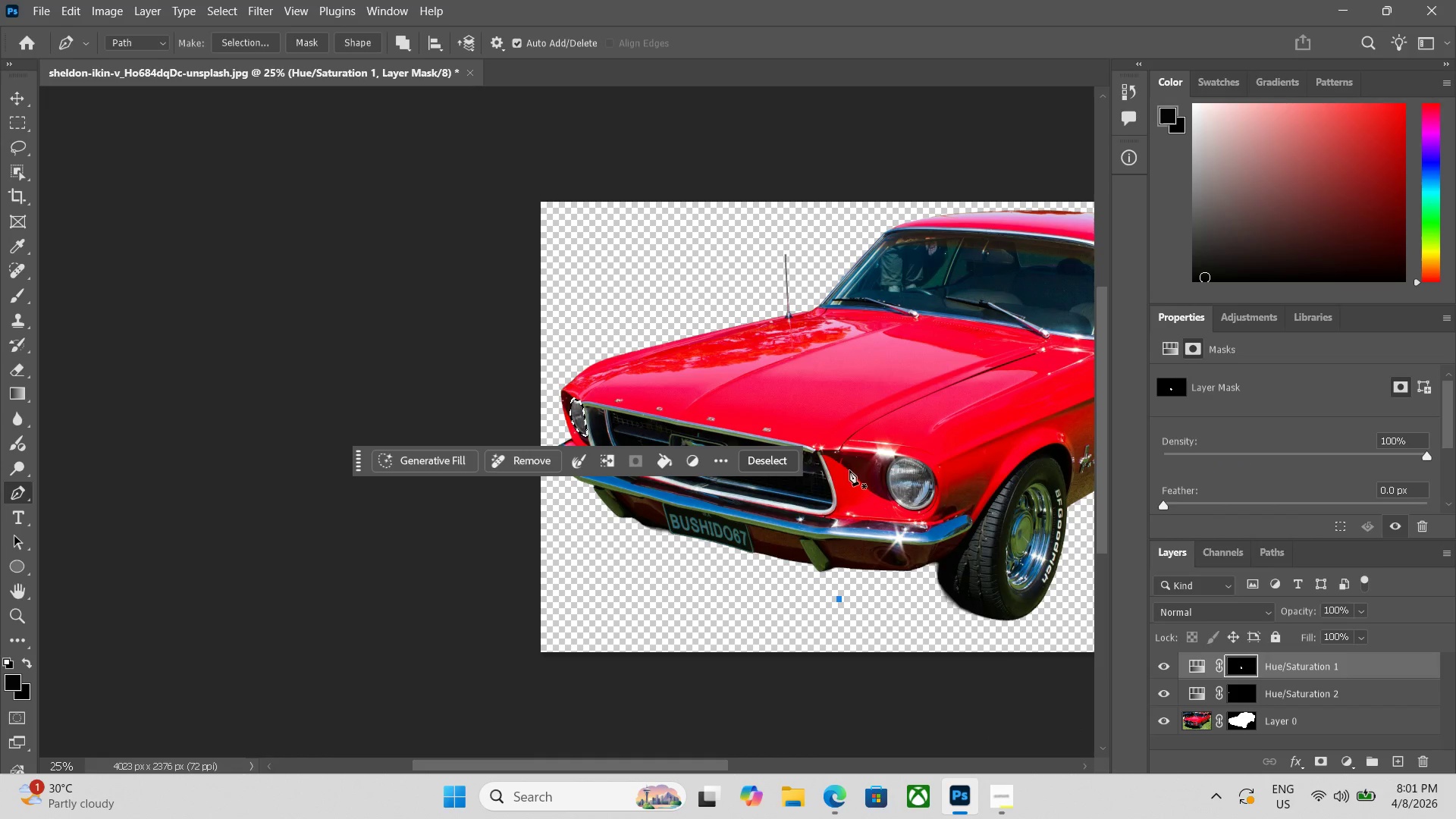 
left_click([761, 465])
 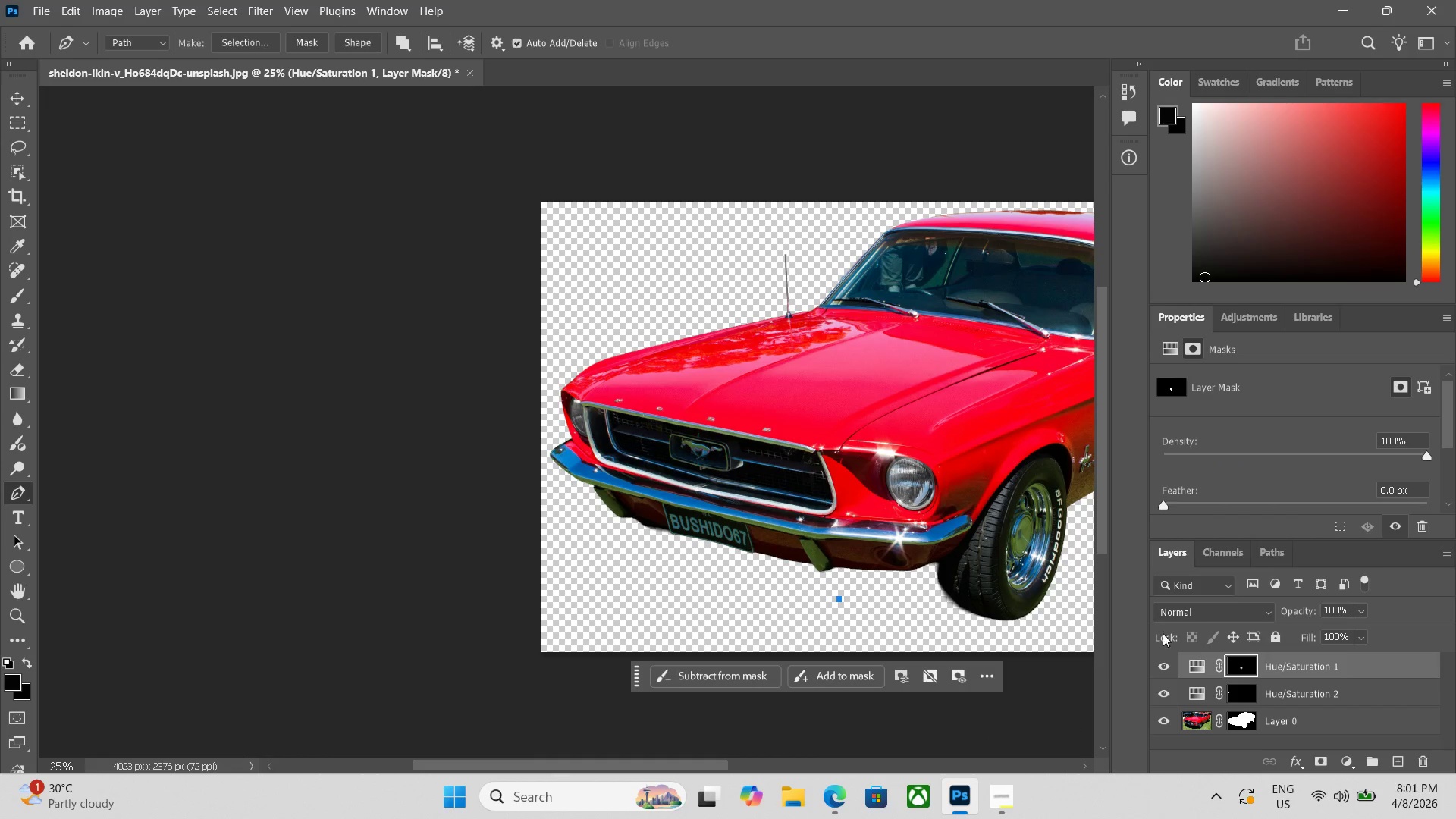 
left_click([1275, 722])
 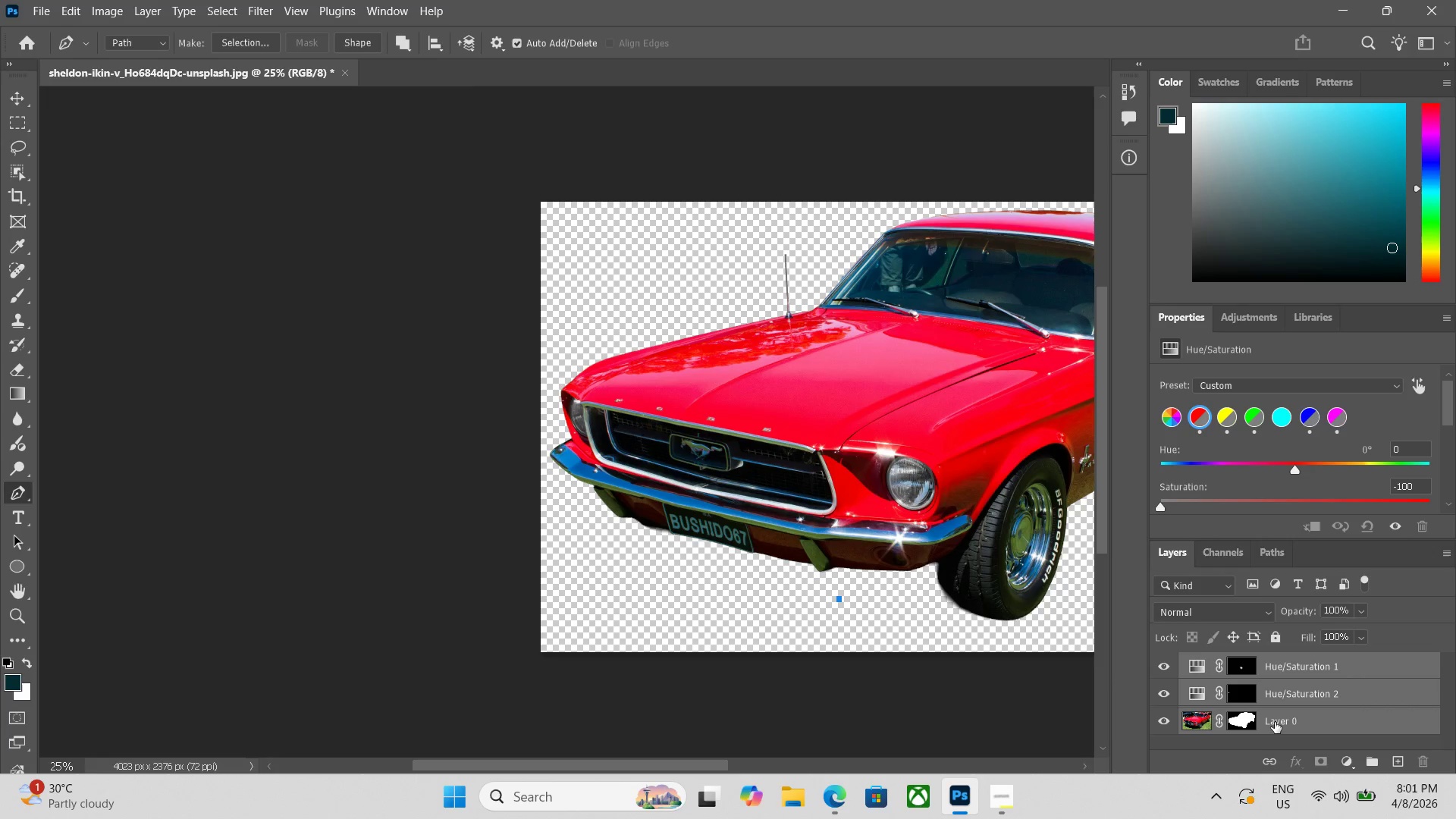 
key(Control+E)
 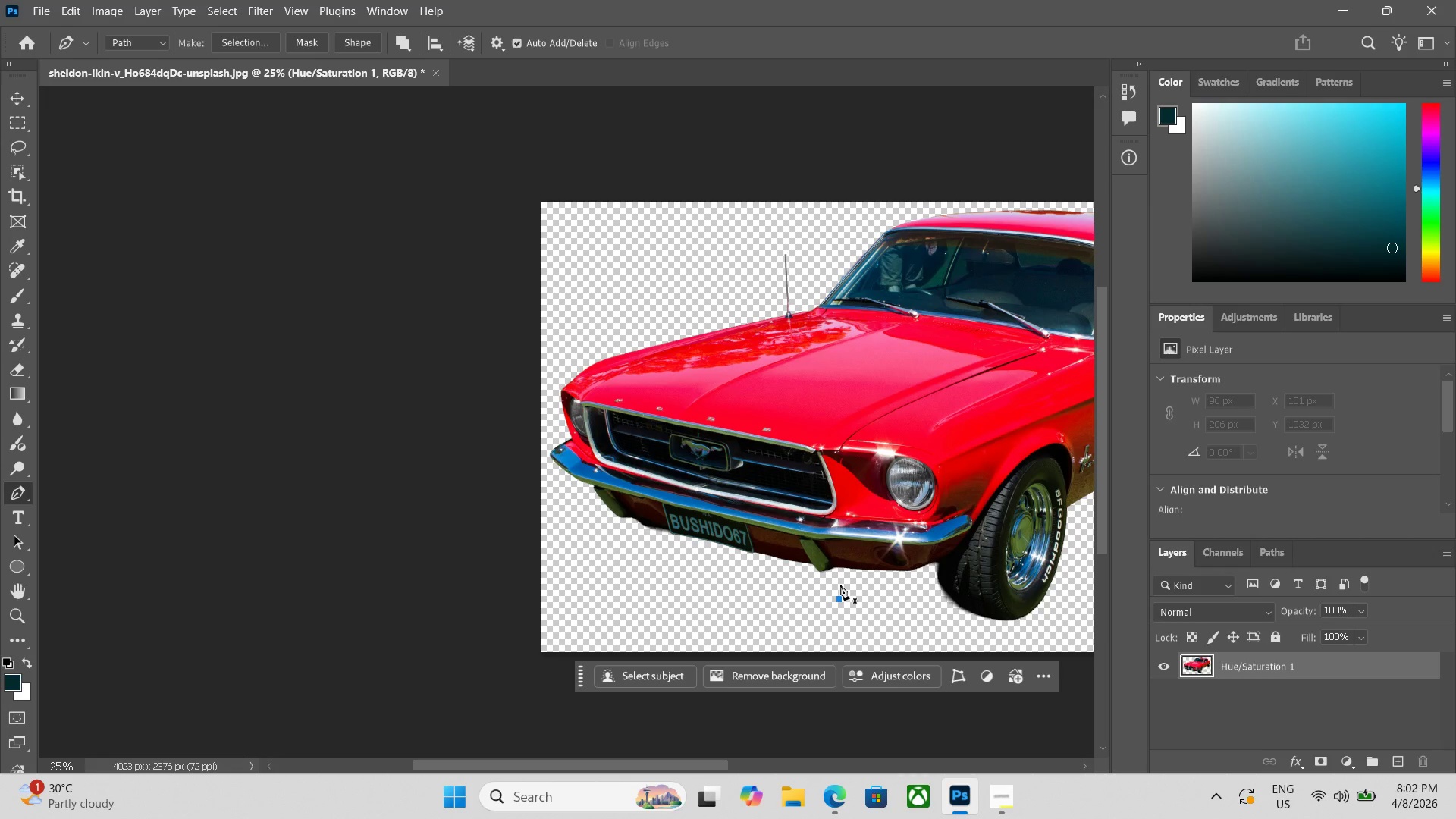 
wait(31.08)
 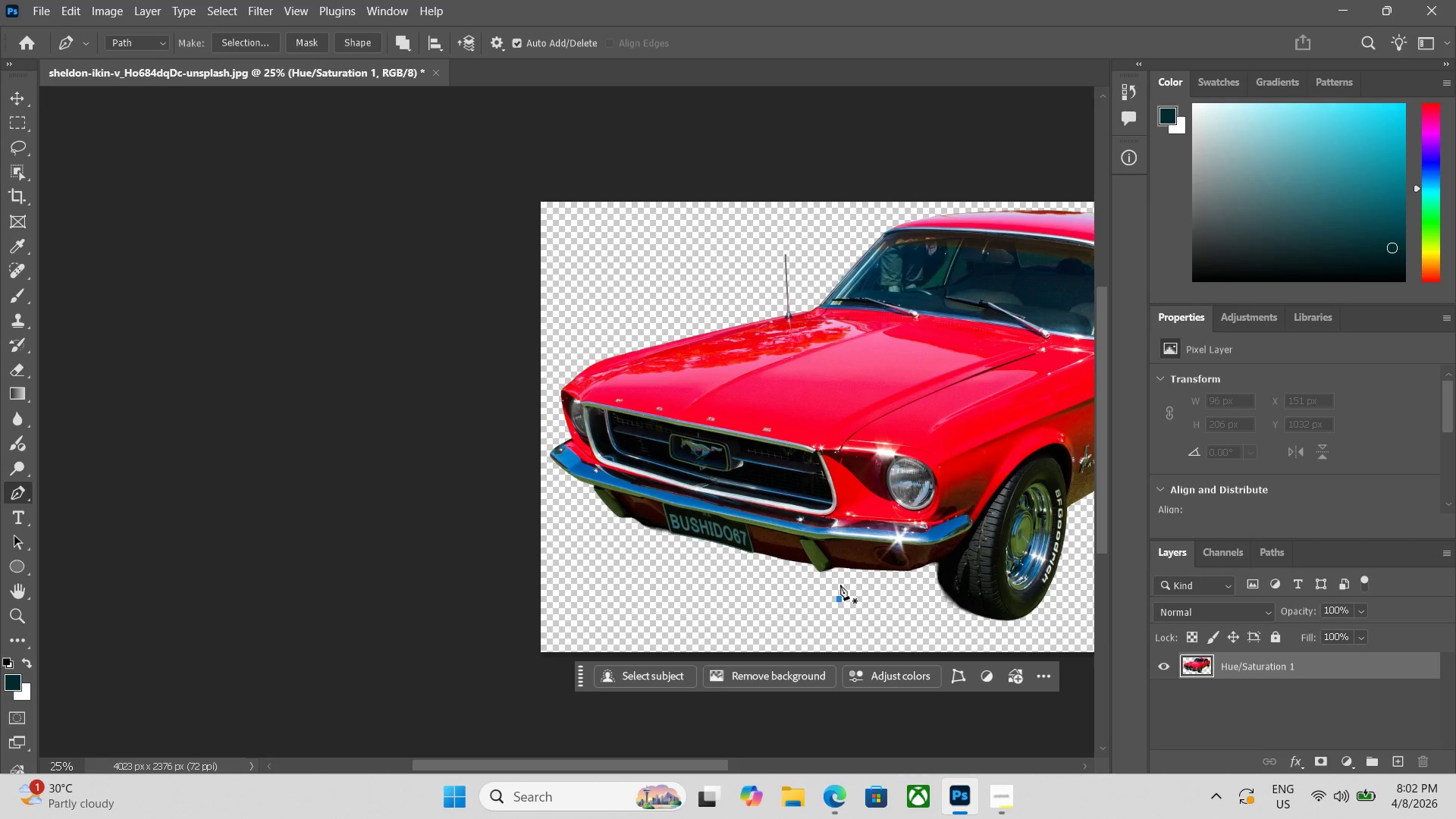 
key(Control+Equal)
 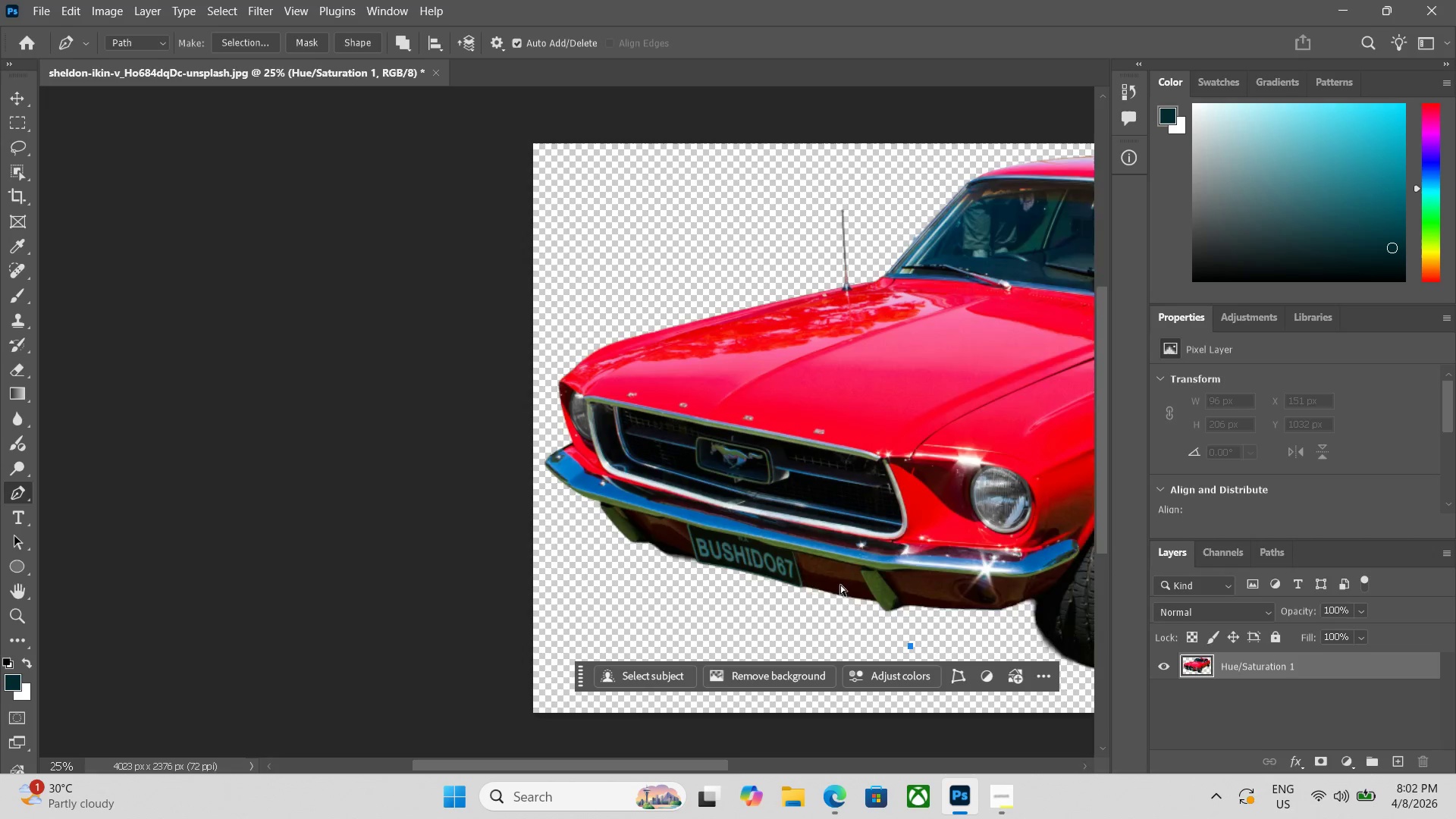 
key(Control+Equal)
 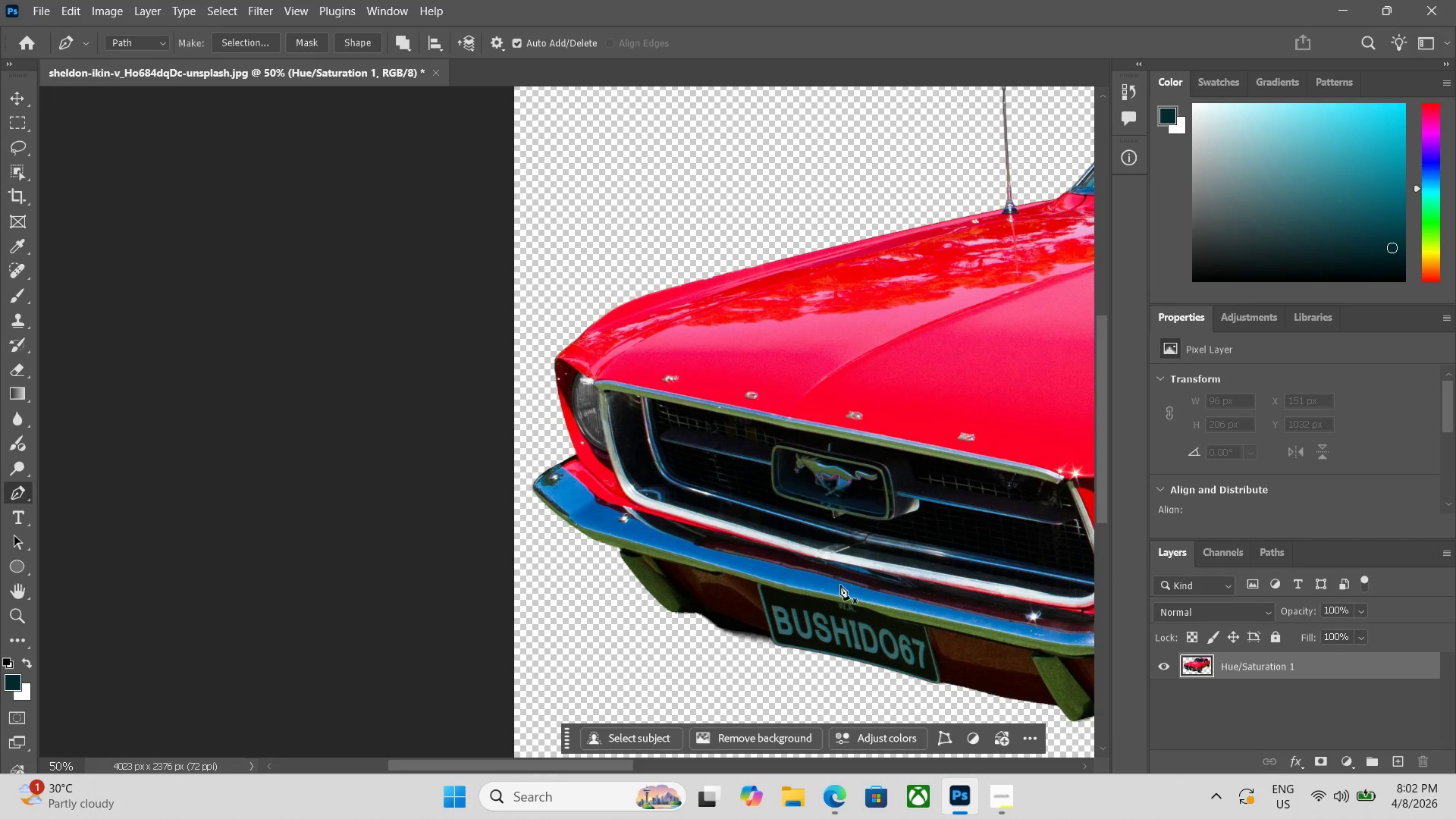 
key(Space)
 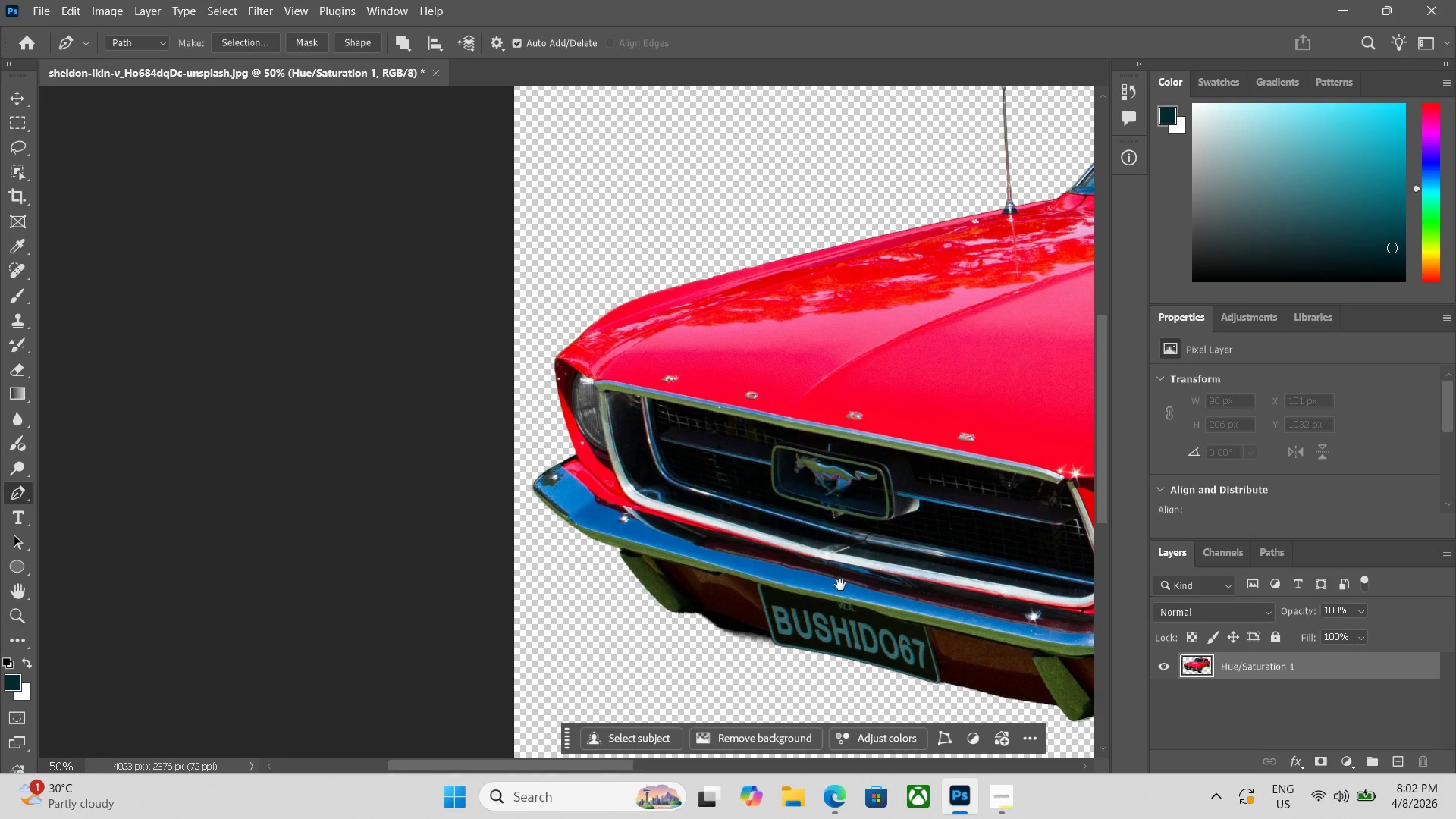 
hold_key(key=Space, duration=1.25)
 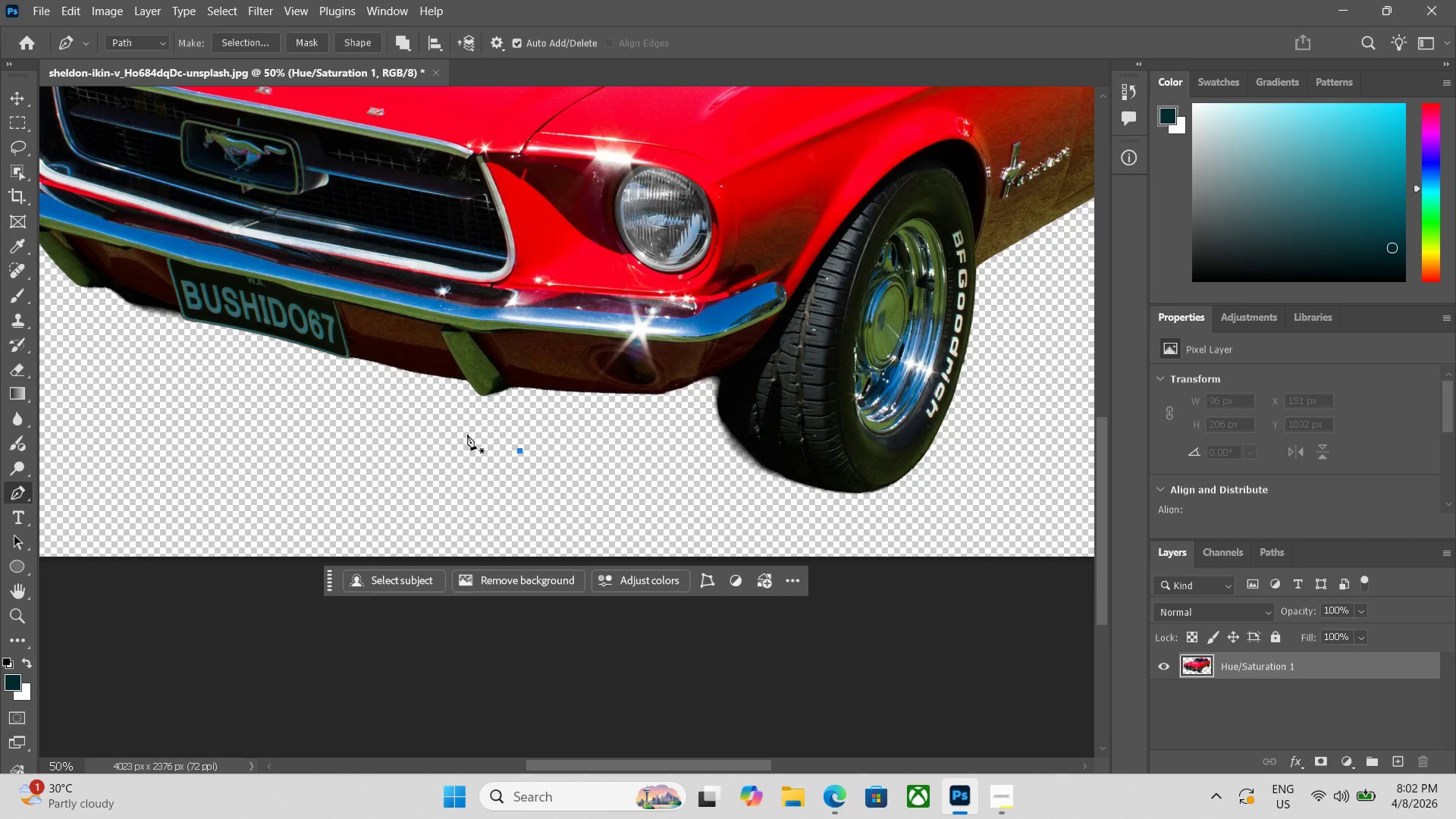 
left_click_drag(start_coordinate=[840, 584], to_coordinate=[249, 259])
 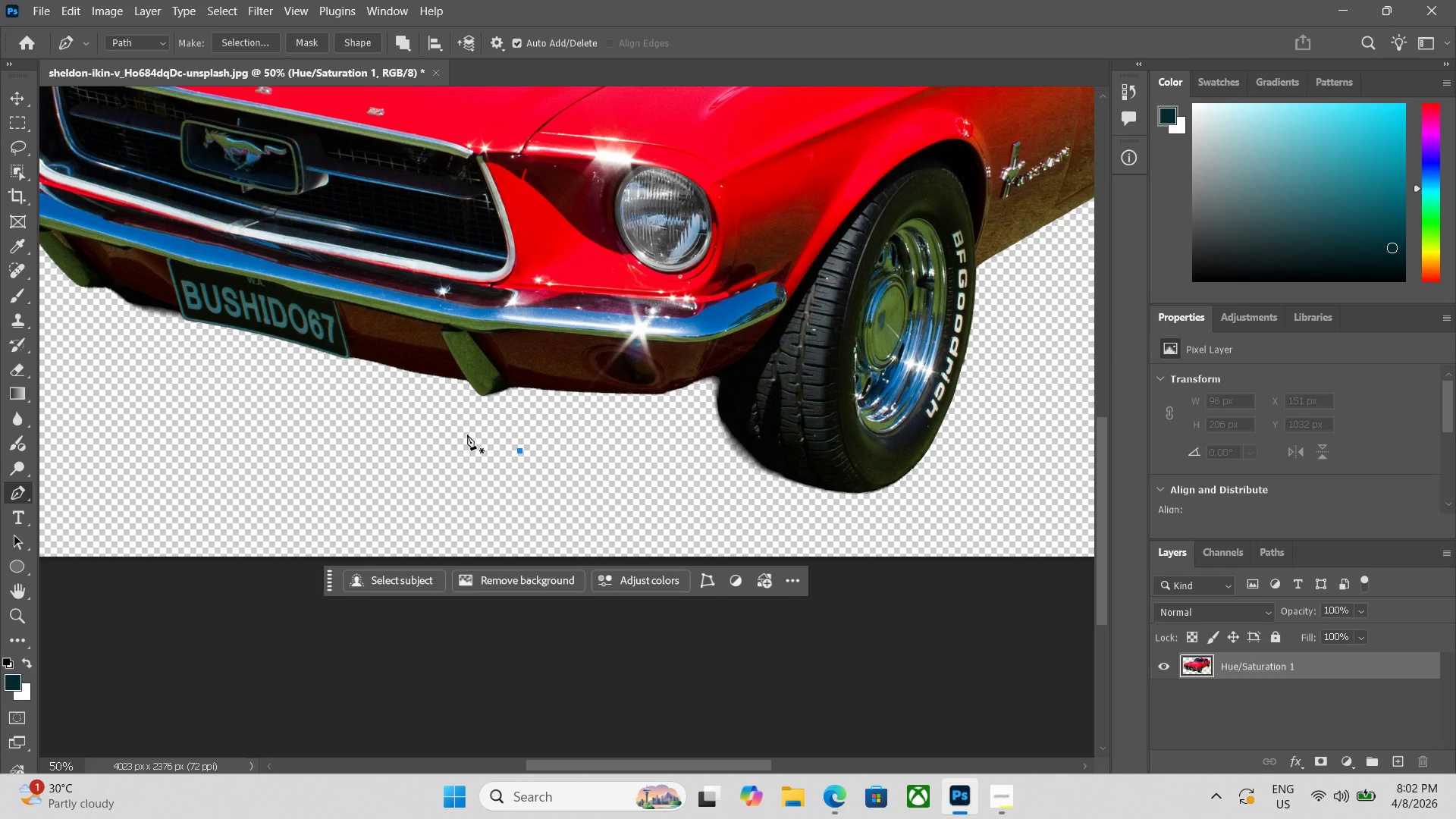 
key(Delete)
 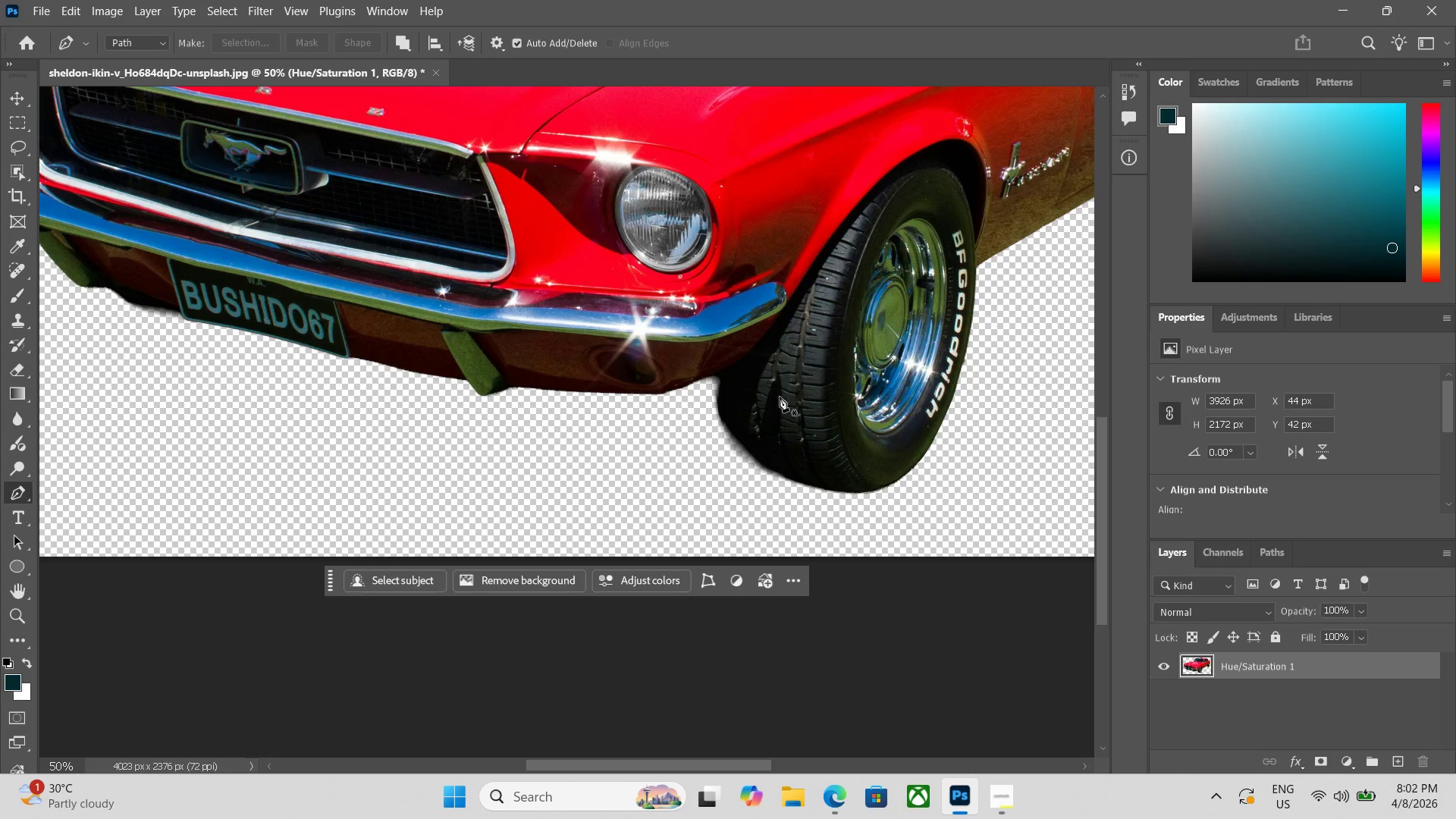 
key(Control+Equal)
 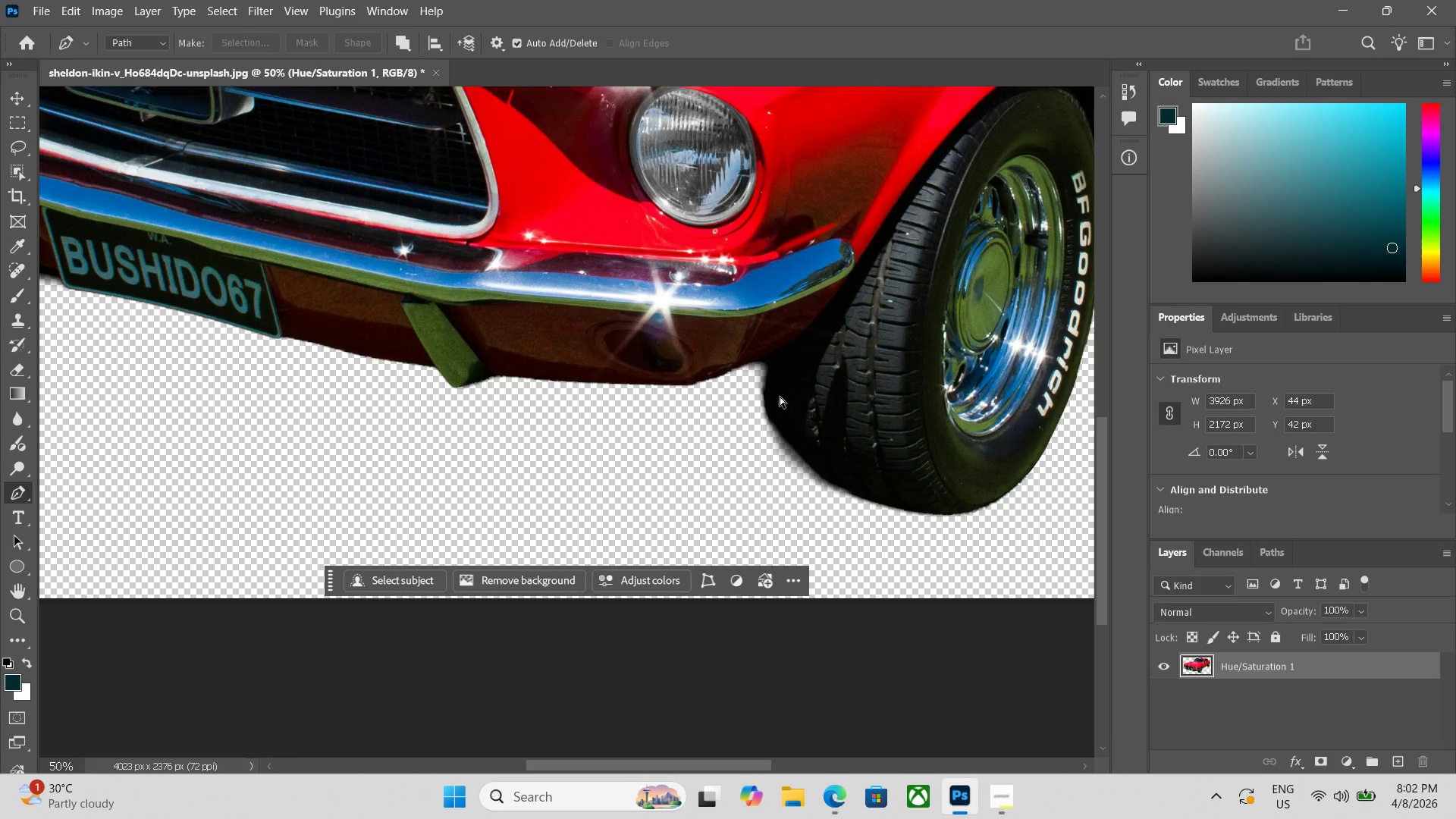 
key(Control+Equal)
 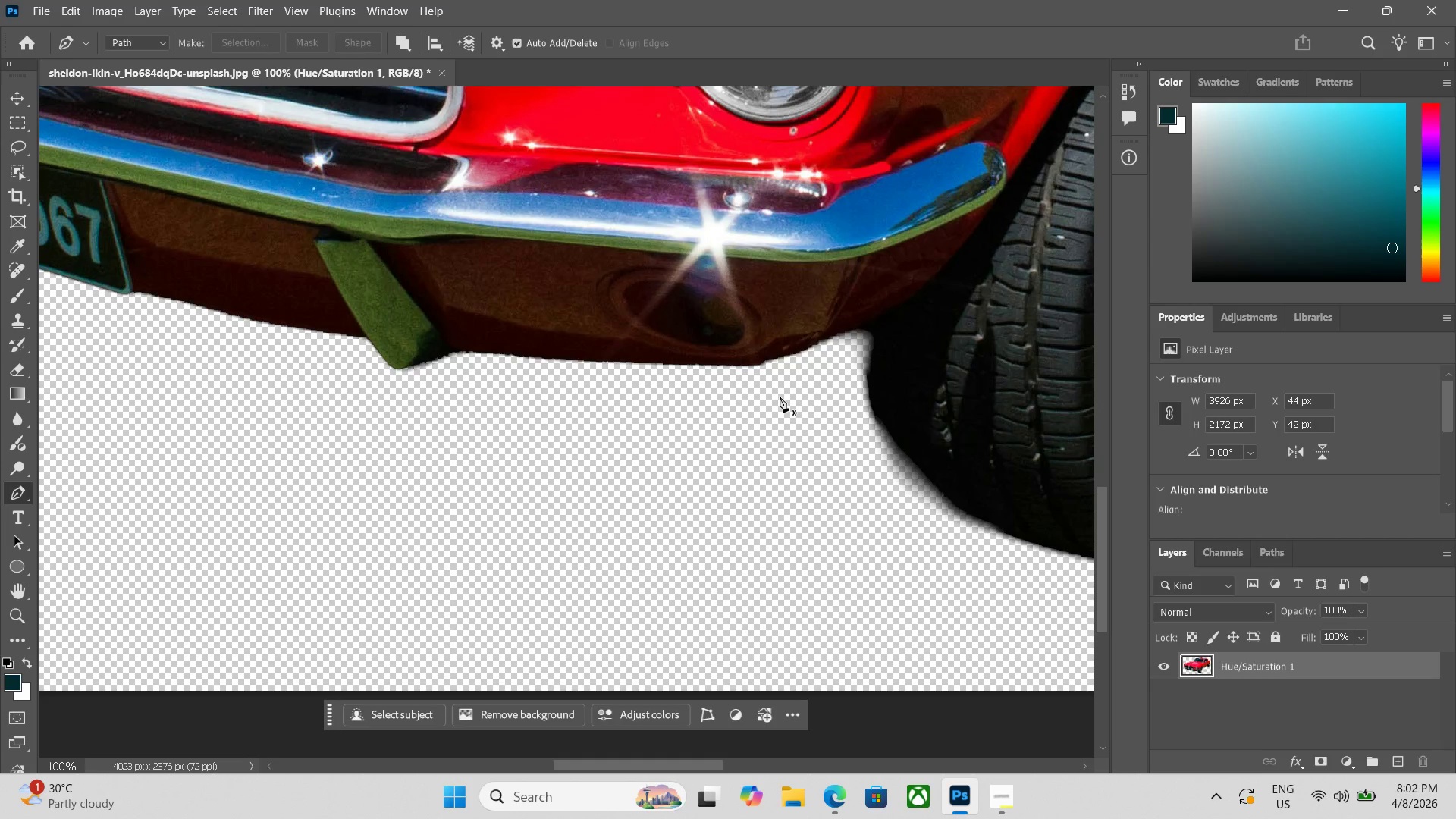 
key(Space)
 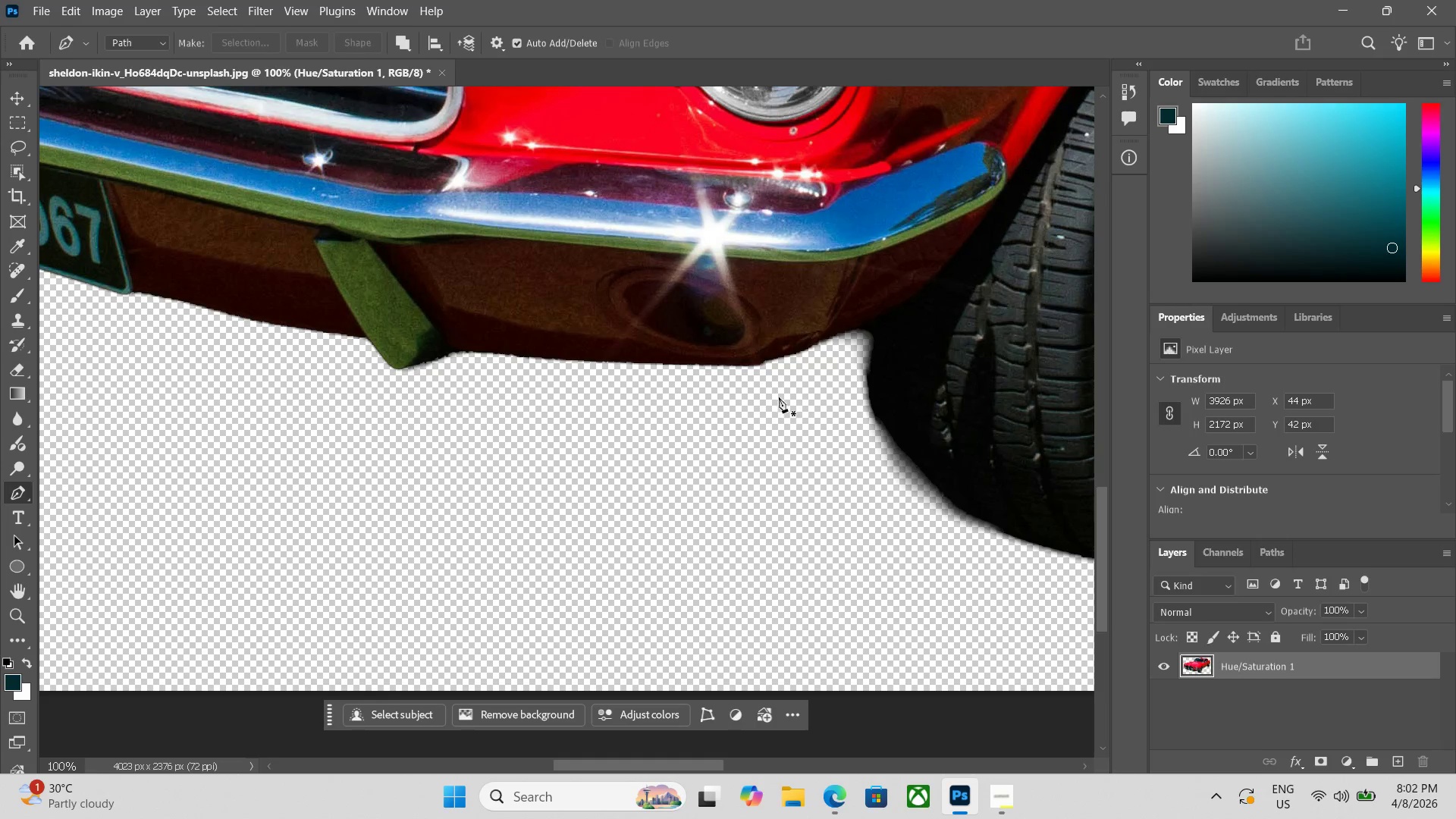 
hold_key(key=Space, duration=1.11)
 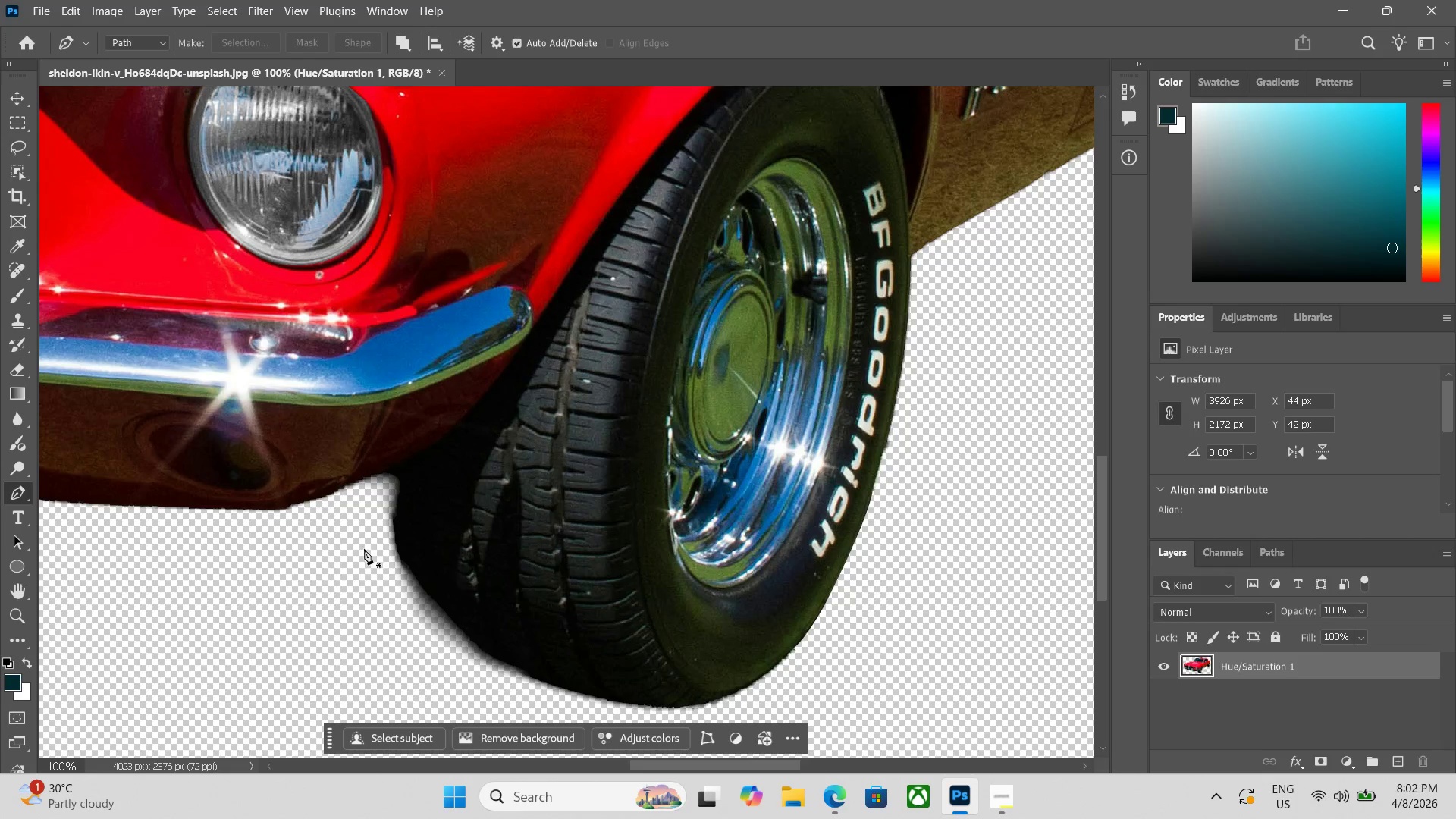 
left_click_drag(start_coordinate=[799, 391], to_coordinate=[325, 535])
 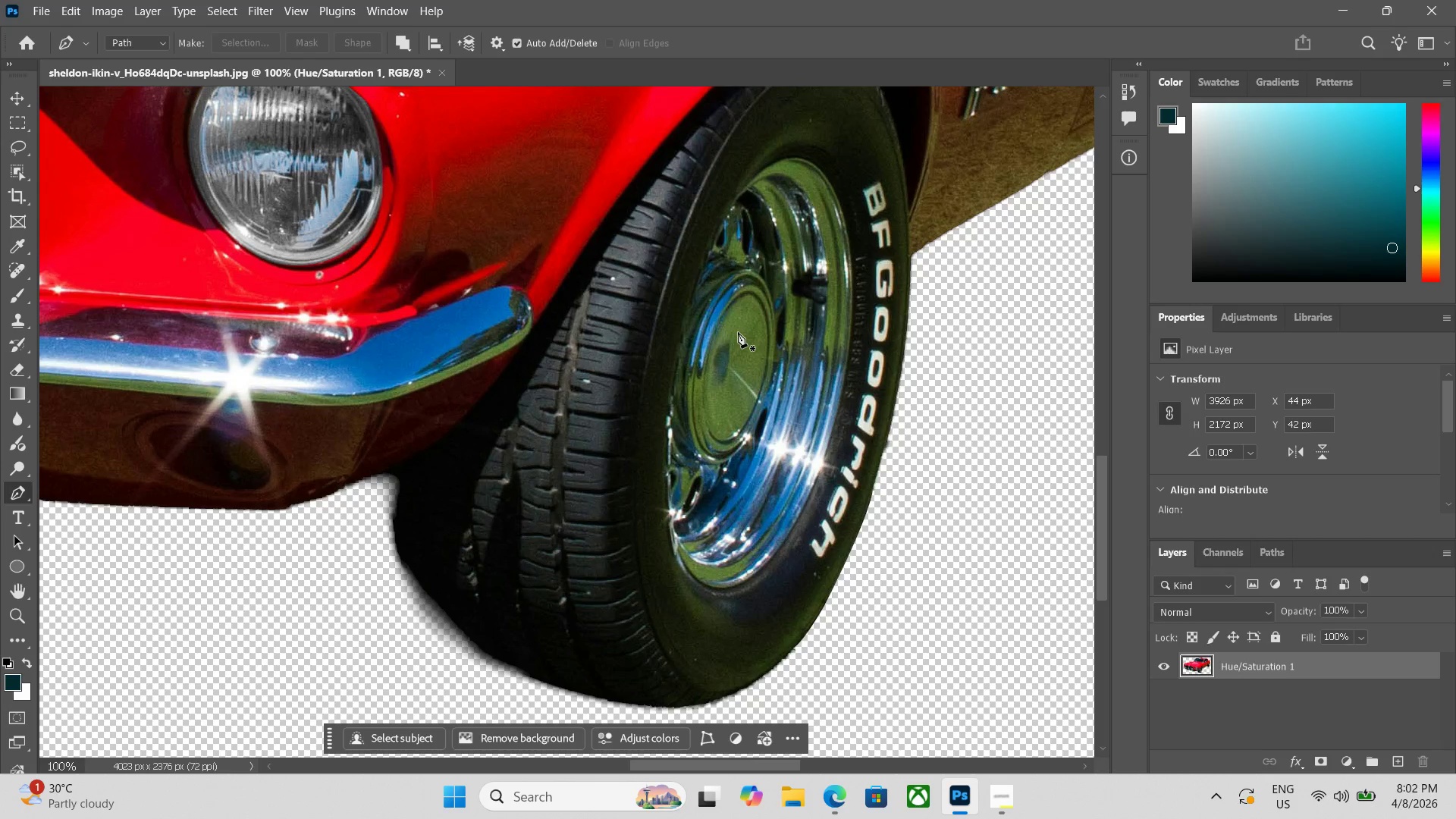 
key(P)
 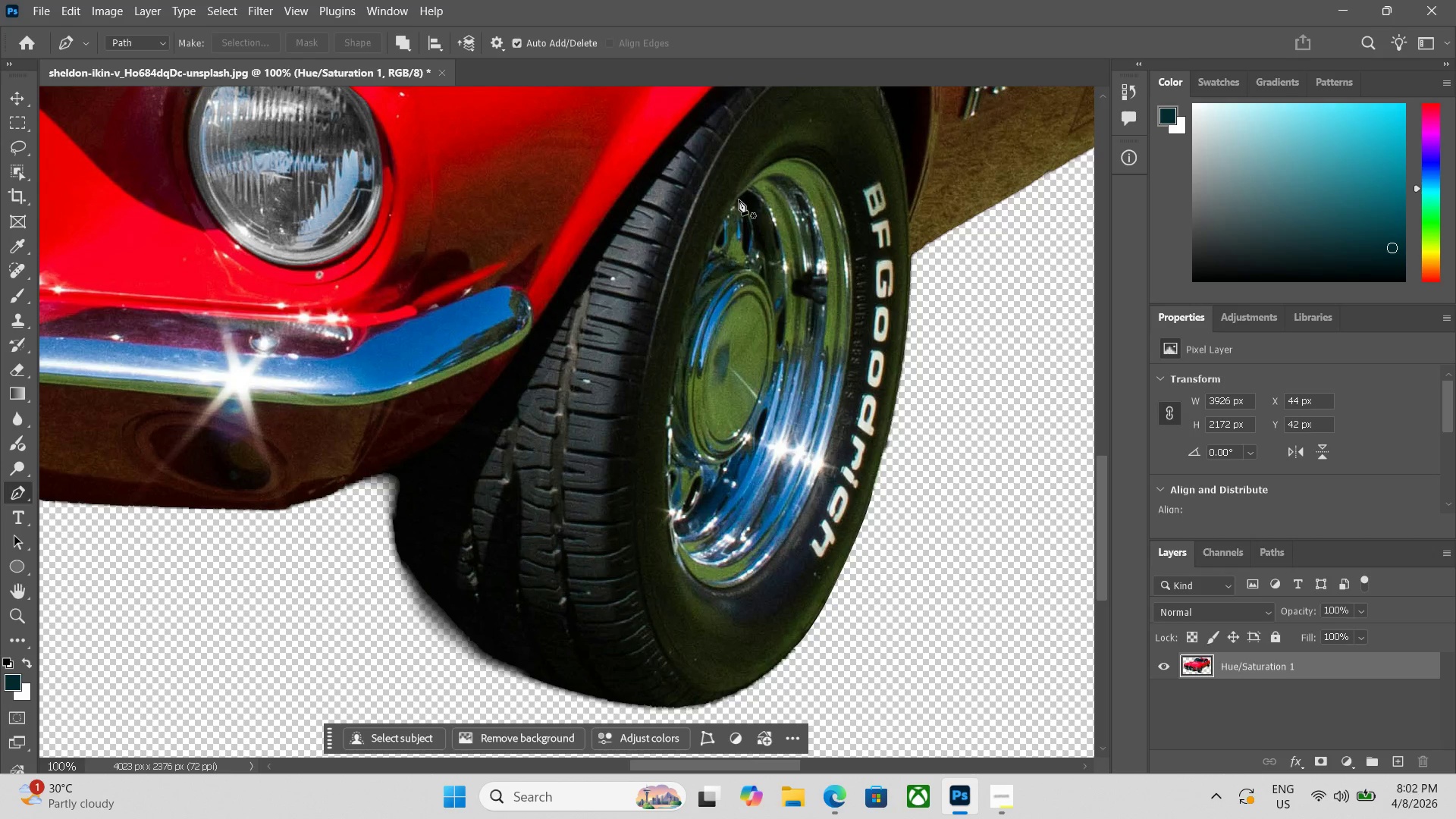 
left_click([737, 198])
 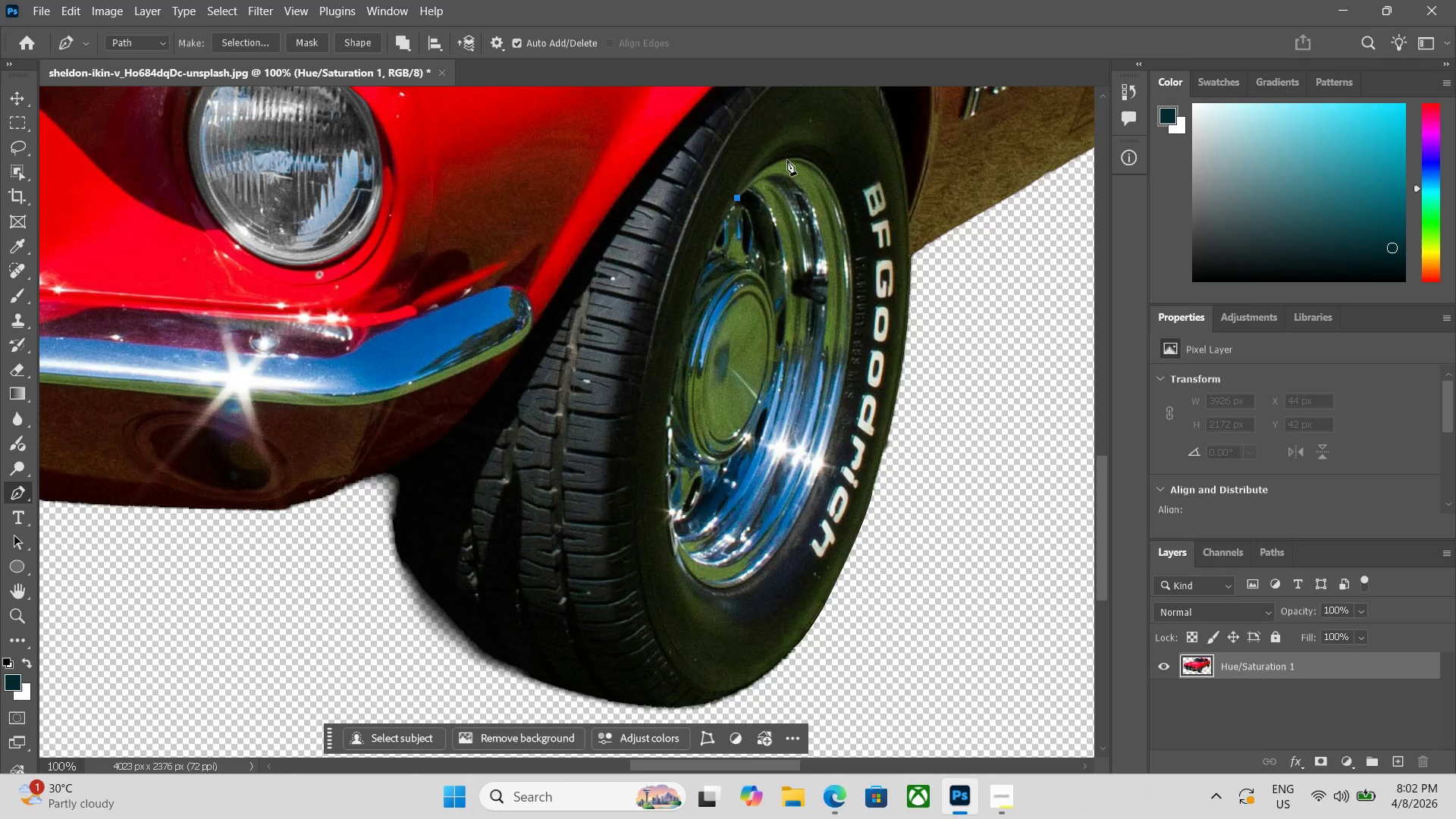 
left_click_drag(start_coordinate=[794, 160], to_coordinate=[823, 164])
 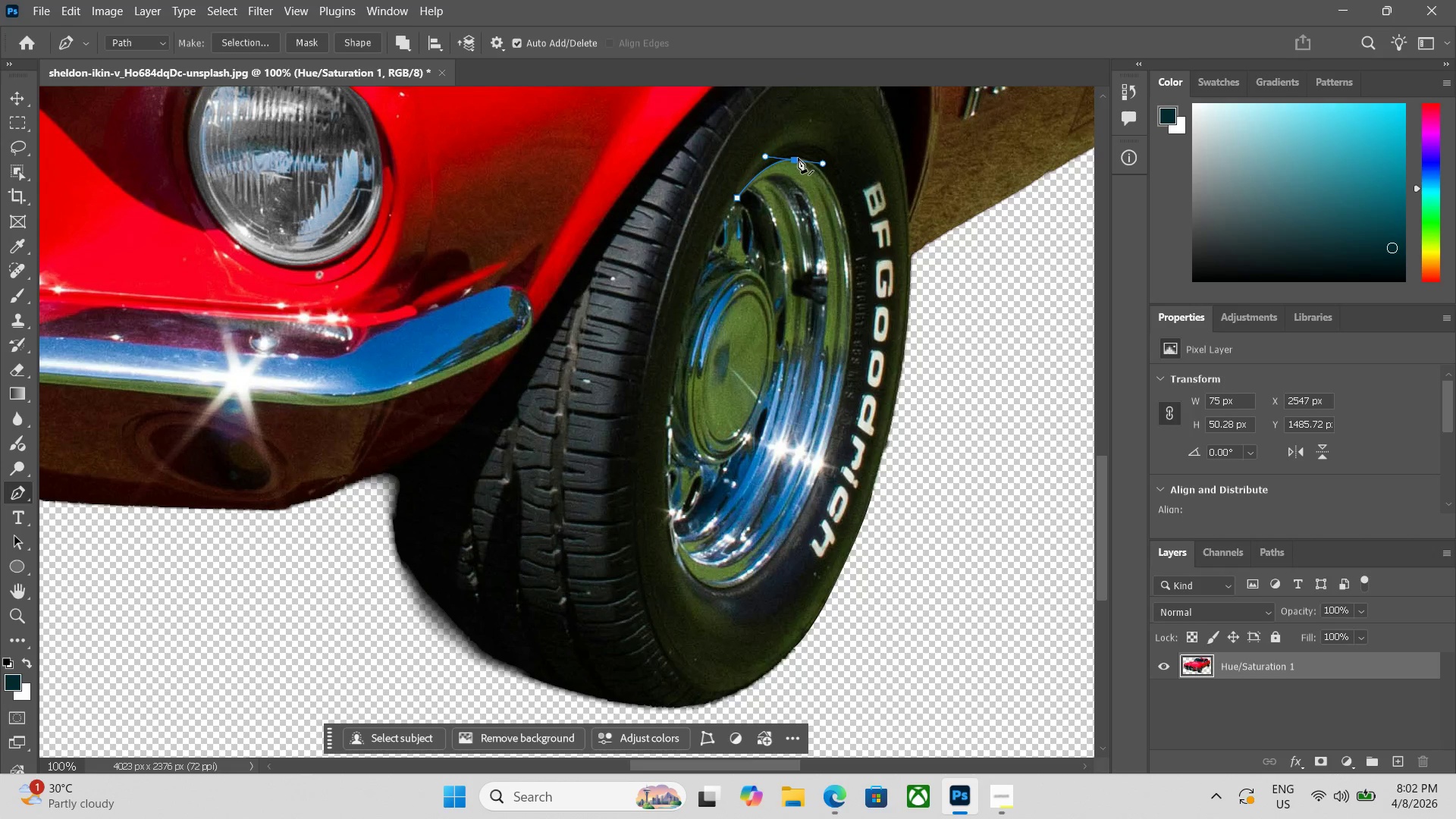 
hold_key(key=AltLeft, duration=1.31)
left_click([793, 162])
 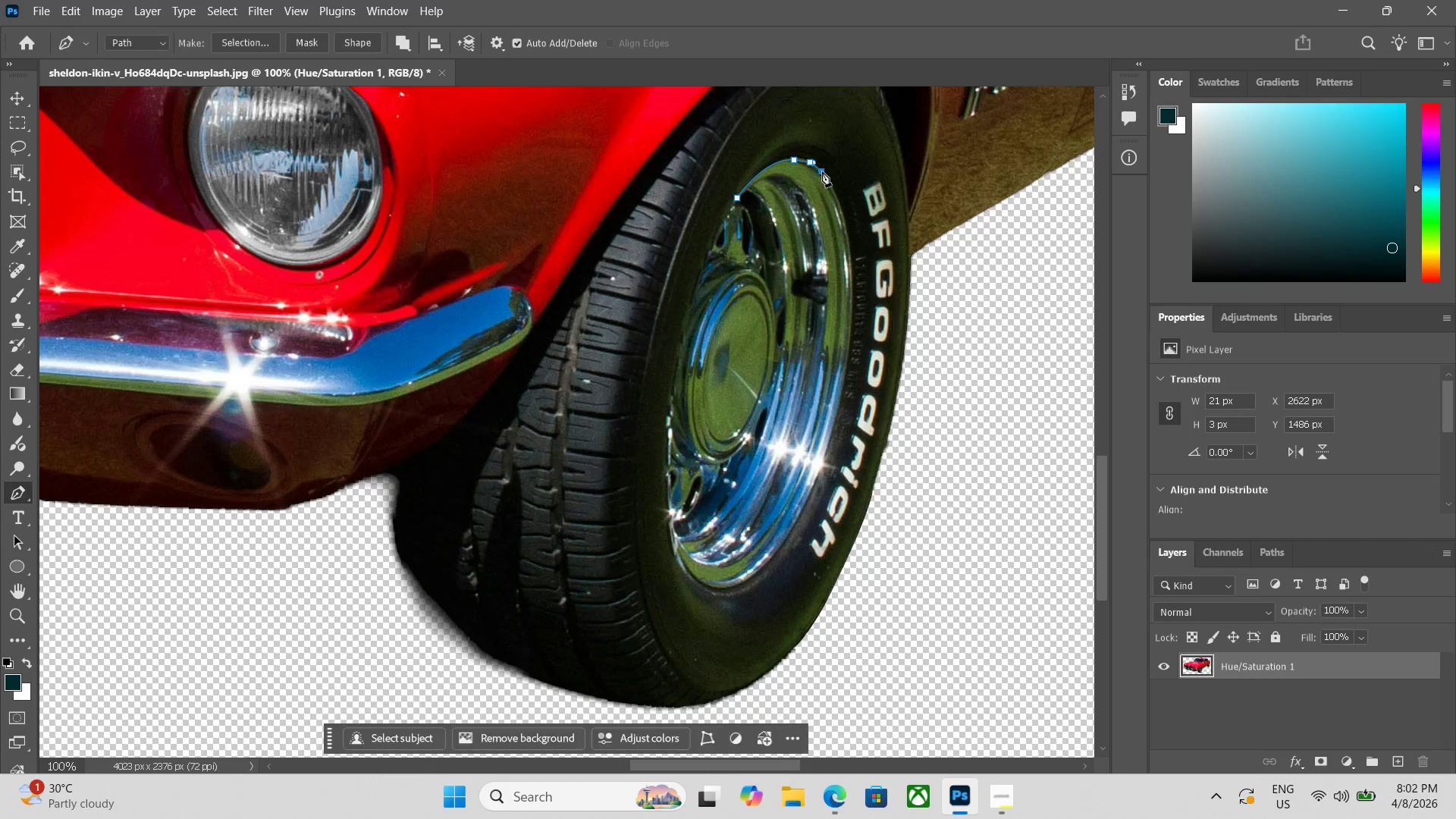 
left_click_drag(start_coordinate=[828, 200], to_coordinate=[830, 206])
 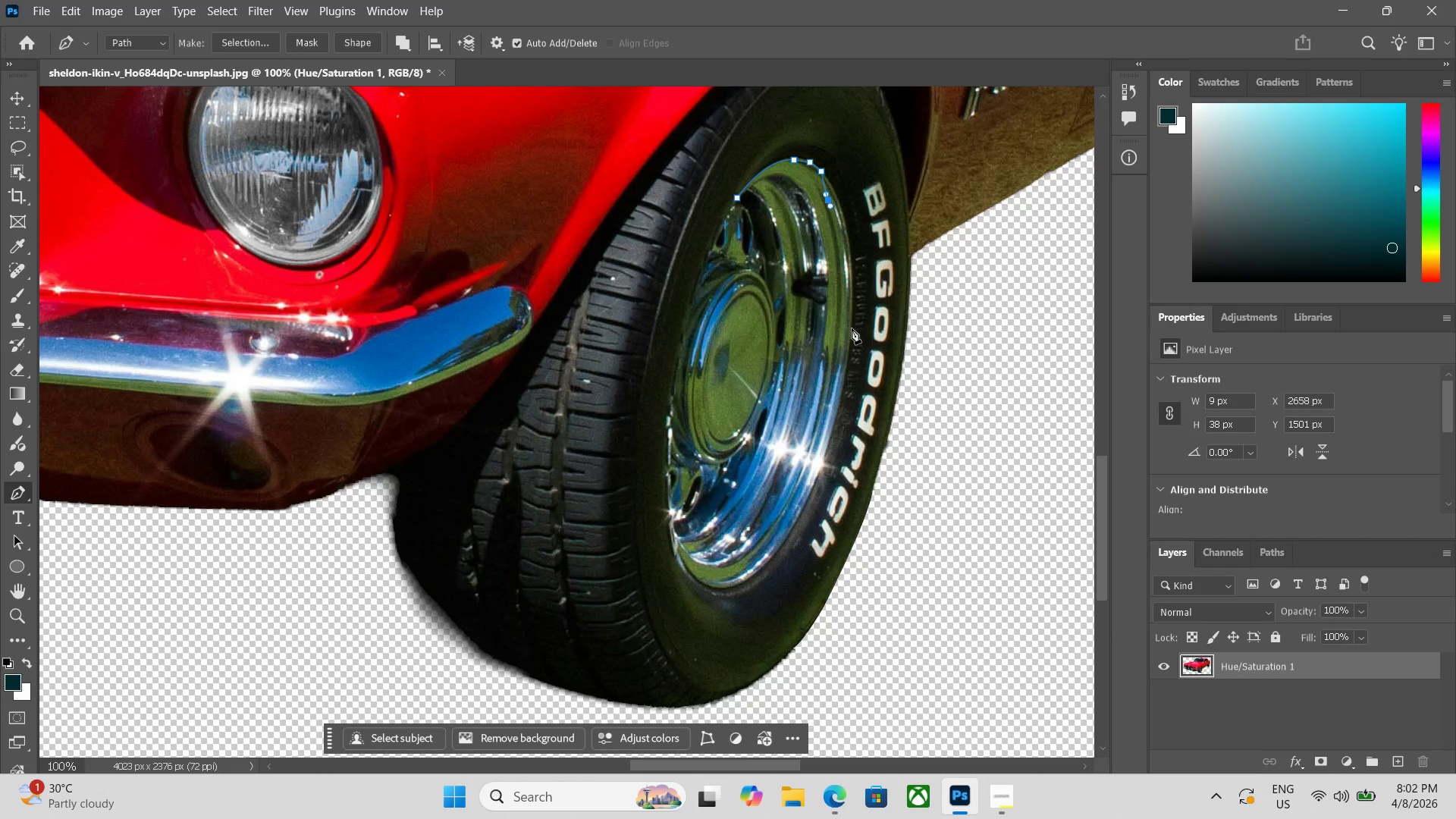 
left_click_drag(start_coordinate=[852, 332], to_coordinate=[828, 438])
 